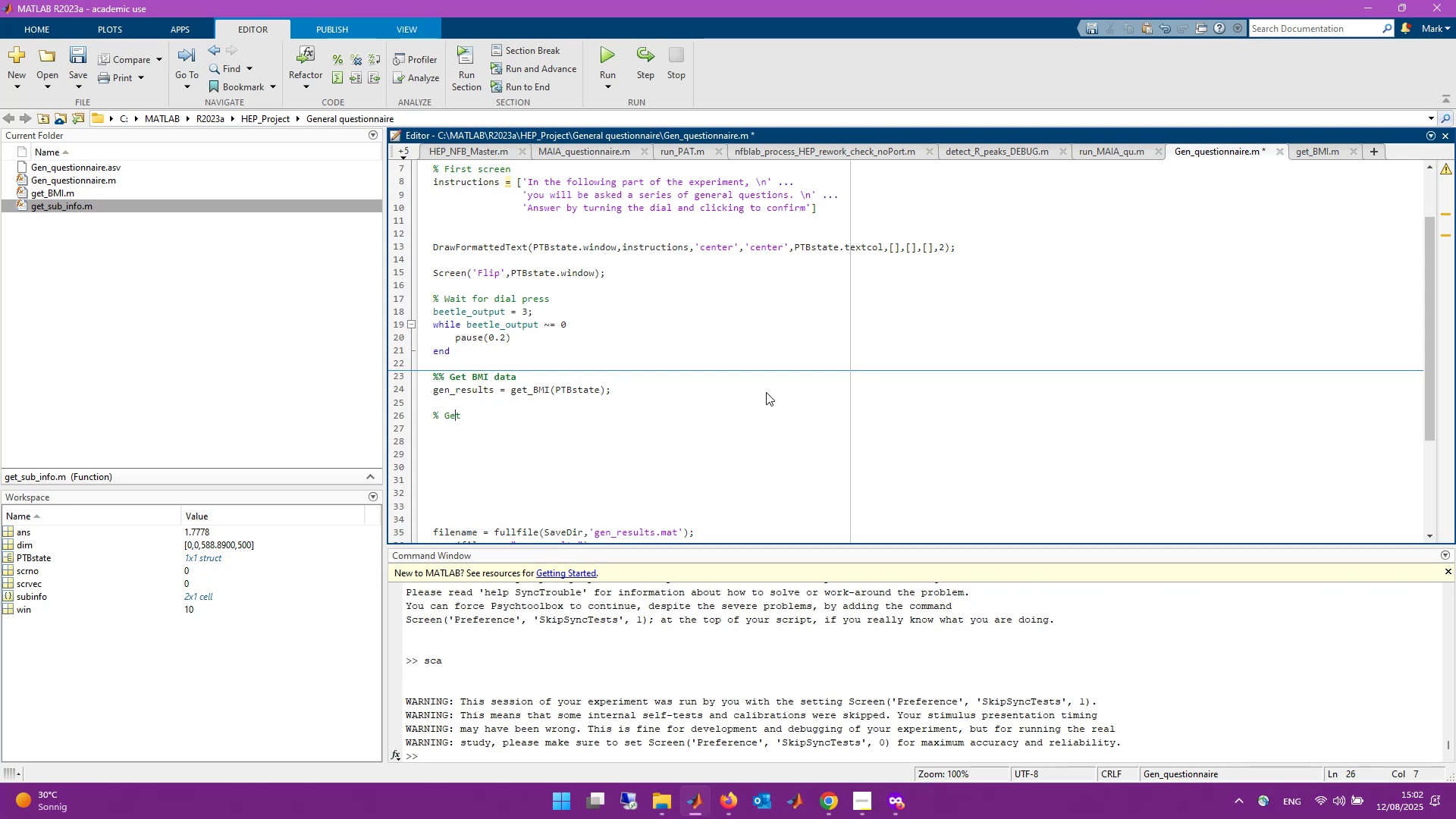 
key(ArrowLeft)
 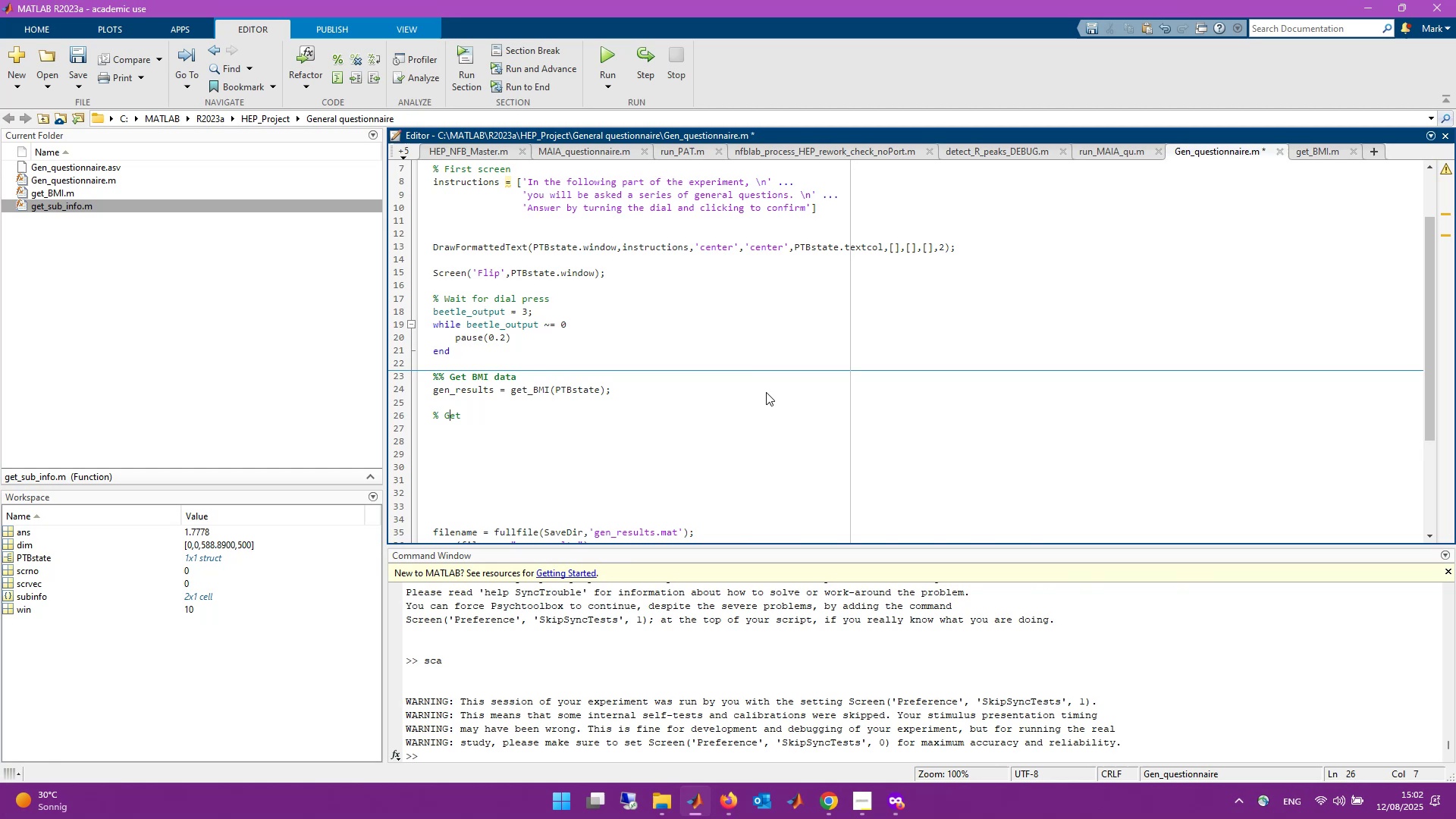 
key(ArrowLeft)
 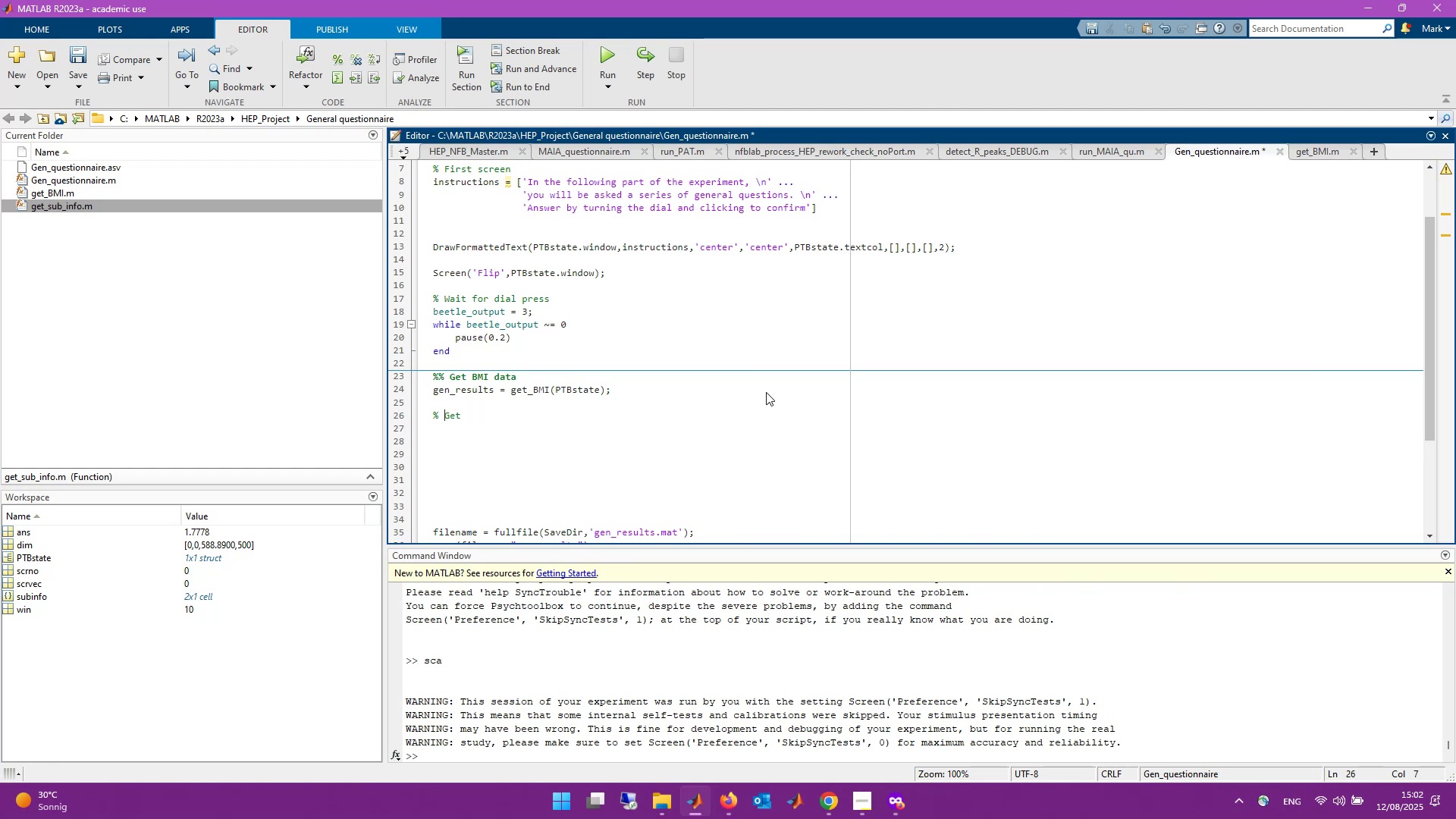 
key(ArrowLeft)
 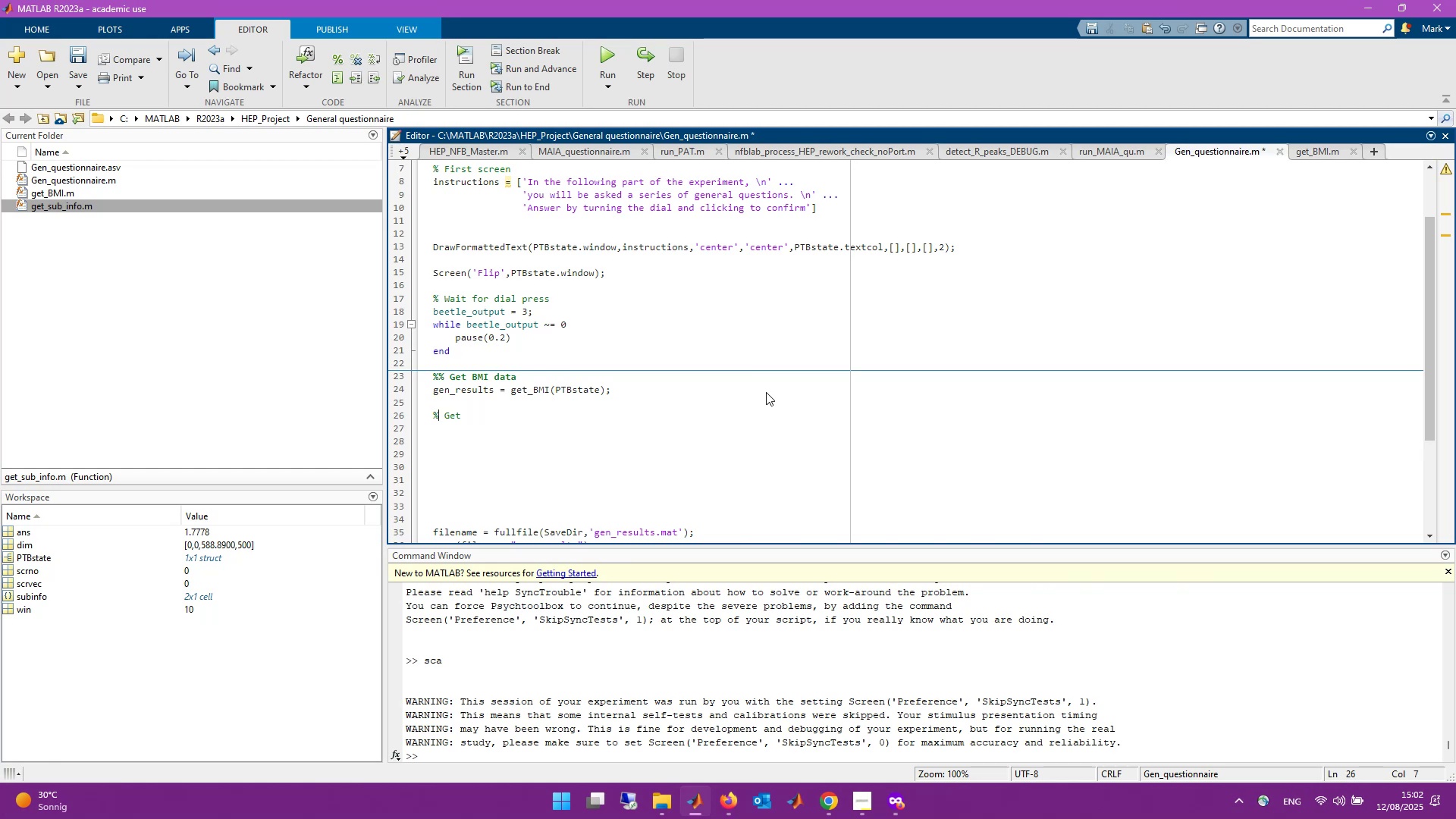 
key(Shift+4)
 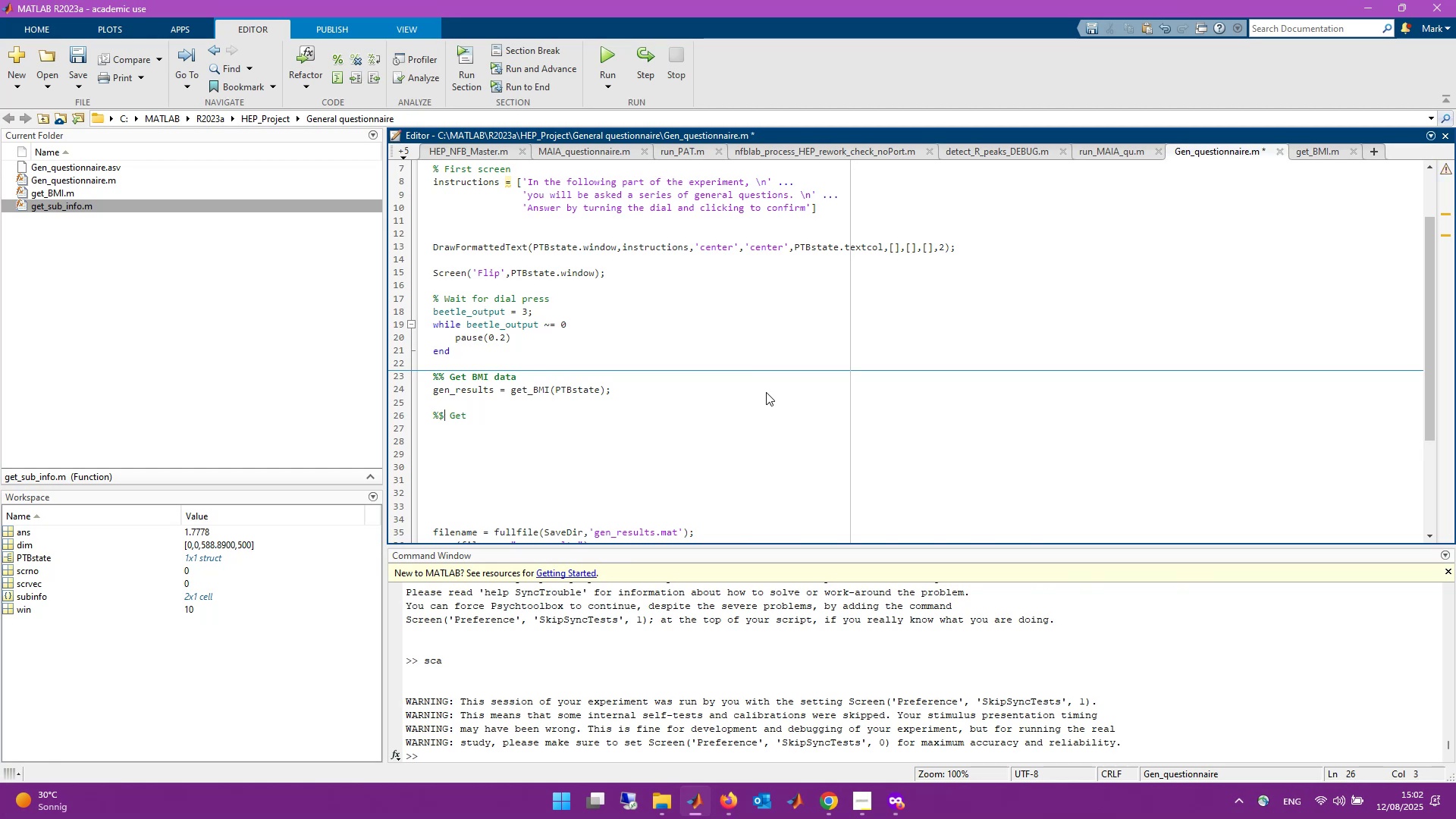 
key(Shift+Backspace)
 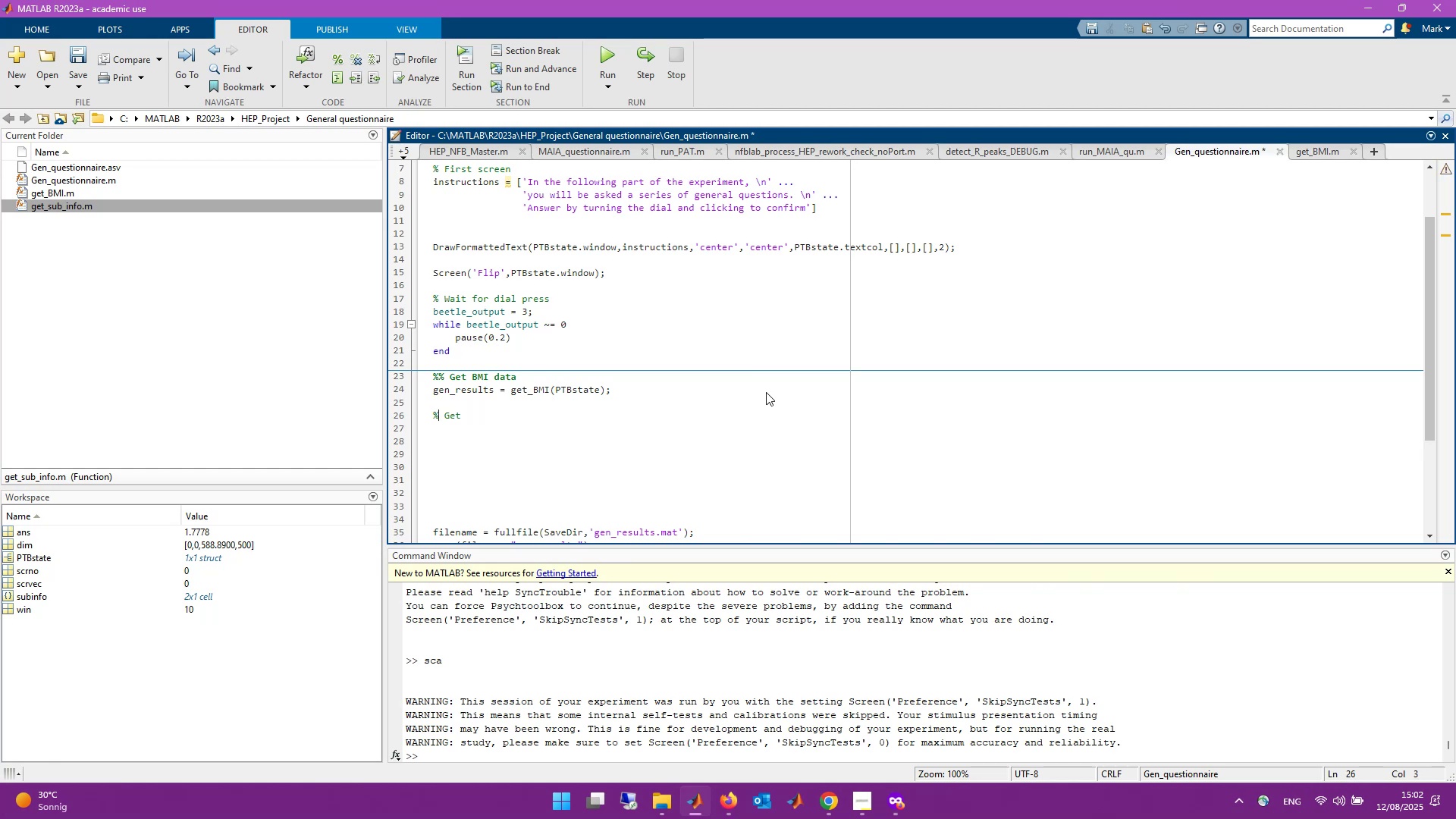 
key(Shift+5)
 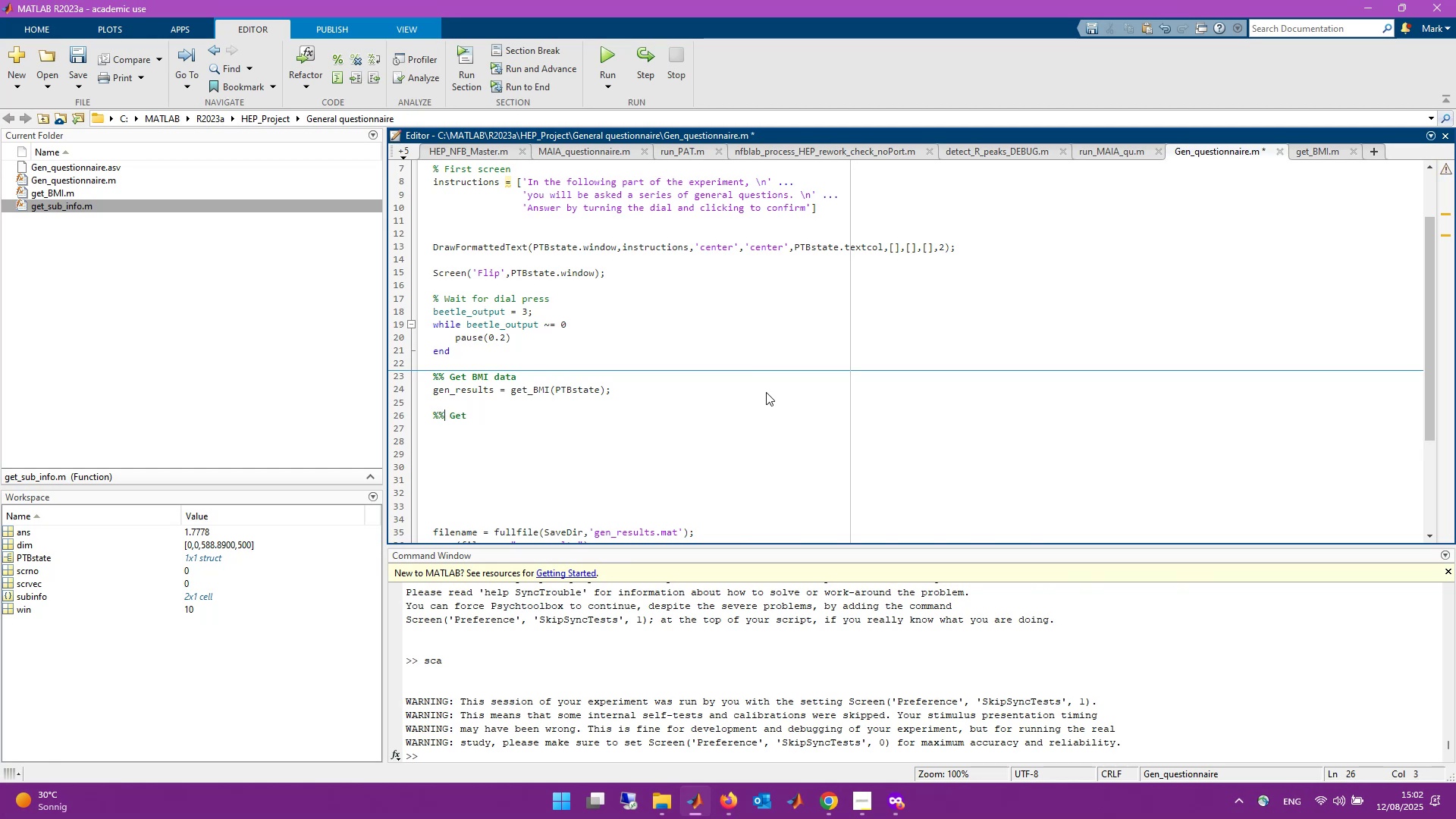 
key(Shift+ArrowRight)
 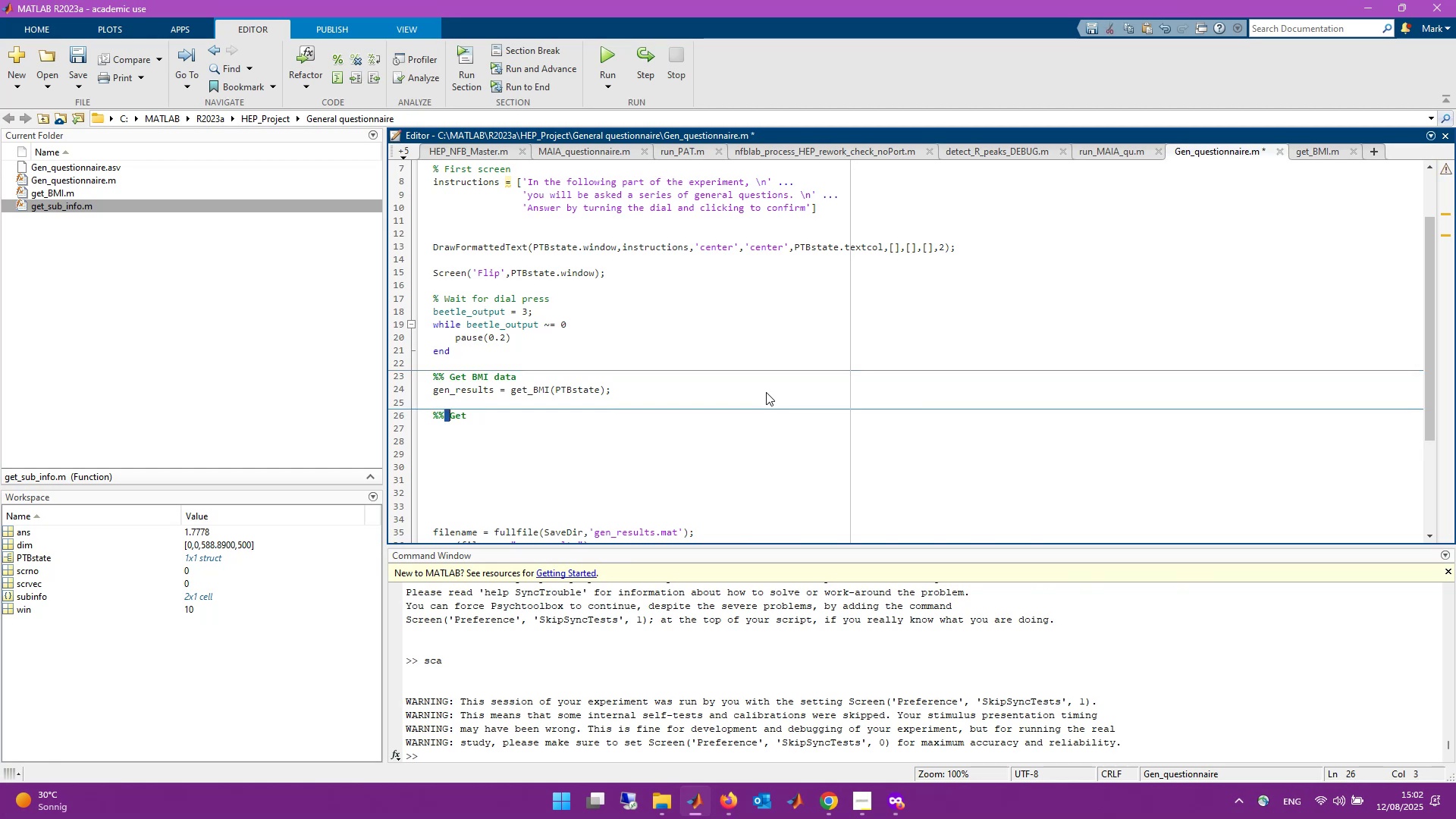 
key(Shift+ArrowRight)
 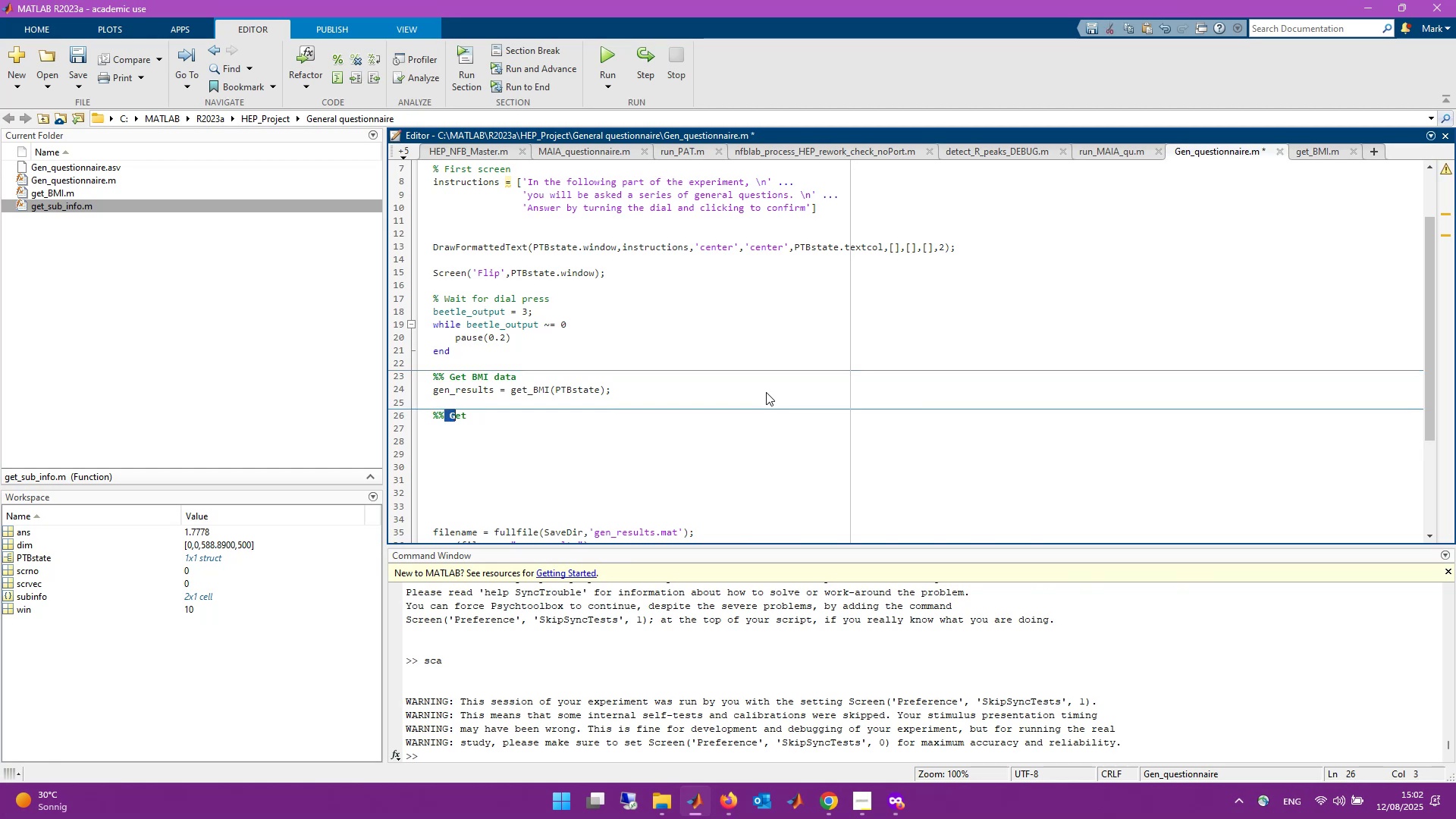 
key(Shift+ArrowRight)
 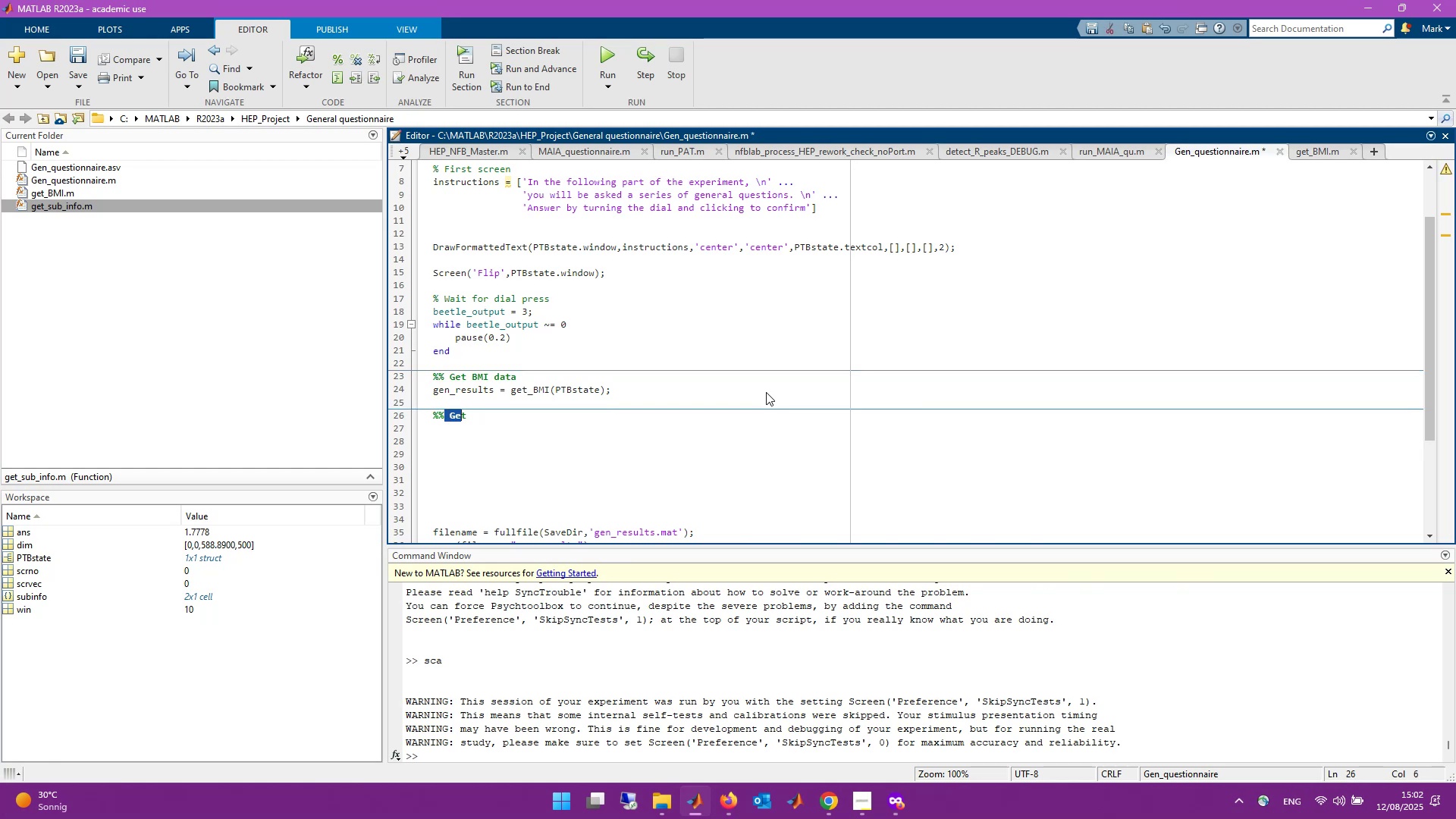 
key(ArrowRight)
 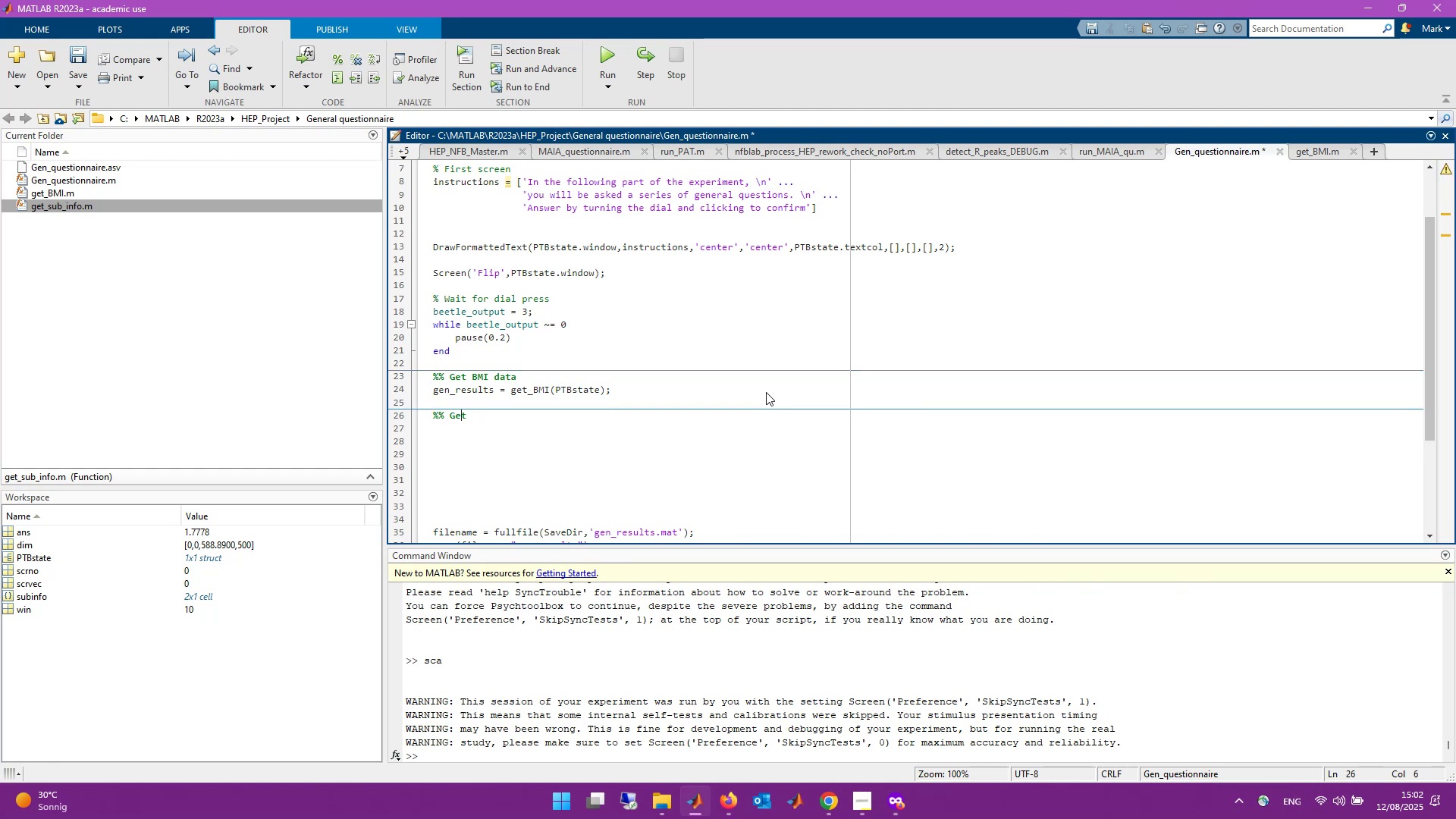 
key(ArrowRight)
 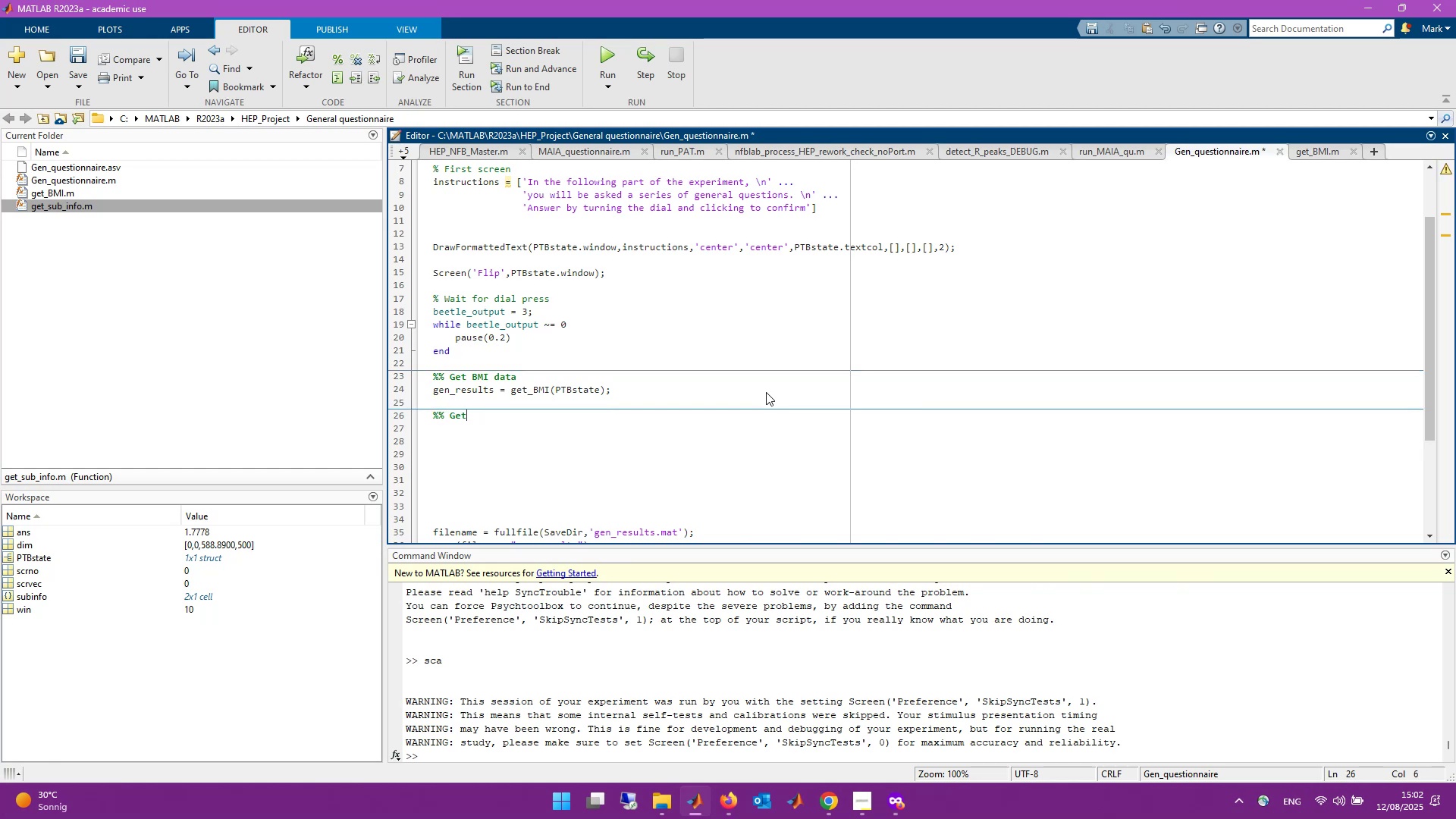 
key(ArrowRight)
 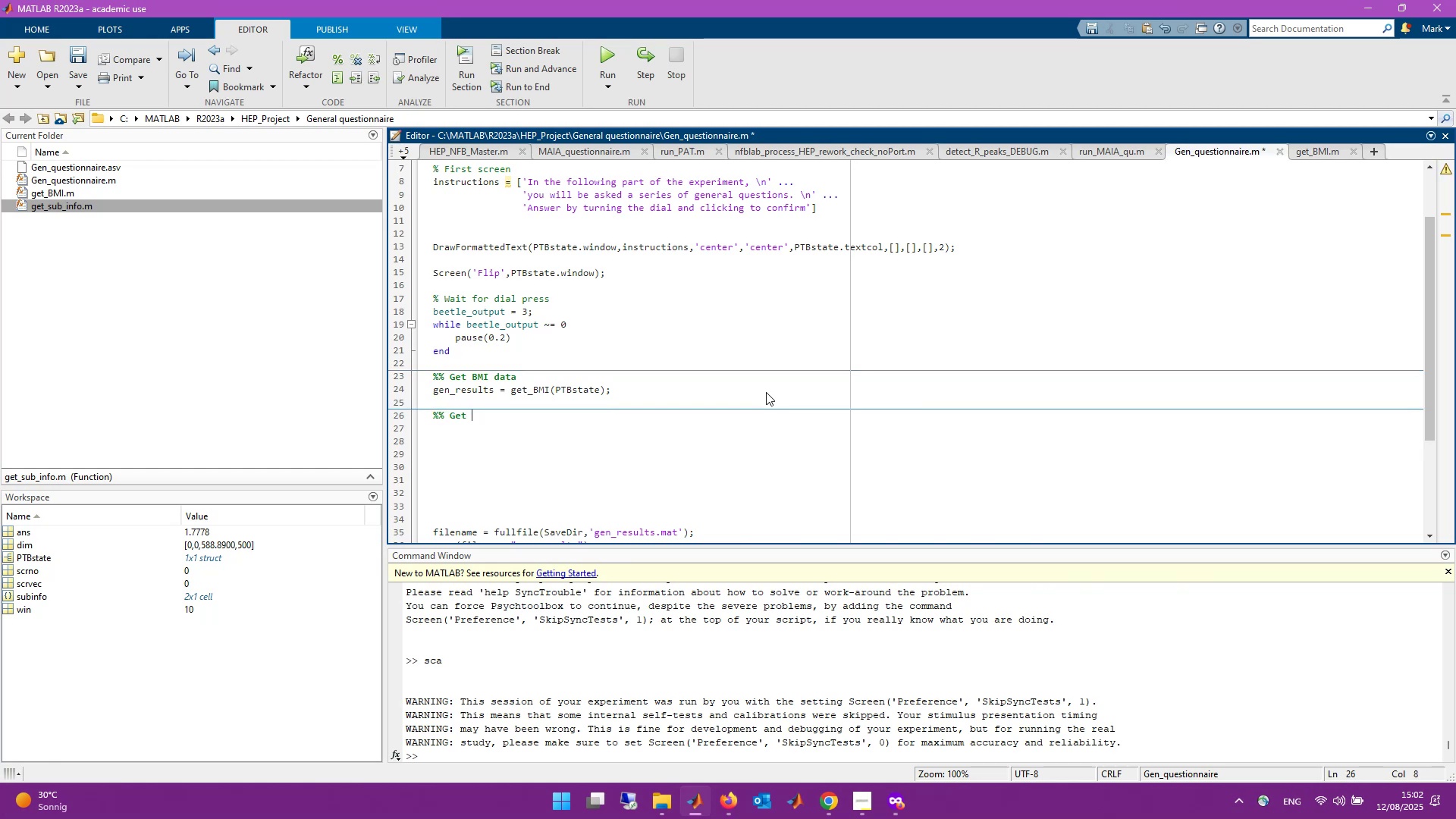 
type(female specific fin)
key(Backspace)
key(Backspace)
type(i)
key(Backspace)
key(Backspace)
type(info)
 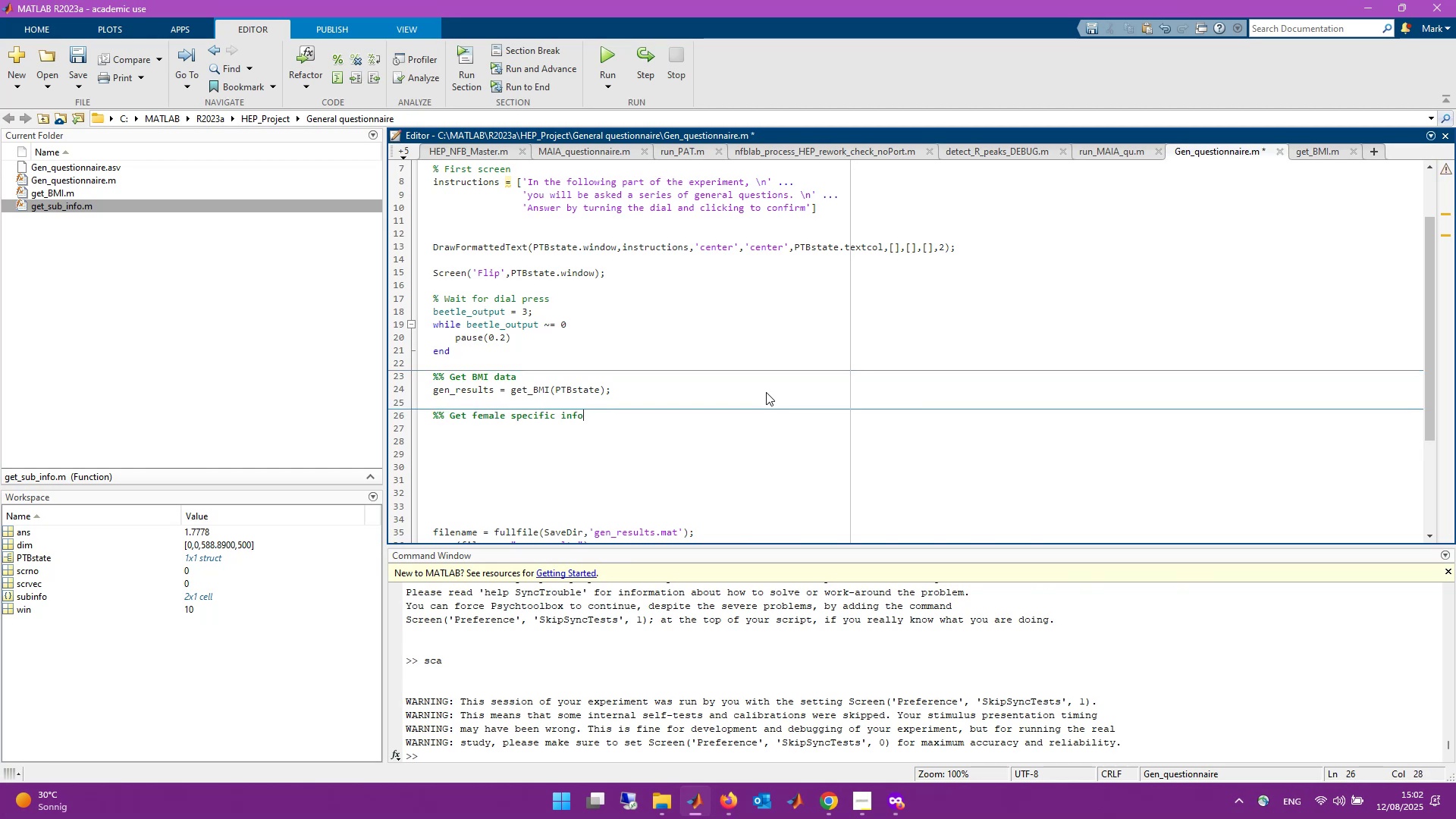 
key(Enter)
 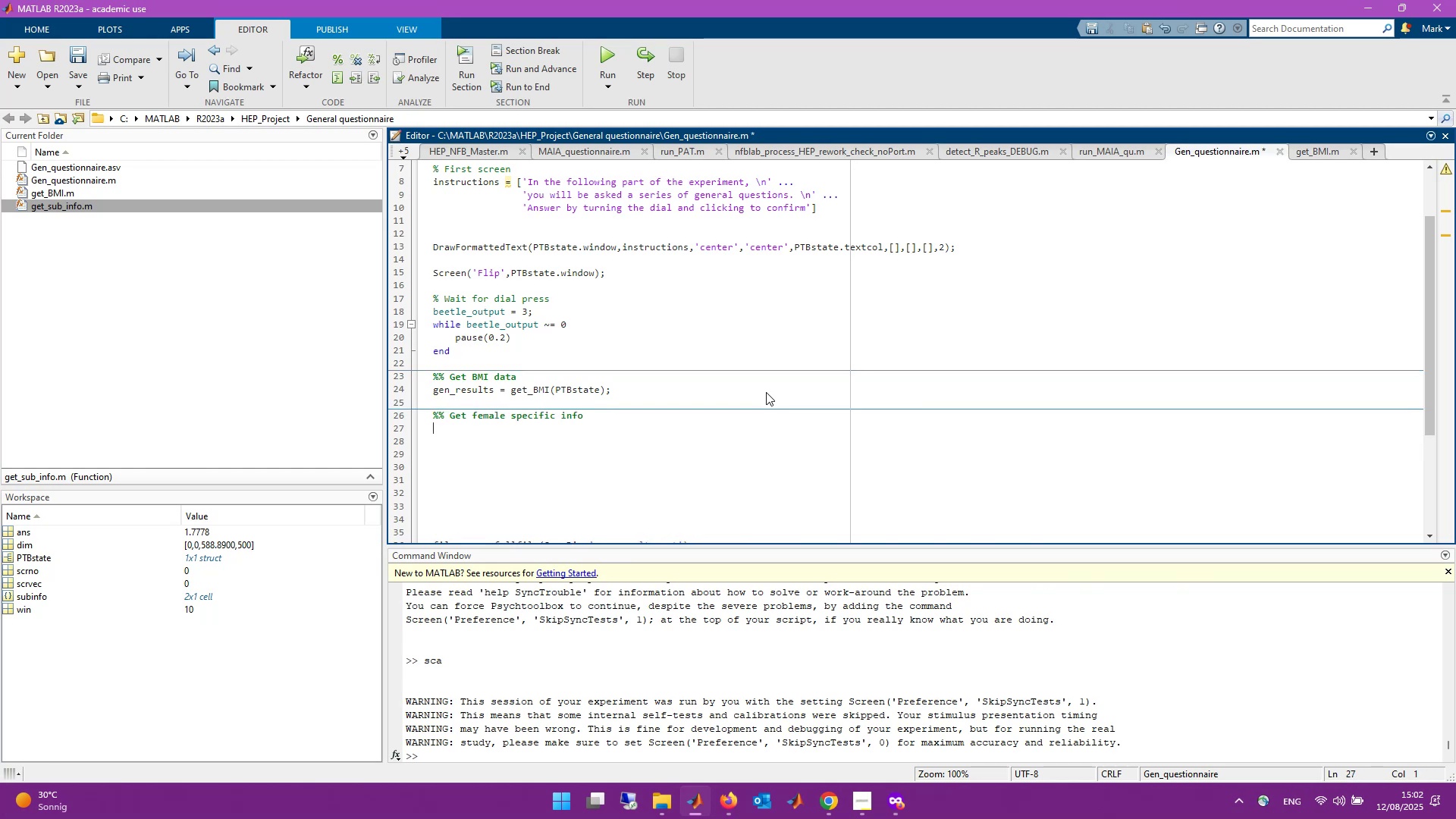 
type(g)
key(Backspace)
key(Backspace)
type(ge)
key(Backspace)
key(Backspace)
 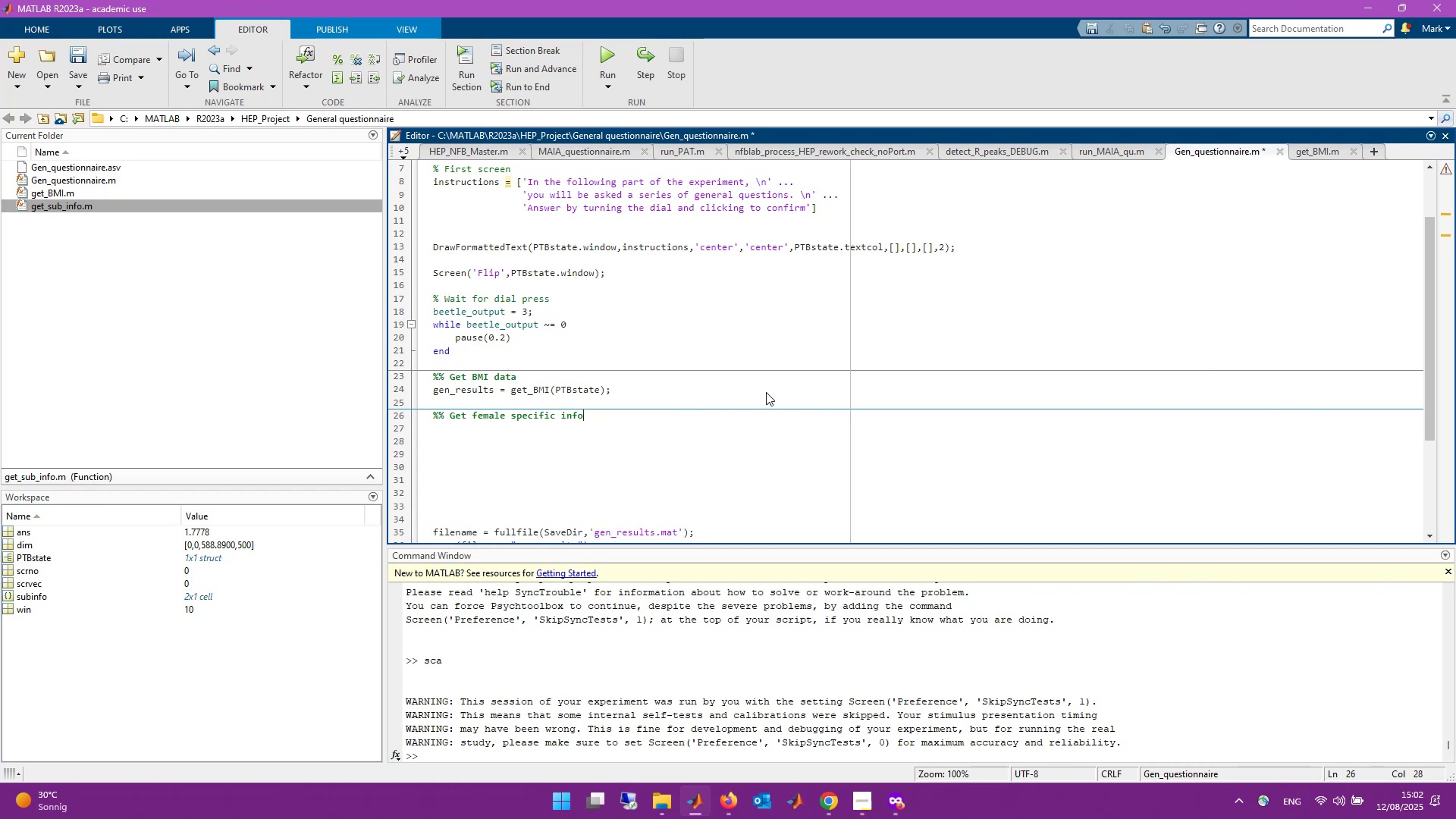 
key(Enter)
 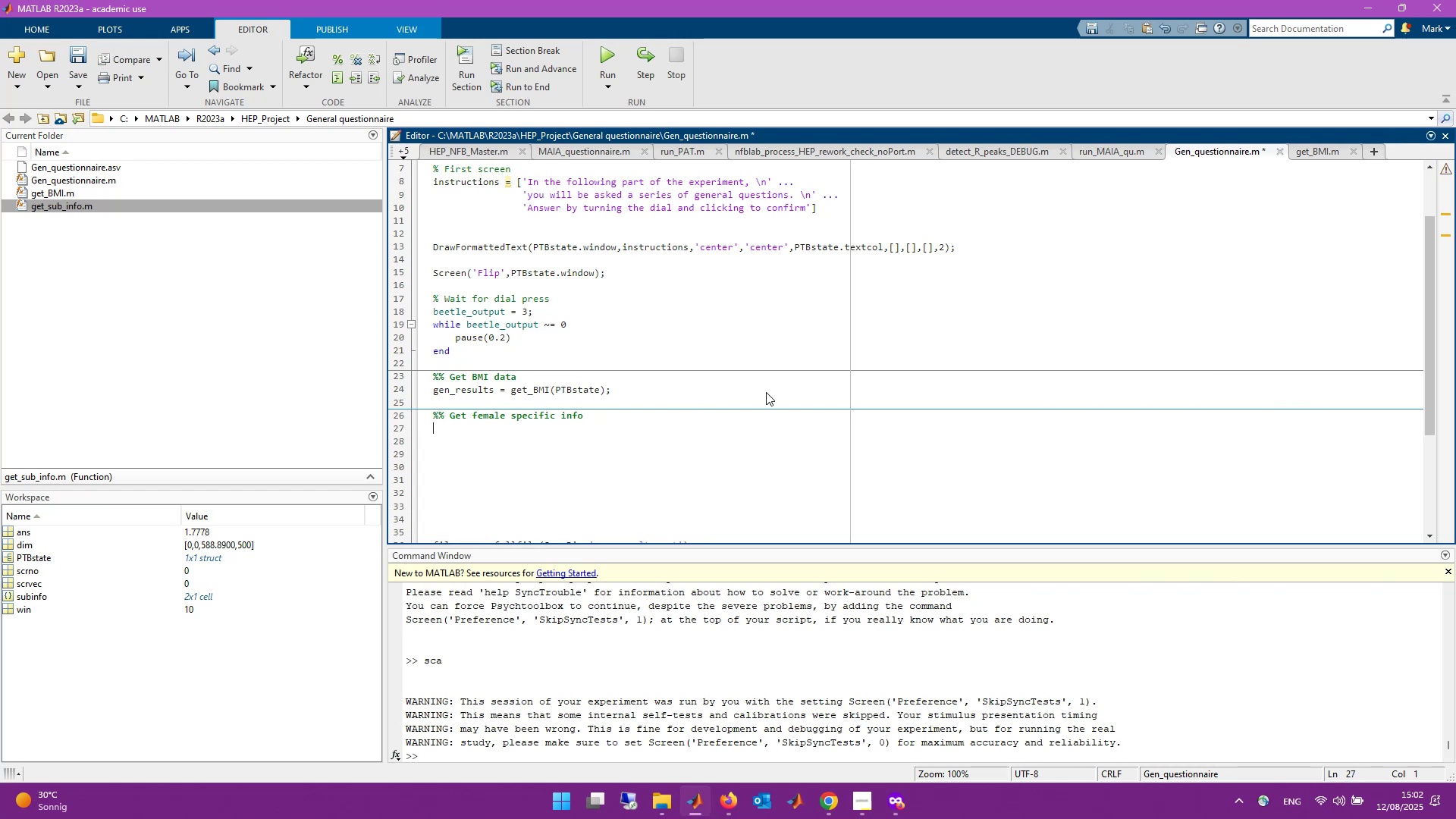 
type(gen_r)
key(Tab)
type( = get_)
 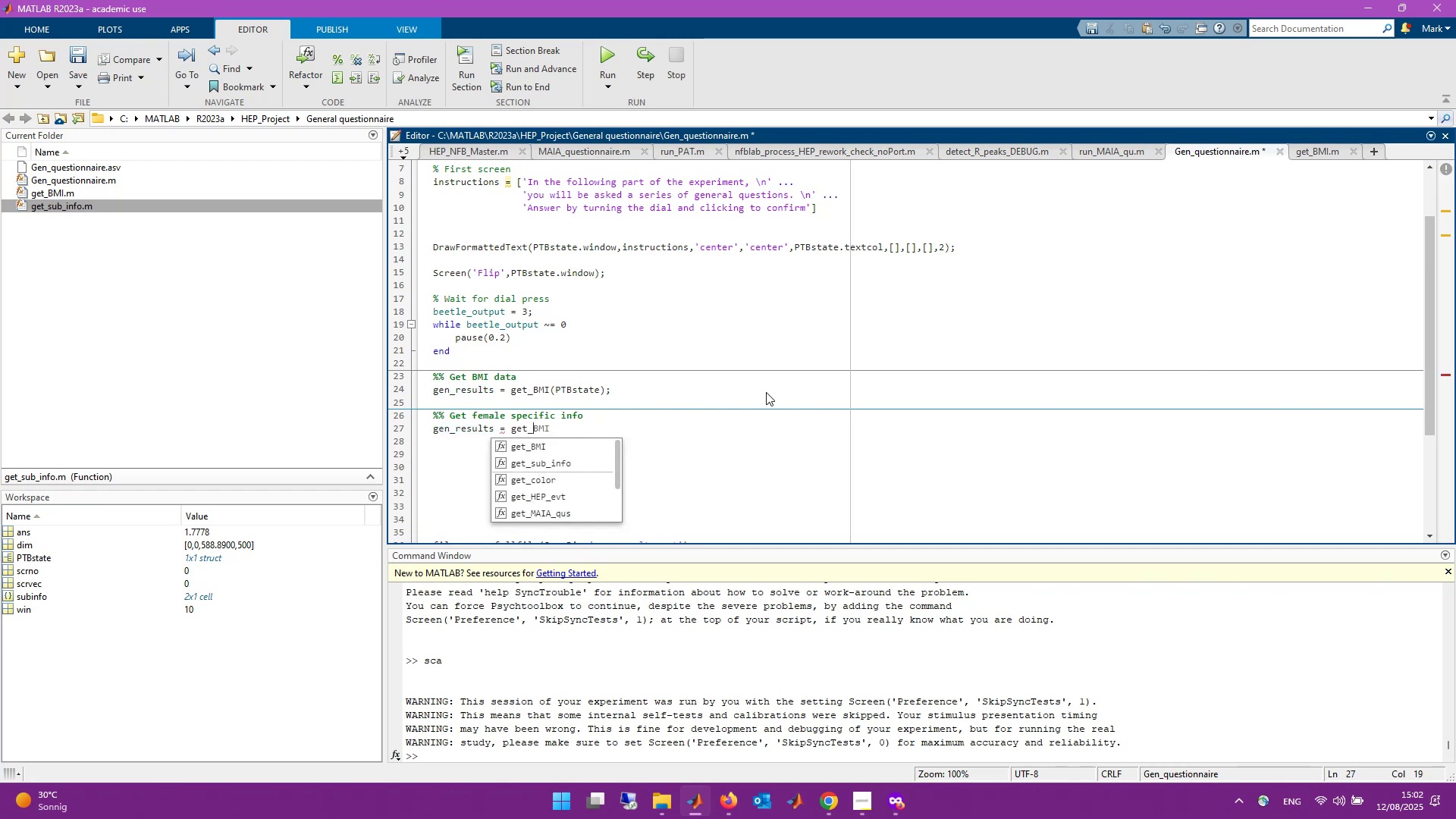 
wait(6.07)
 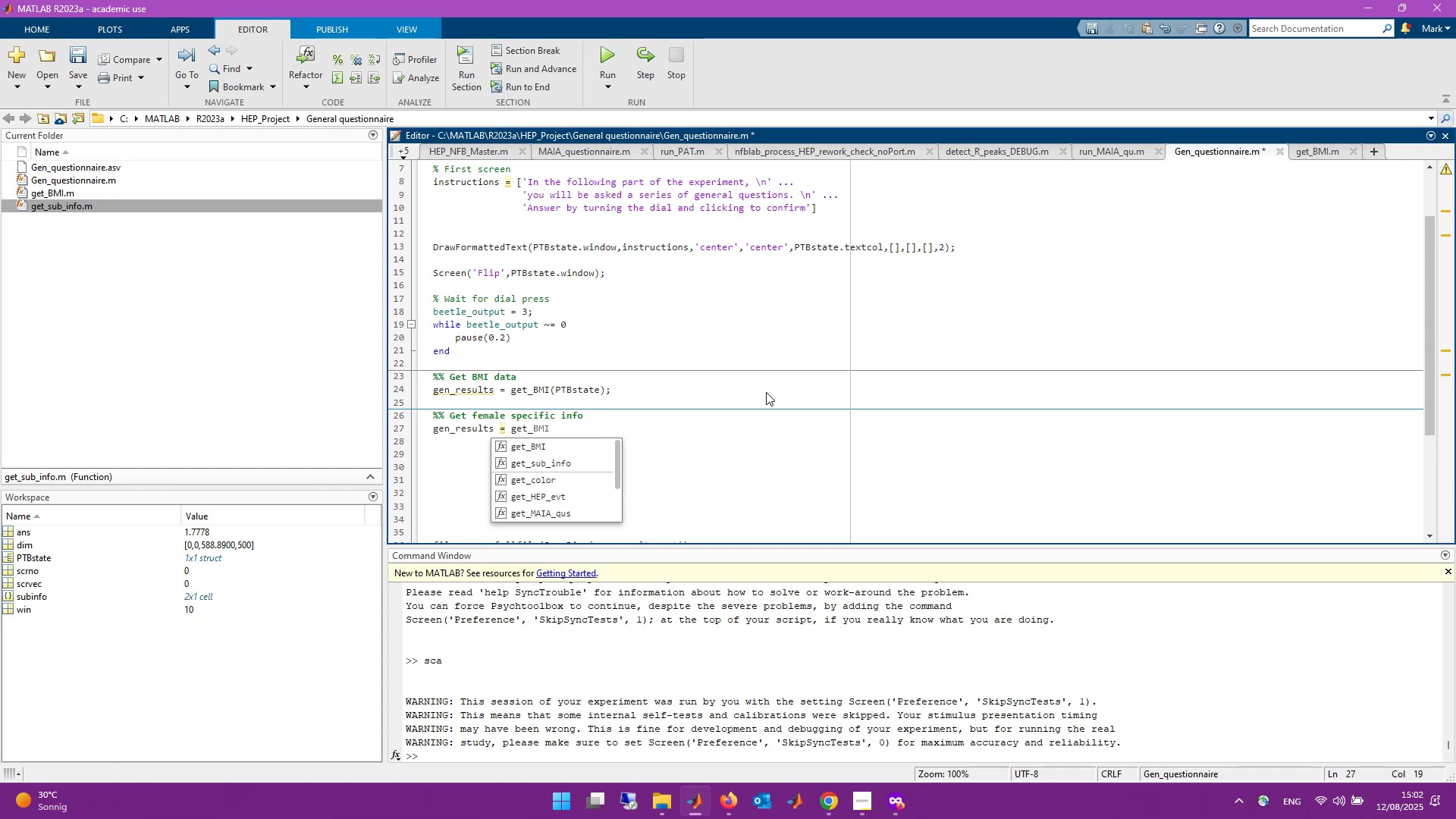 
type(feminfo(PTB)
key(Tab)
 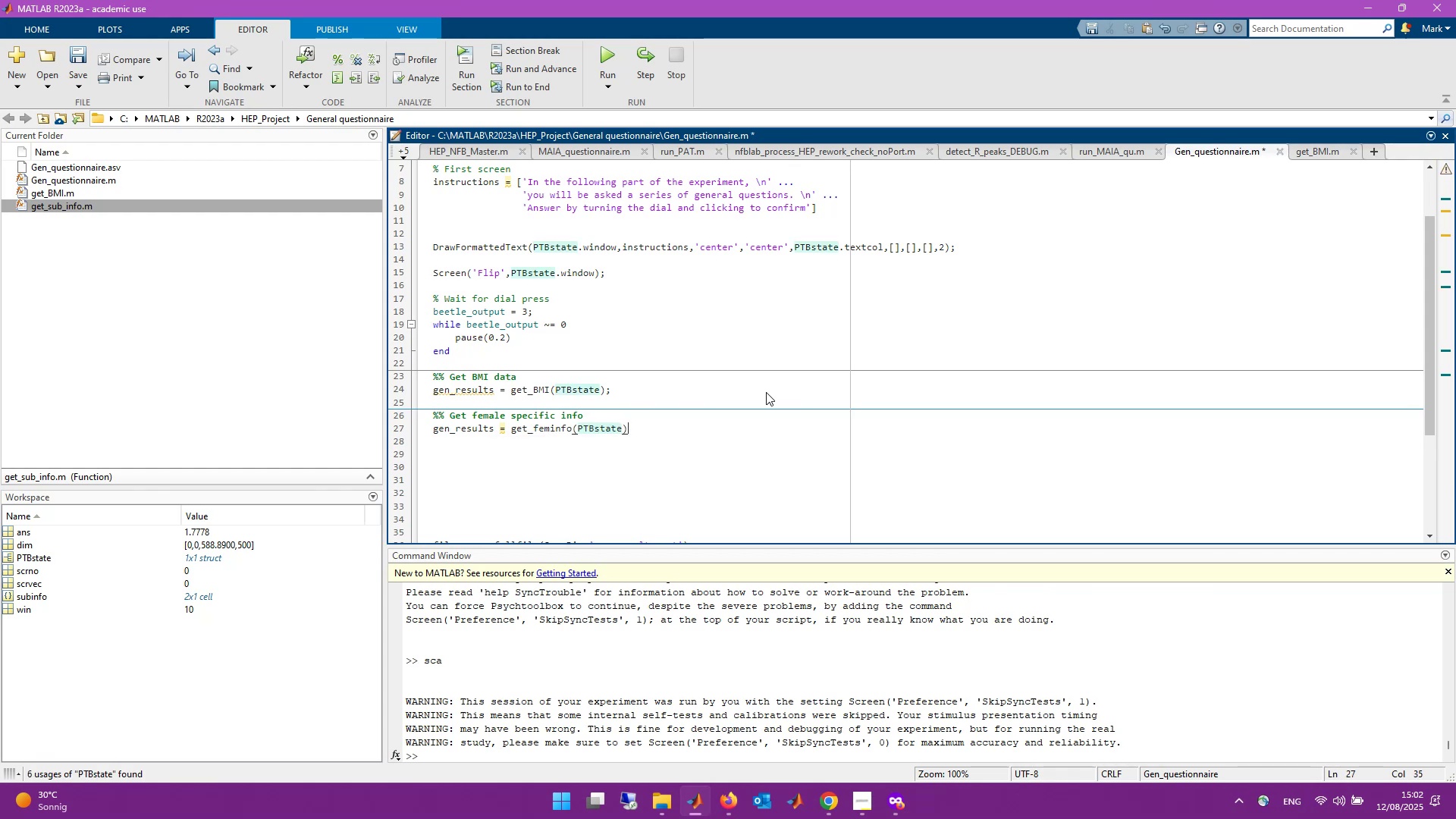 
 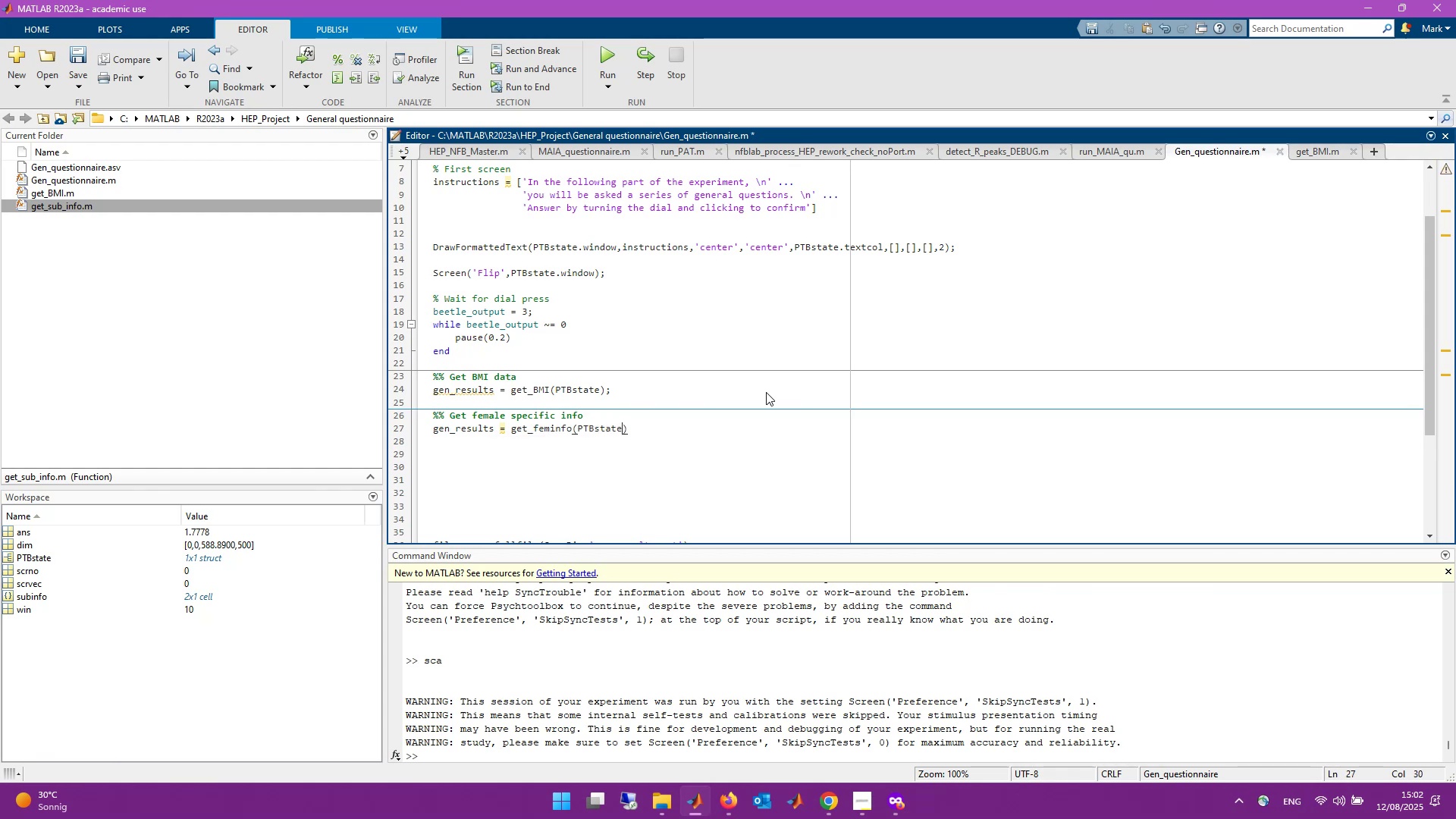 
key(ArrowRight)
 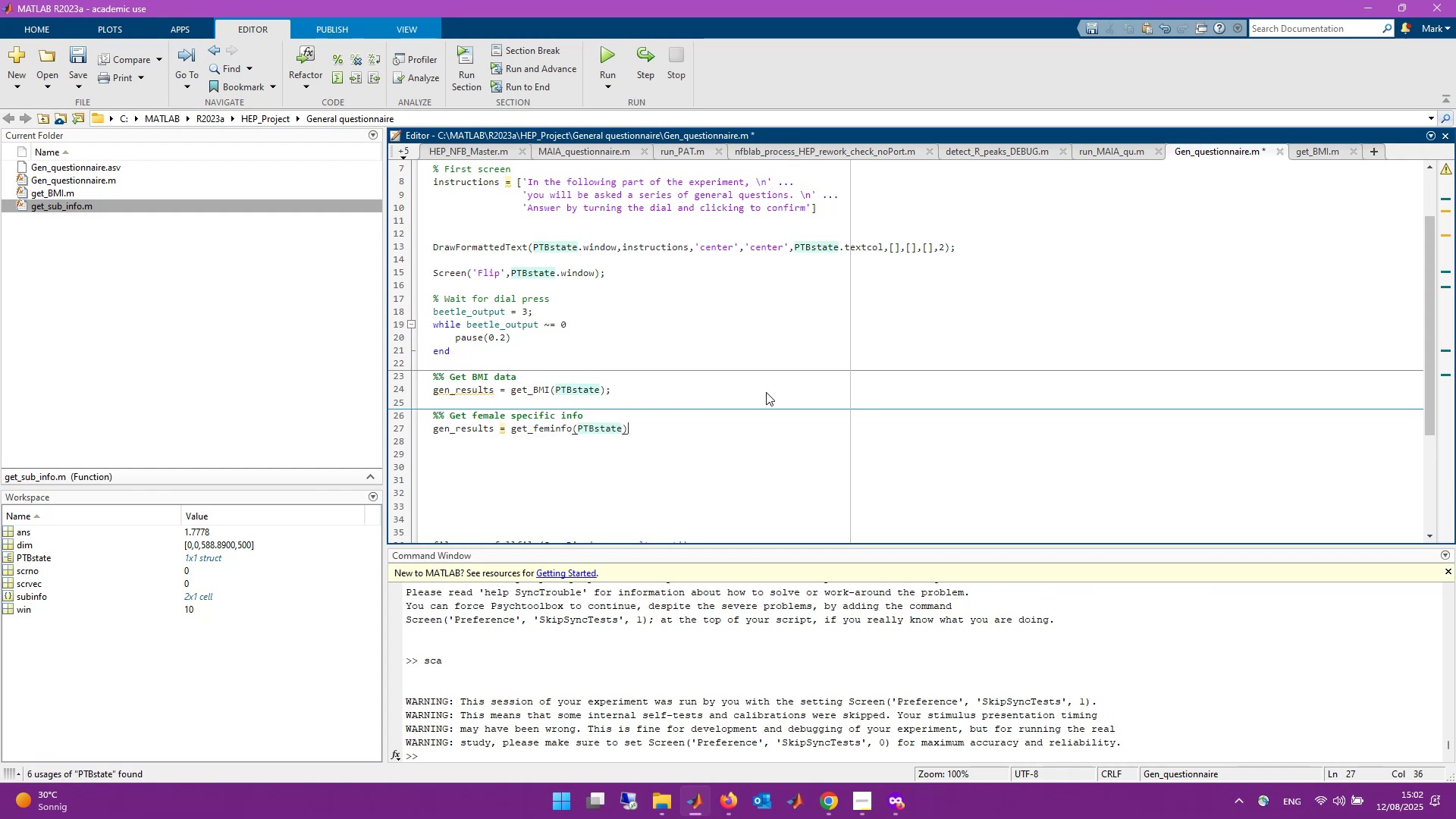 
key(Backquote)
 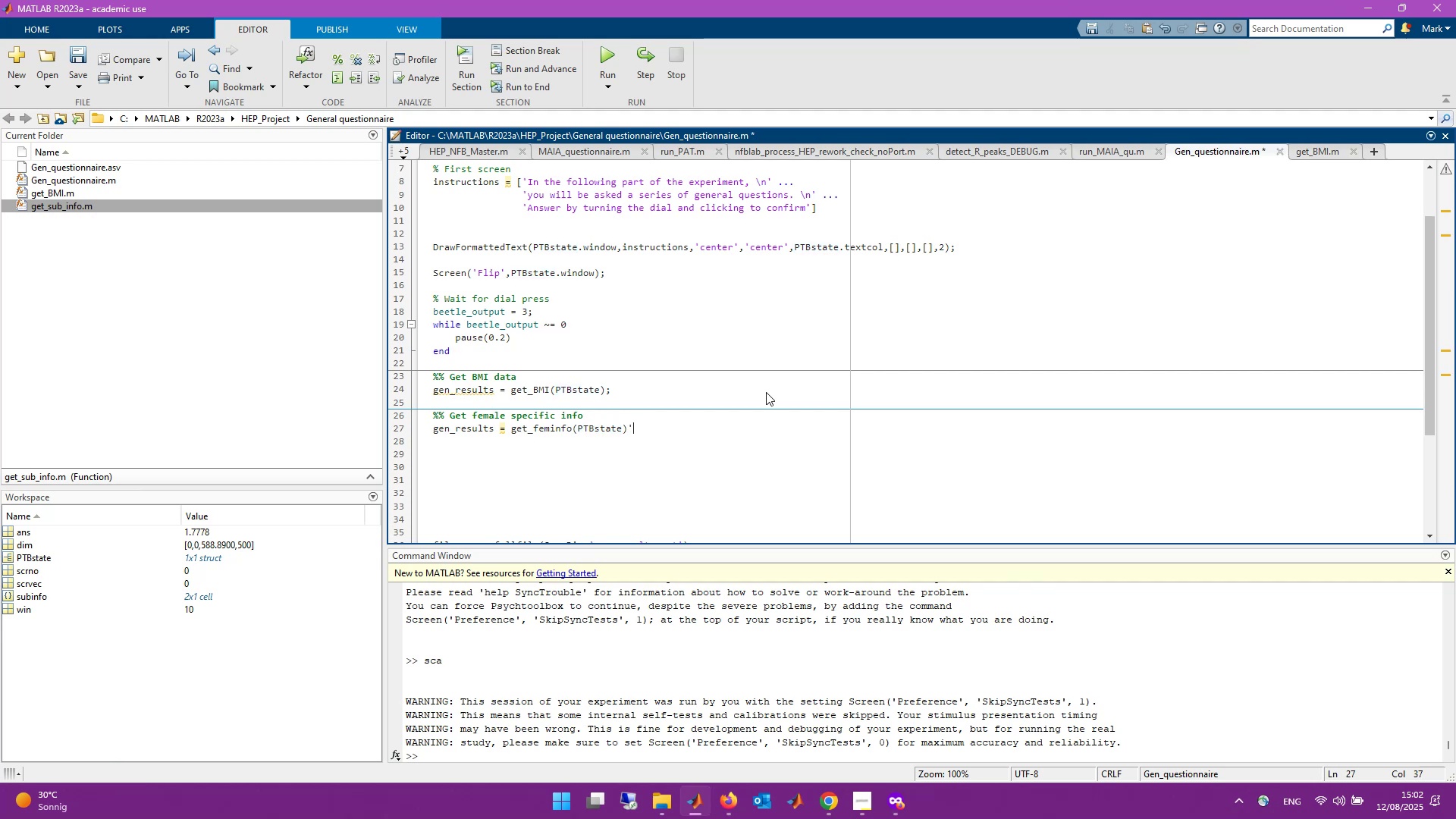 
key(Backspace)
 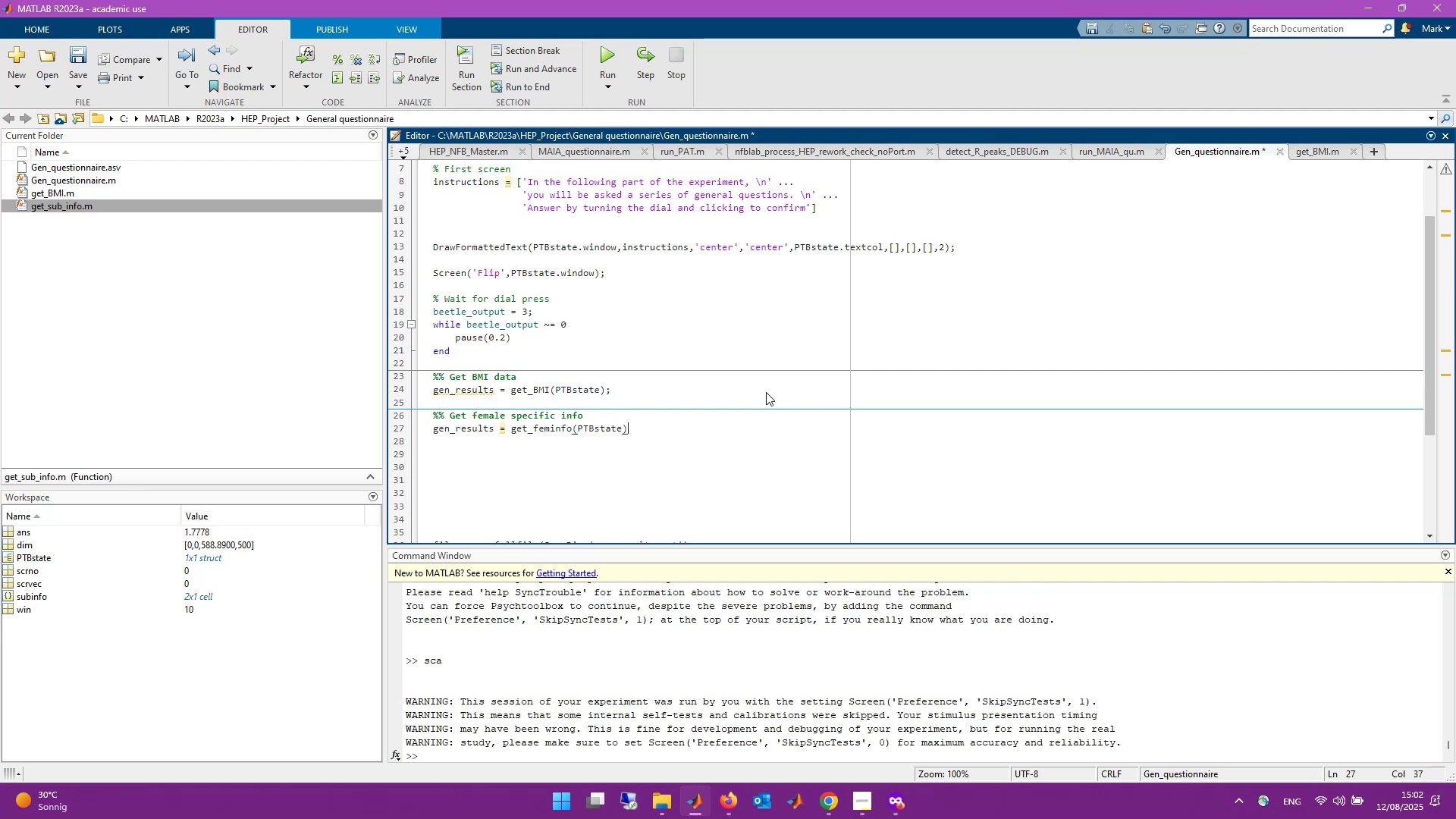 
key(Semicolon)
 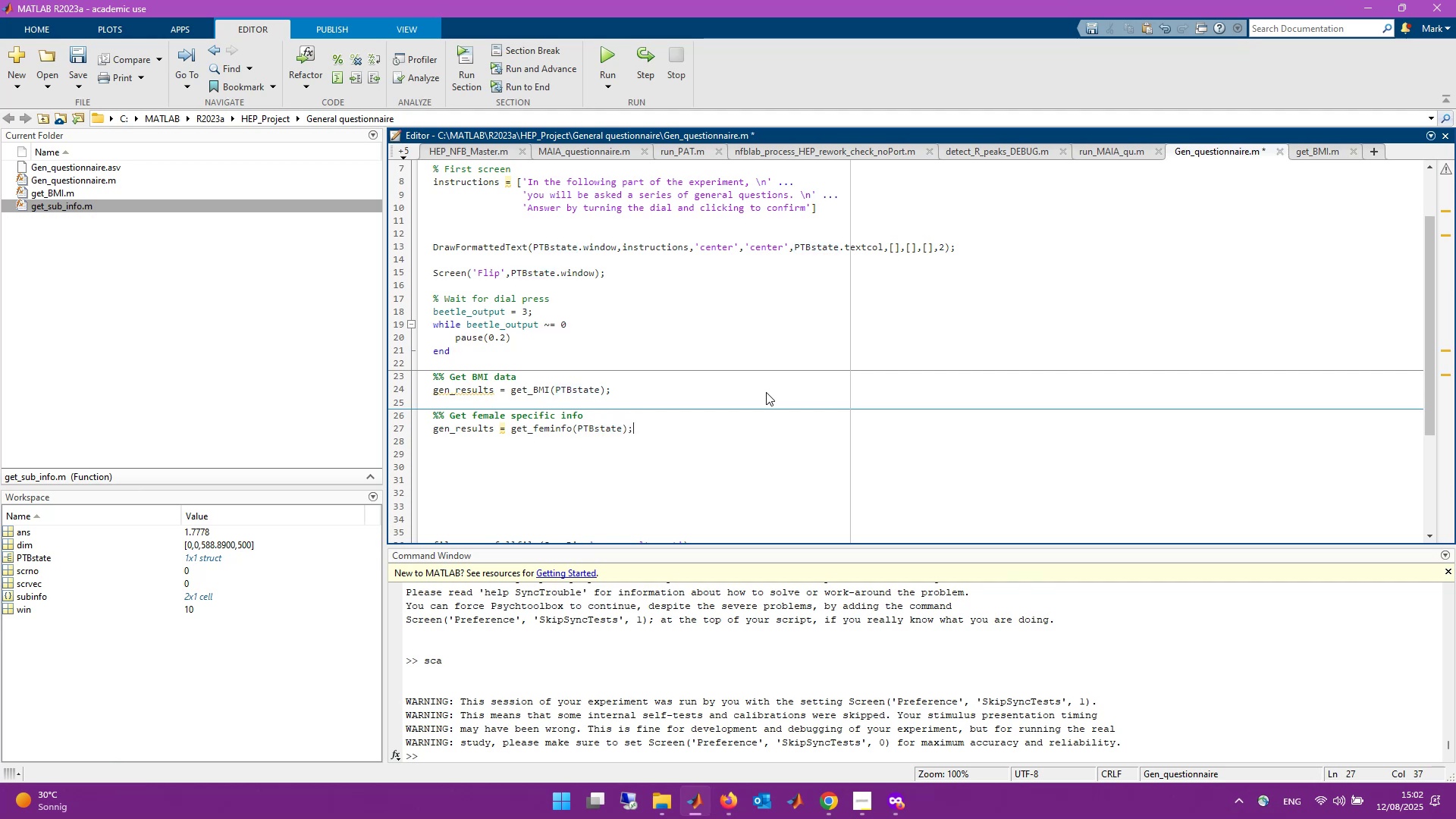 
key(Control+S)
 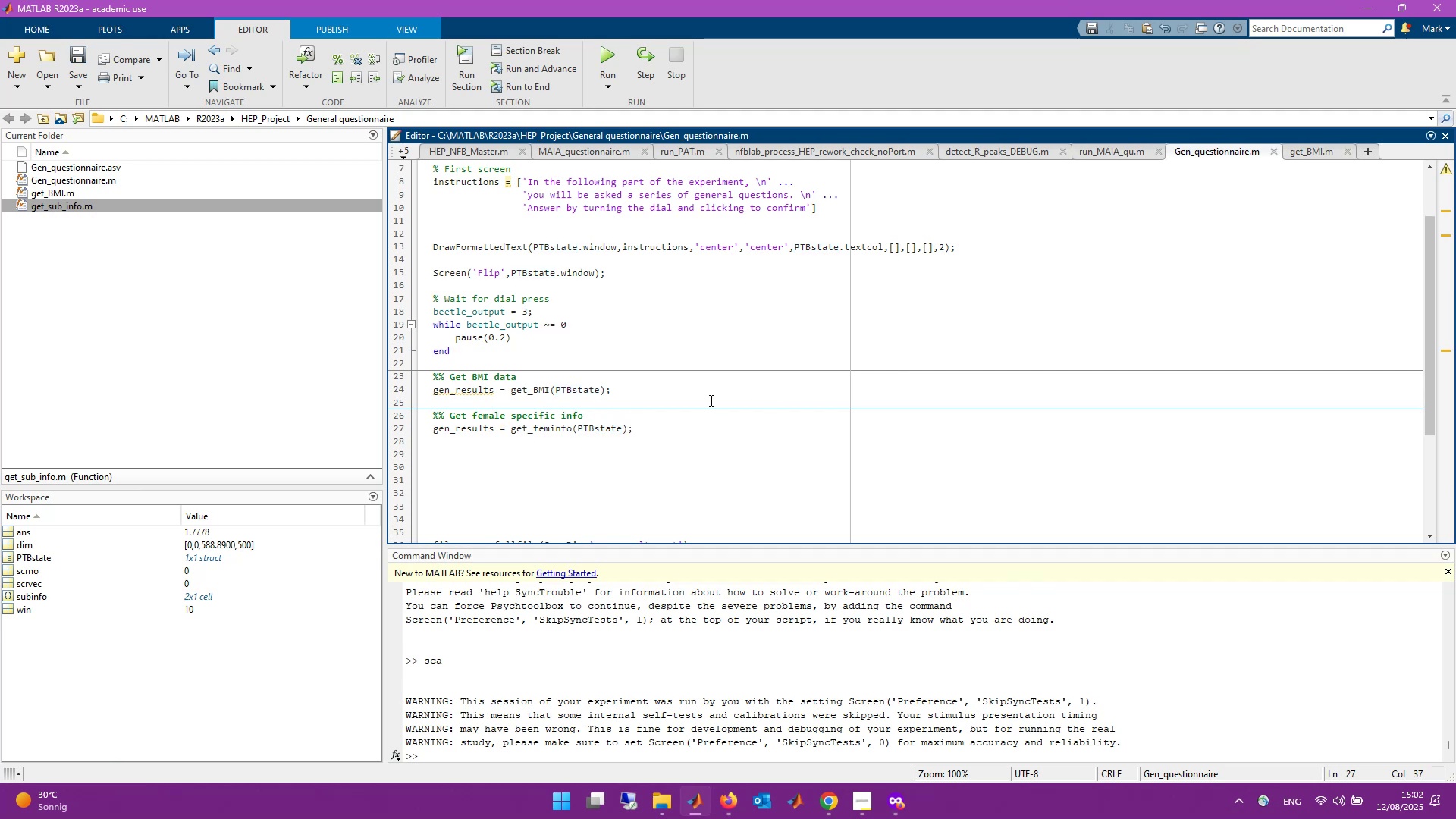 
wait(10.23)
 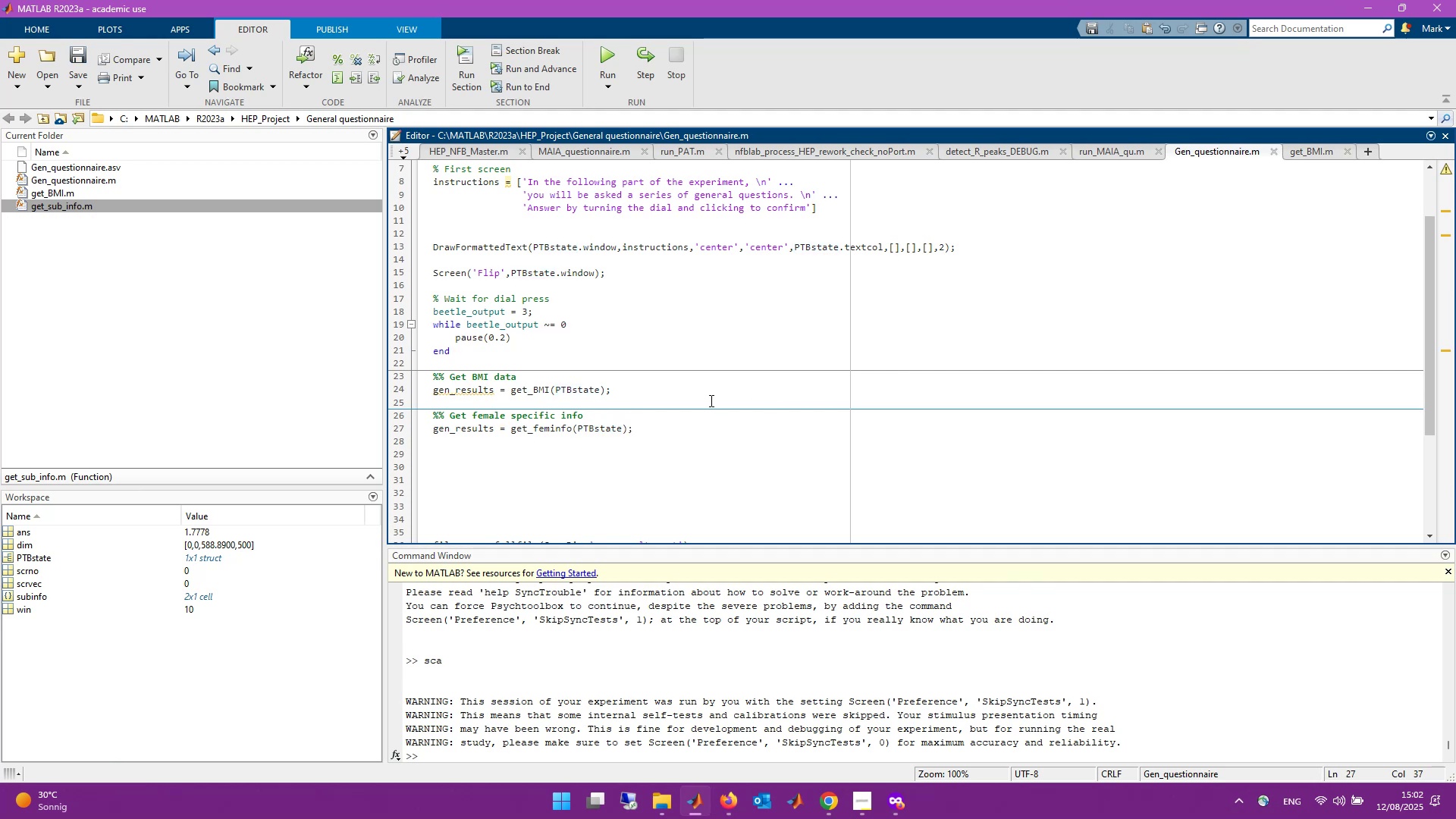 
left_click_drag(start_coordinate=[431, 435], to_coordinate=[504, 433])
 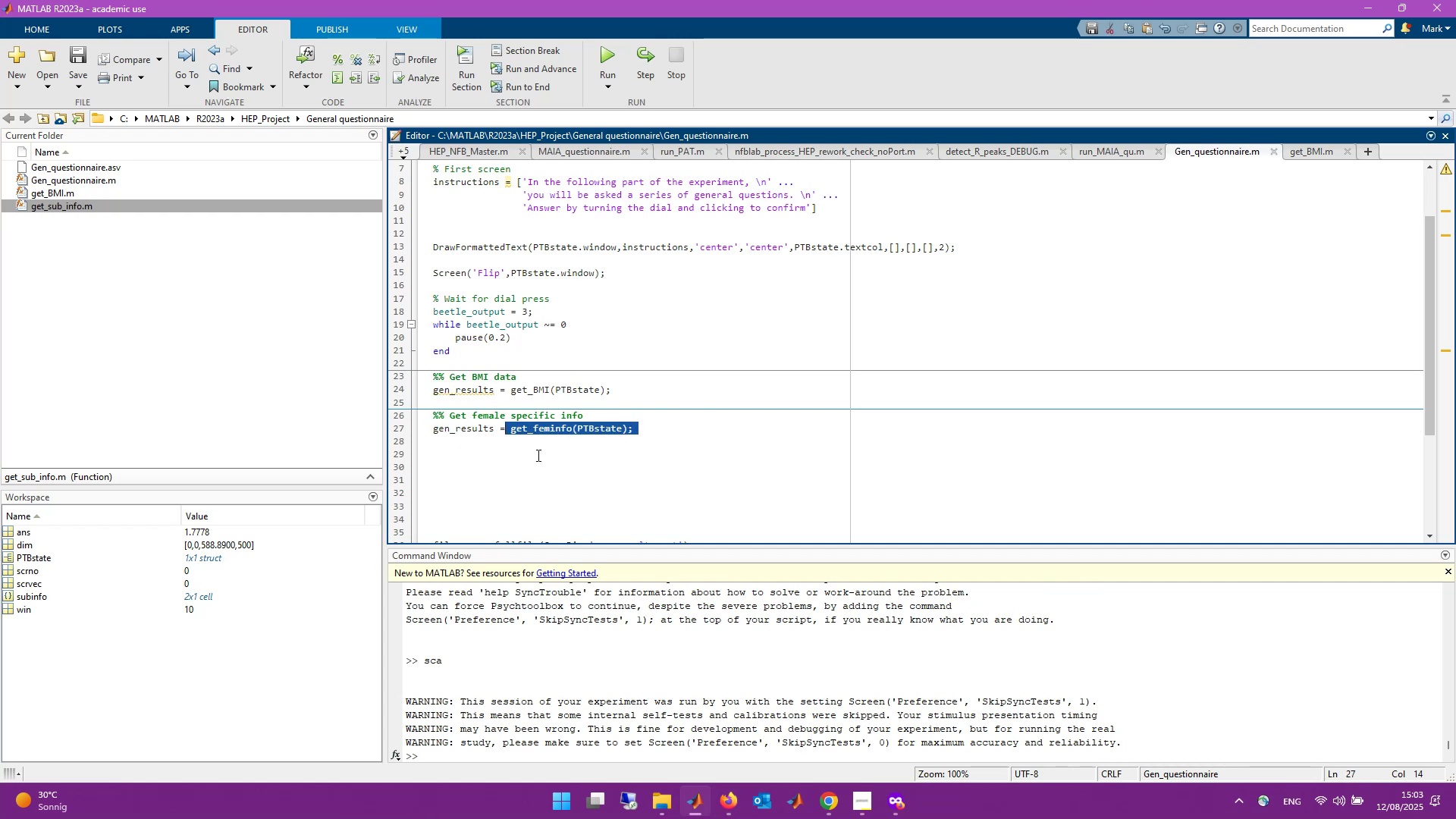 
left_click([538, 456])
 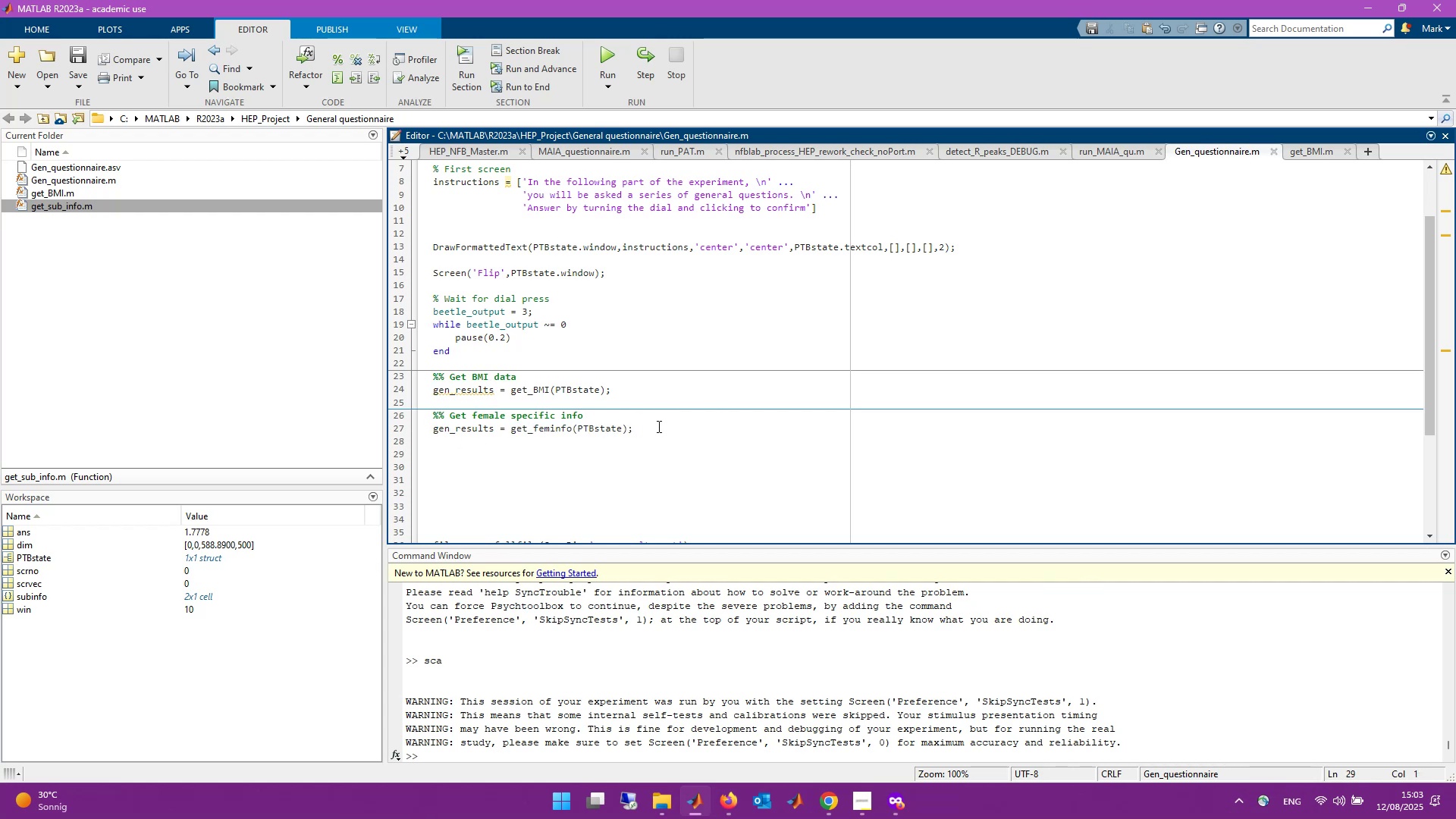 
left_click([657, 426])
 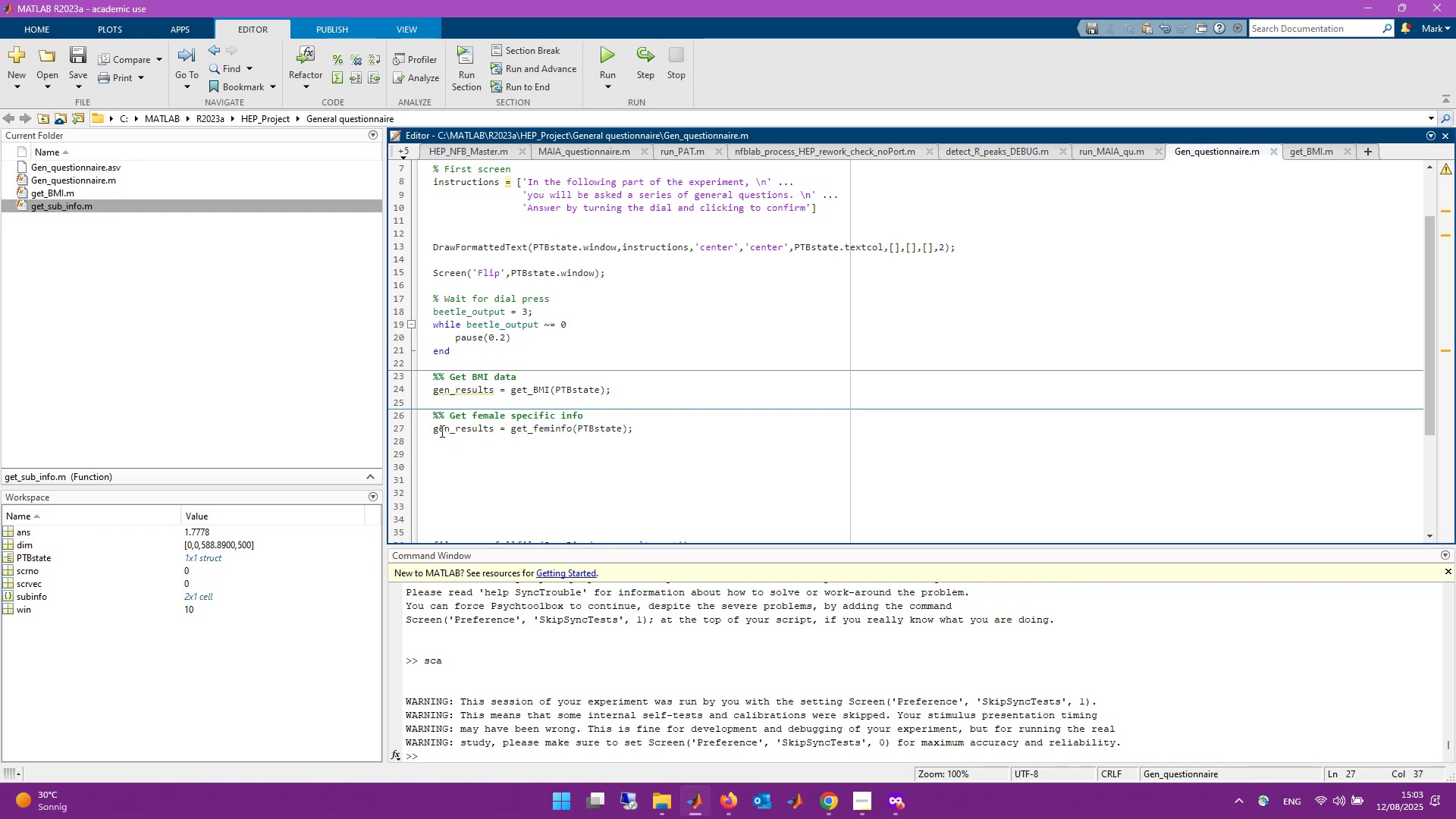 
wait(7.51)
 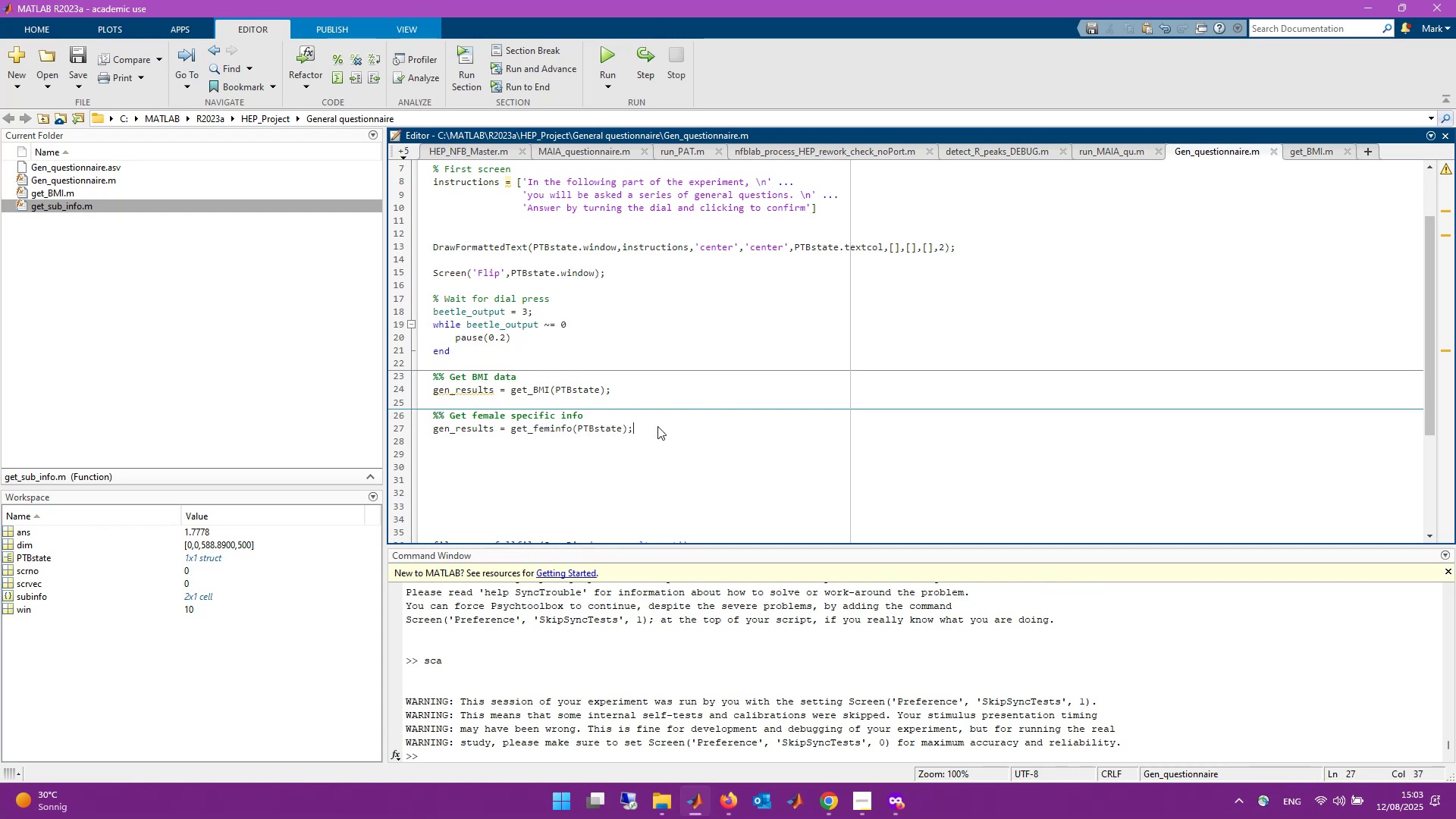 
right_click([444, 430])
 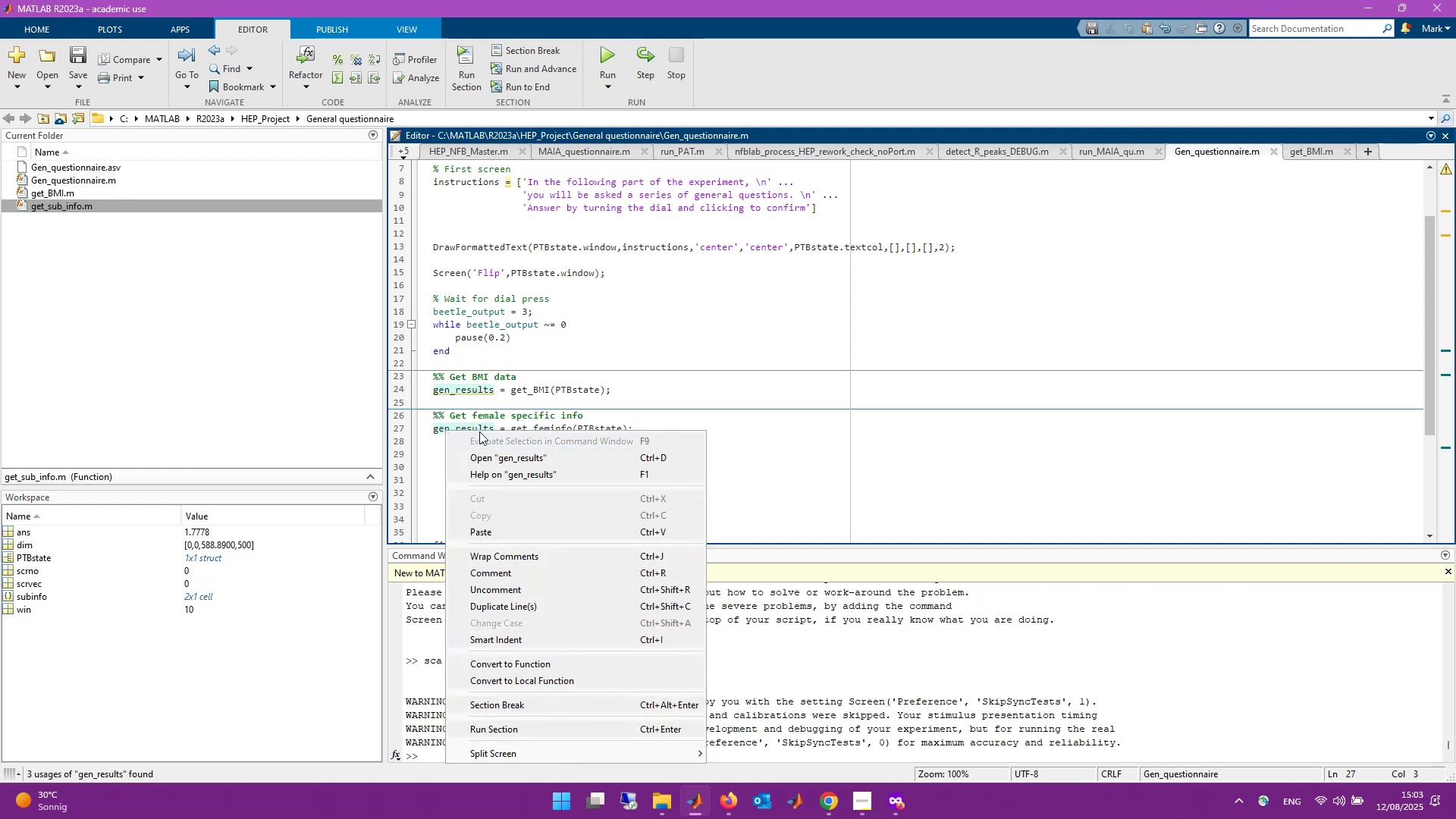 
left_click([788, 413])
 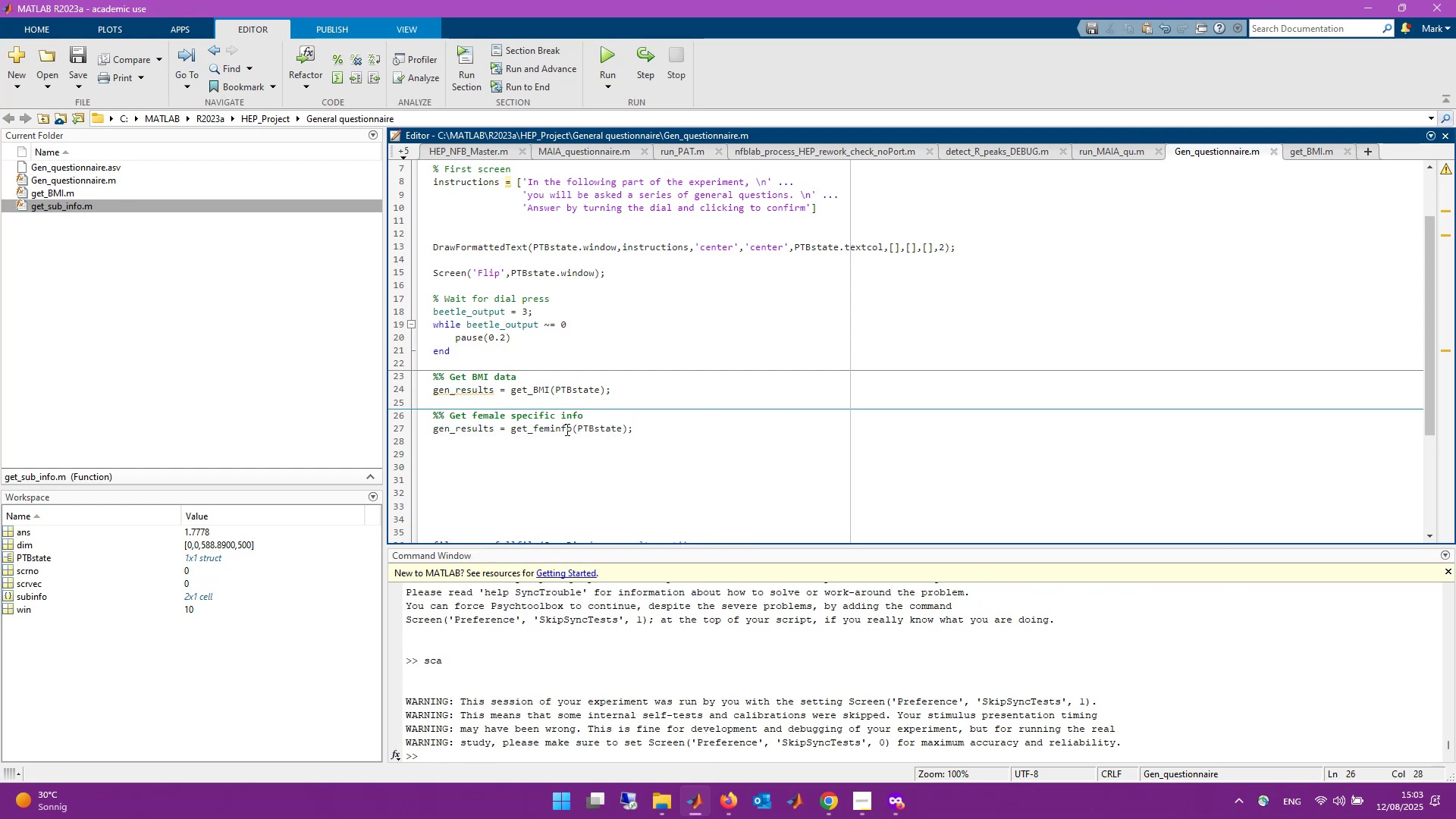 
right_click([548, 431])
 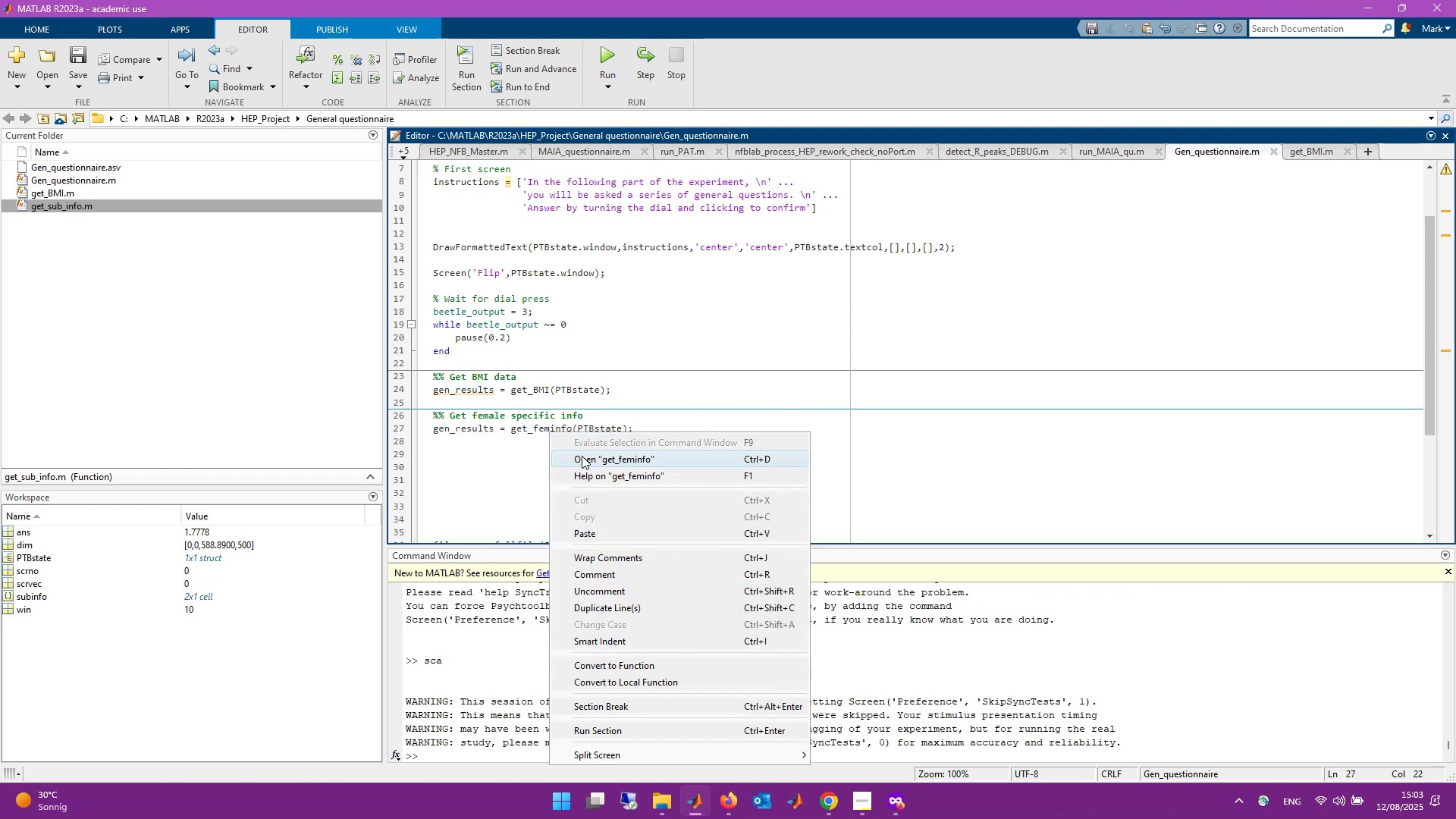 
left_click([582, 456])
 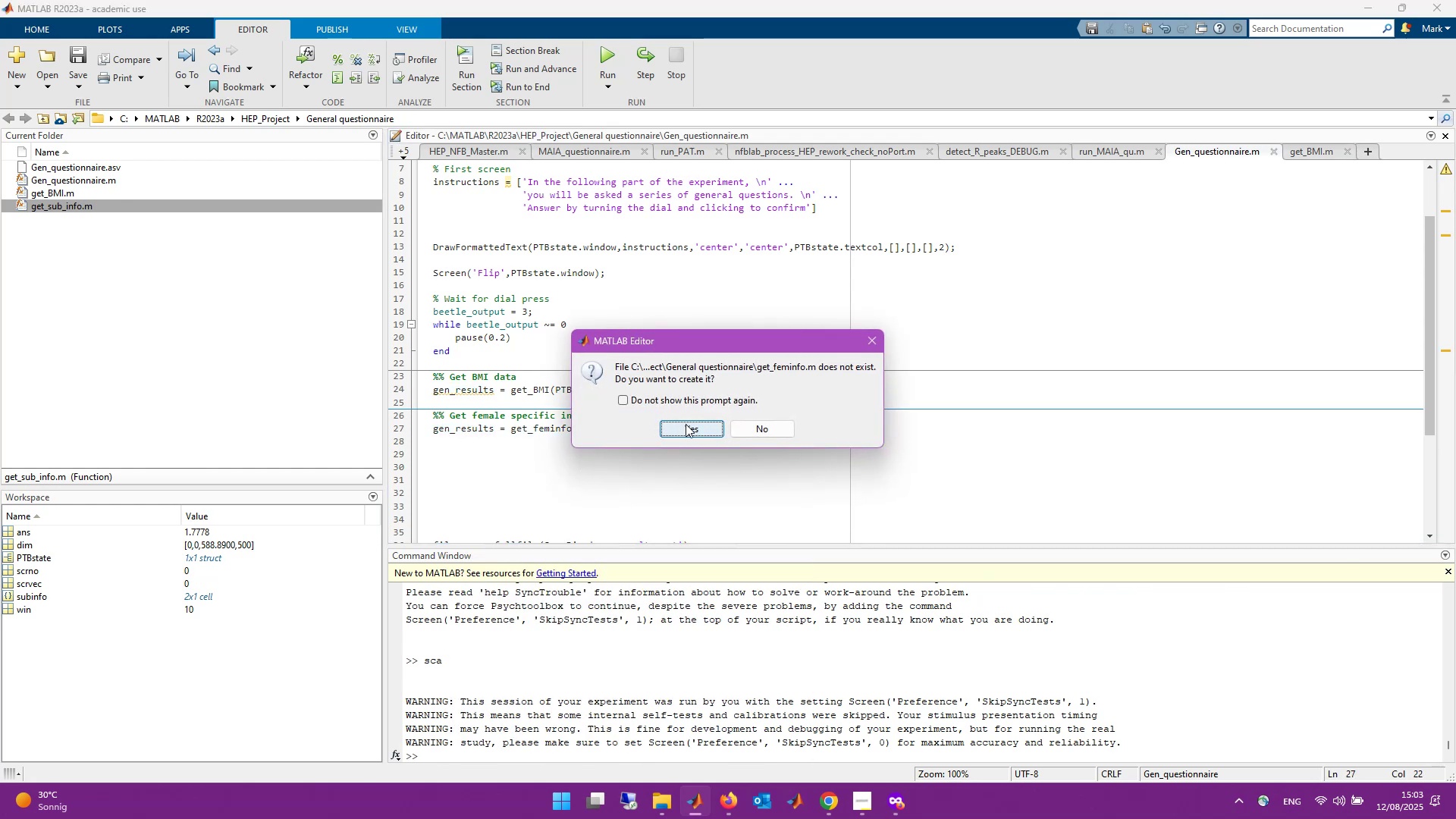 
left_click([692, 427])
 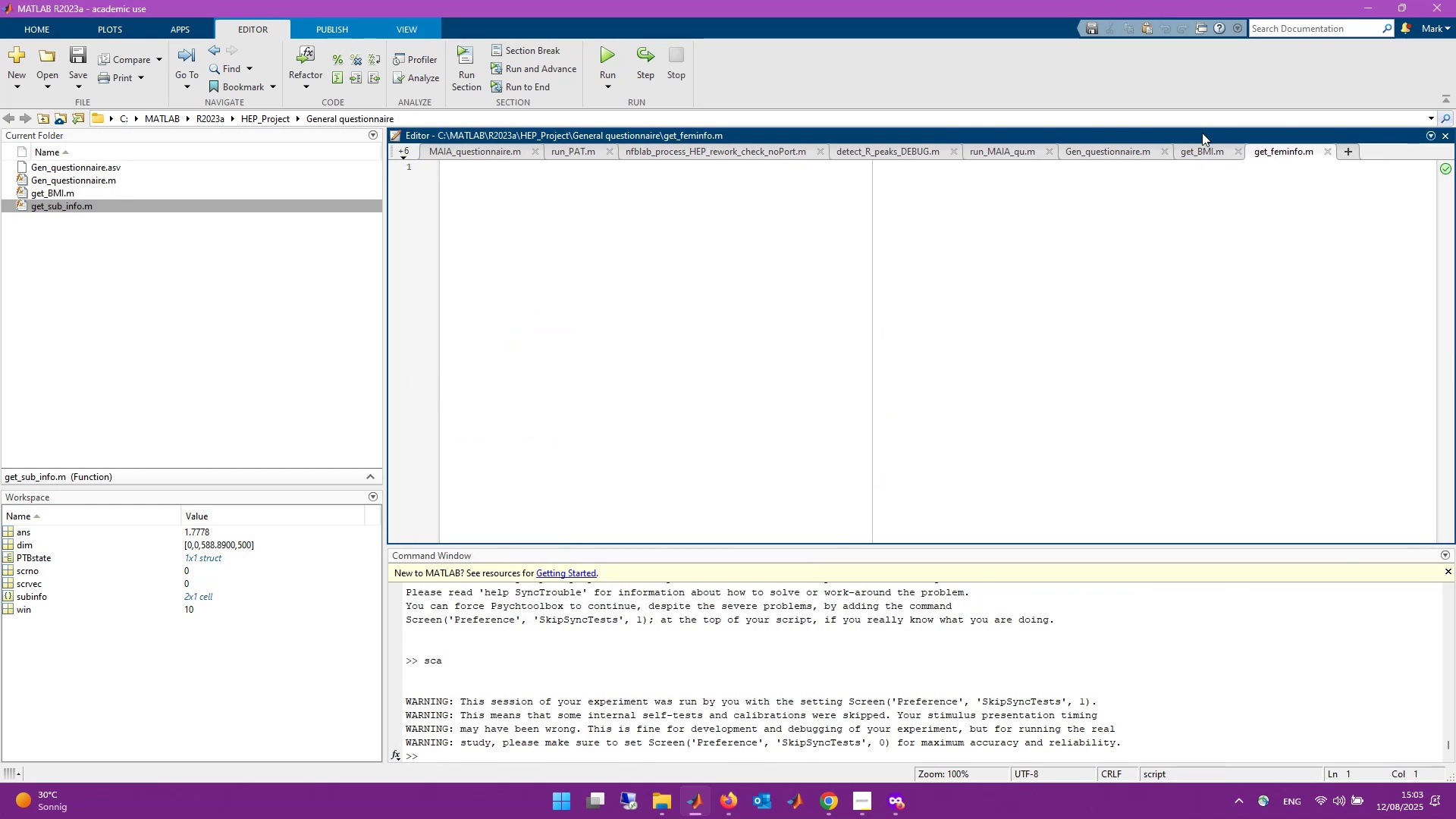 
left_click([1204, 145])
 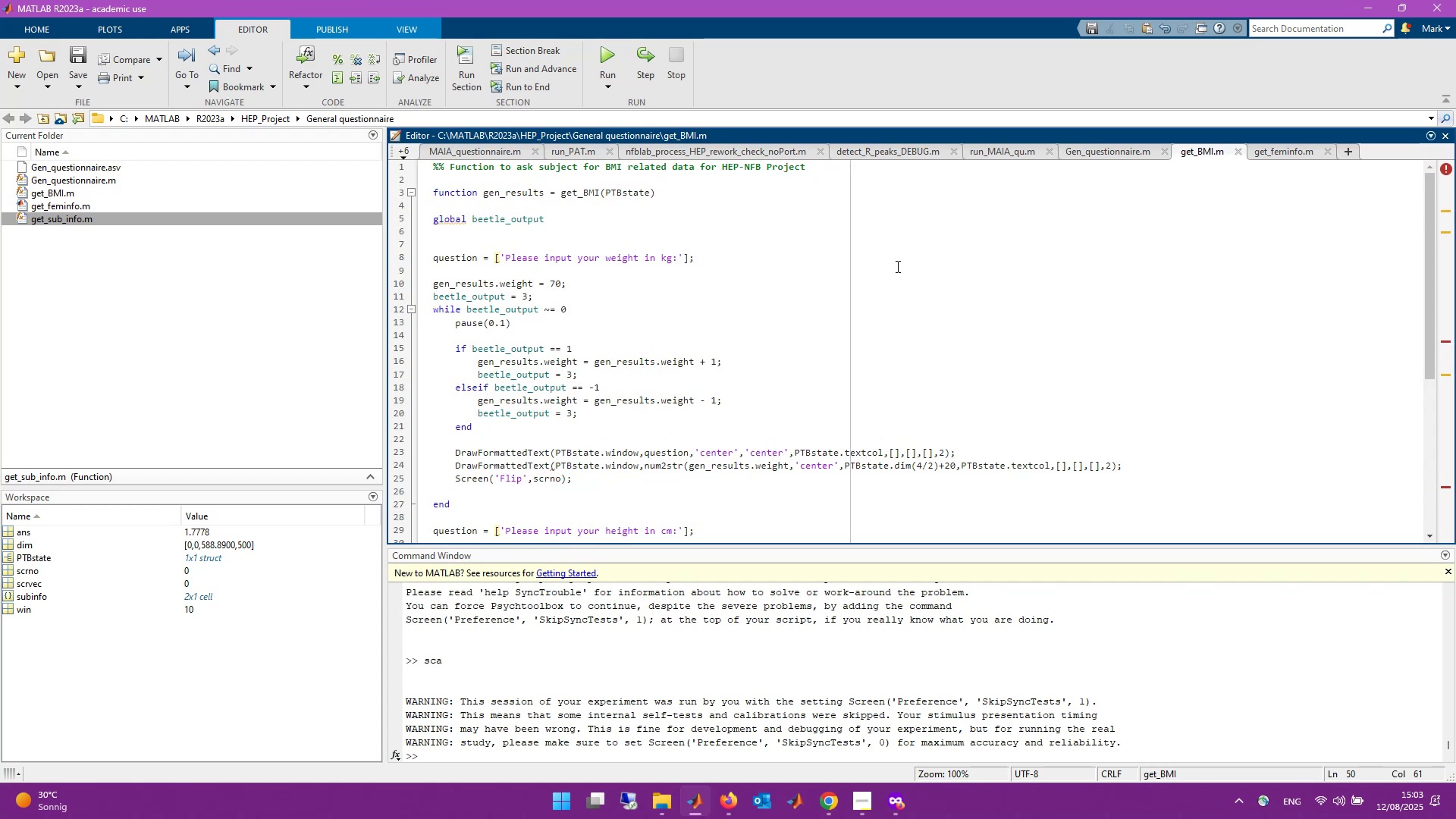 
scroll: coordinate [894, 268], scroll_direction: up, amount: 2.0
 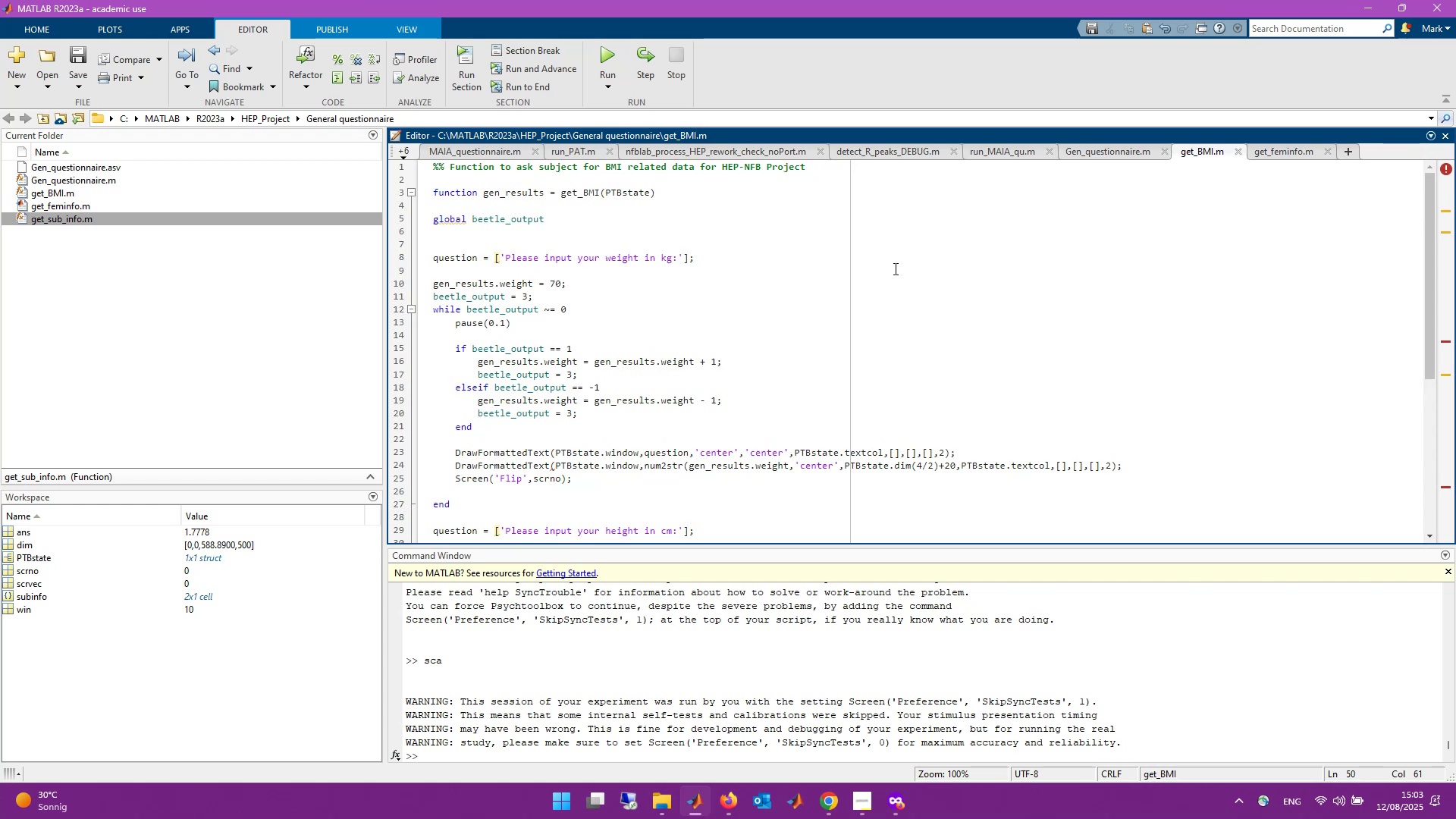 
key(Control+A)
 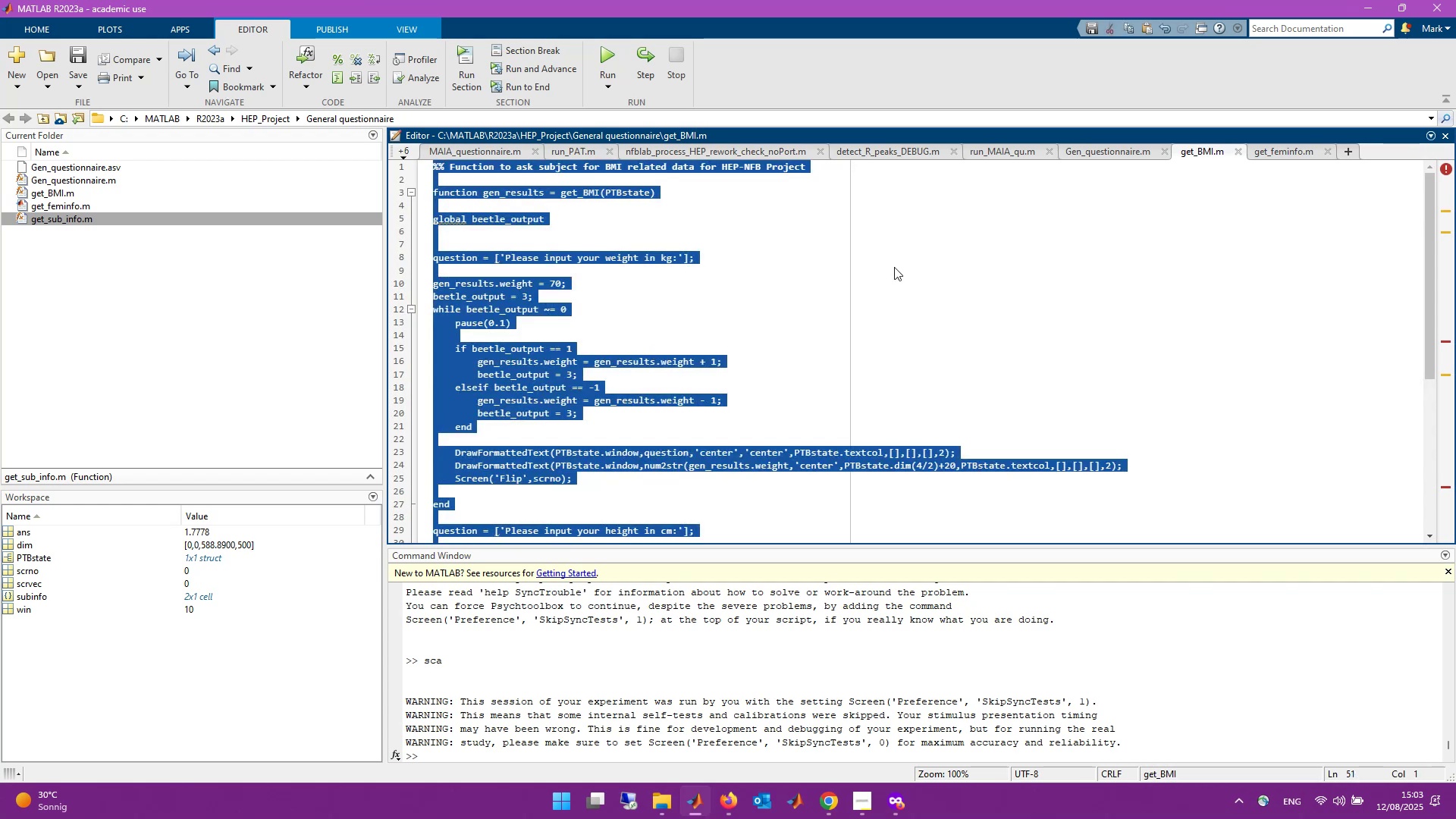 
key(Control+C)
 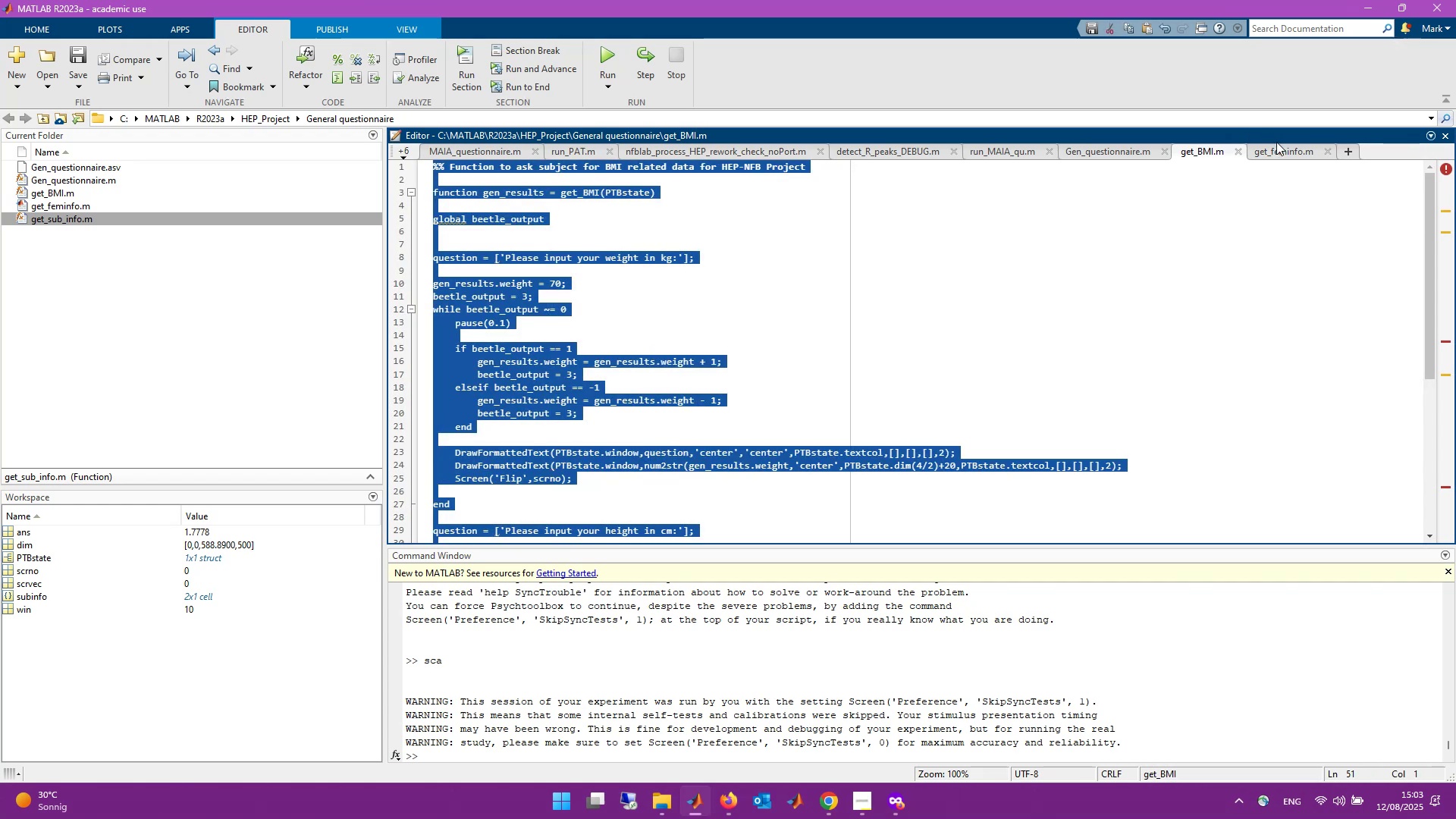 
left_click([1281, 152])
 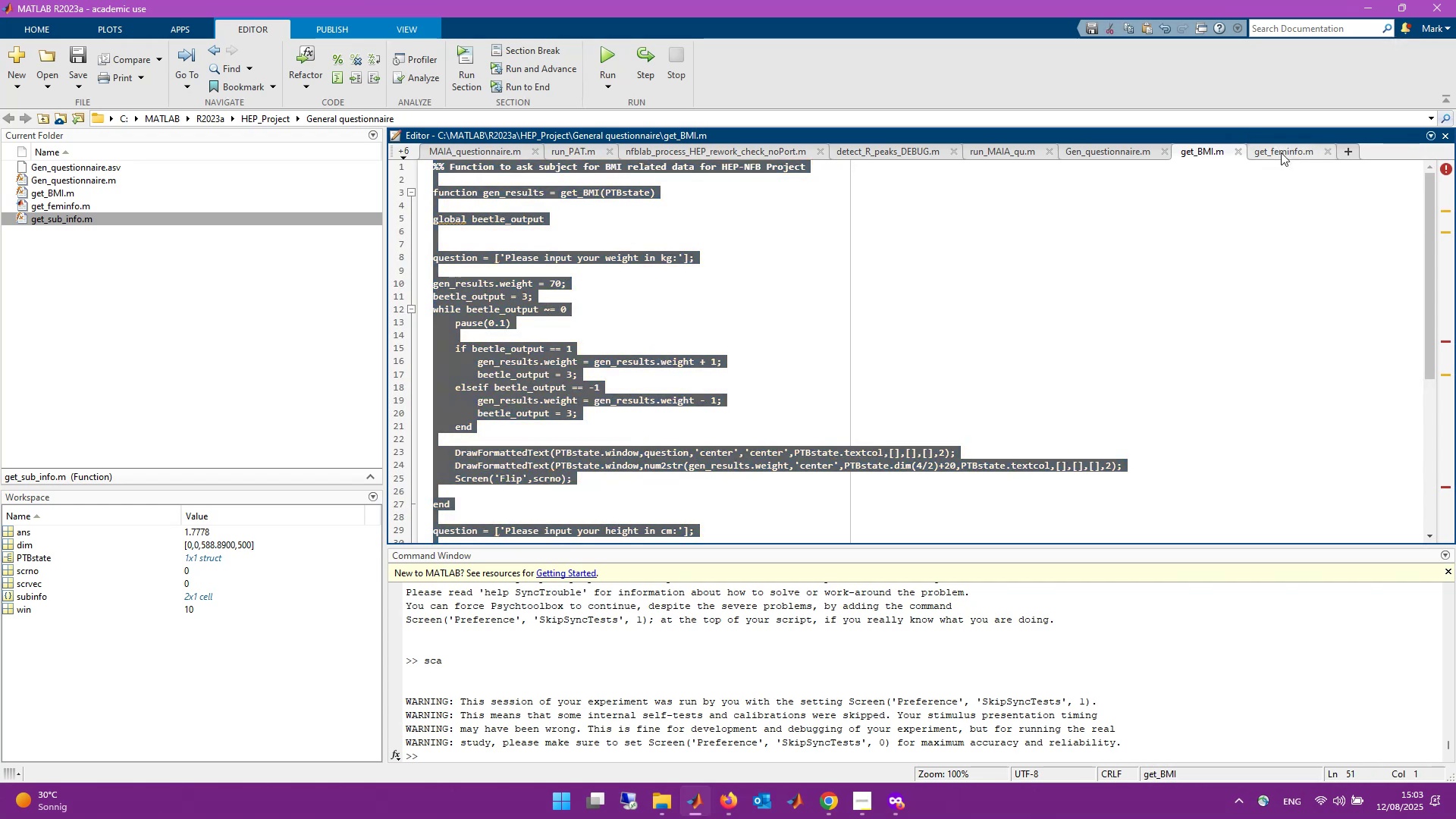 
key(Control+V)
 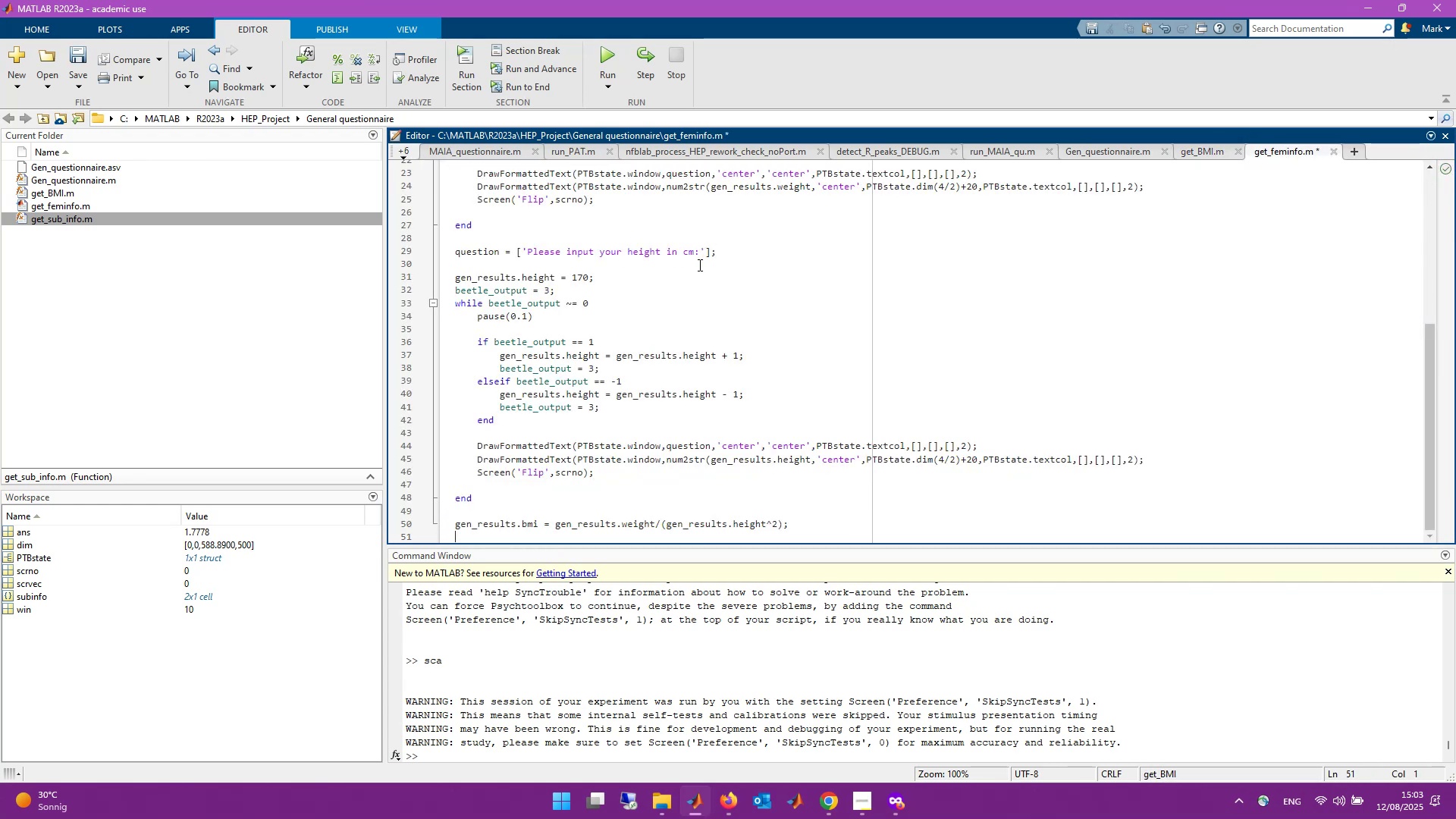 
scroll: coordinate [698, 265], scroll_direction: up, amount: 12.0
 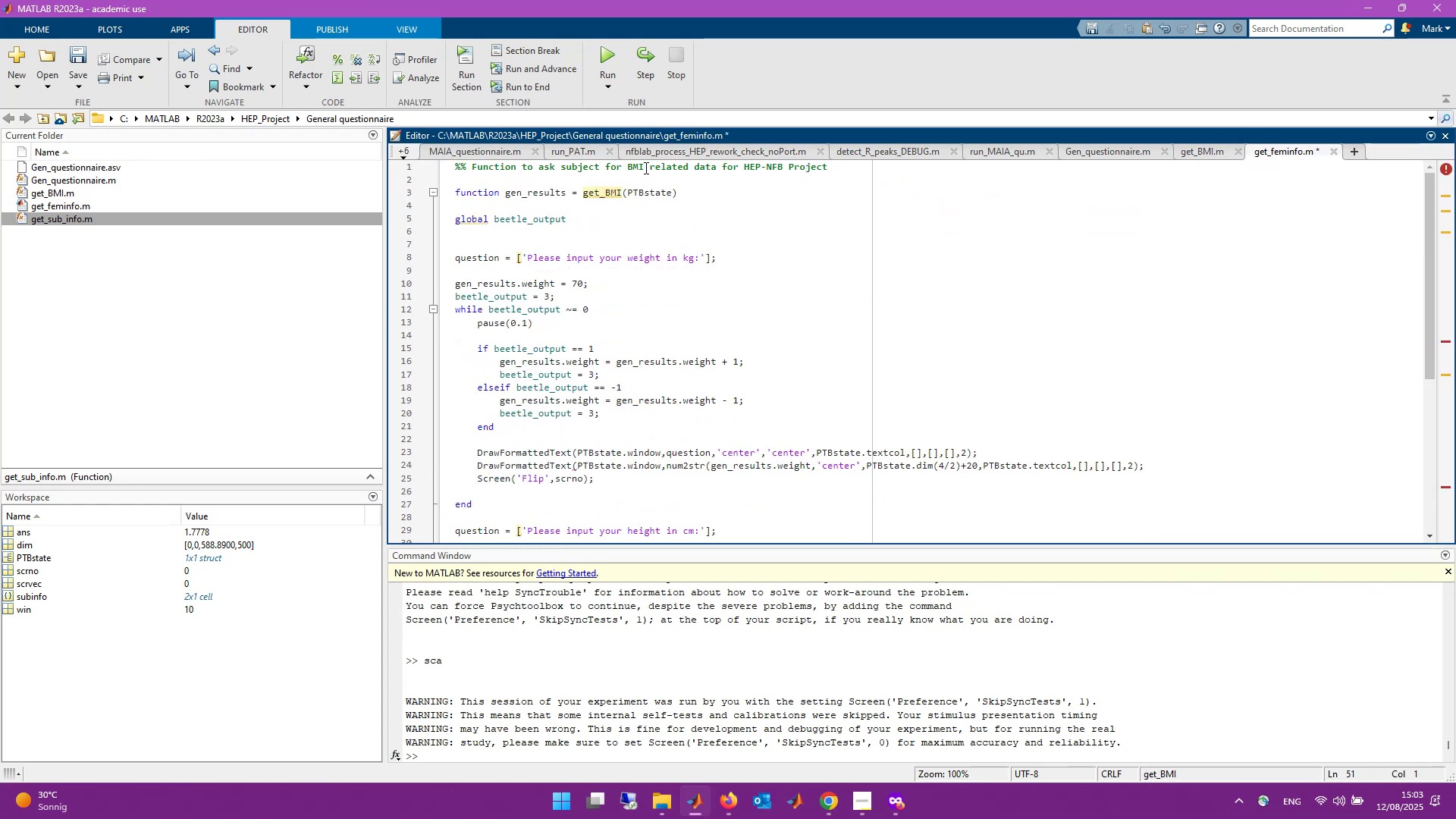 
key(Backspace)
 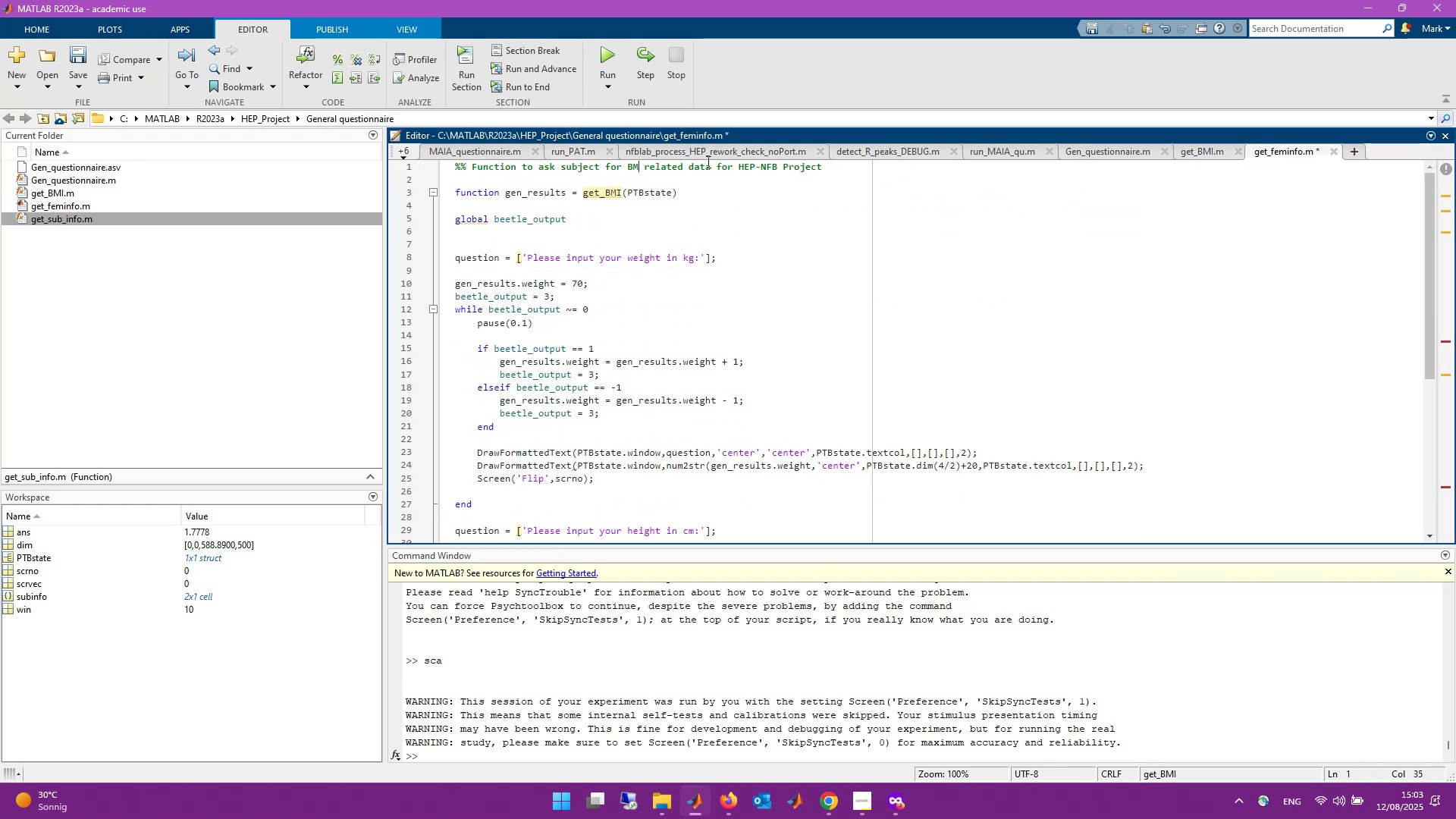 
key(Backspace)
 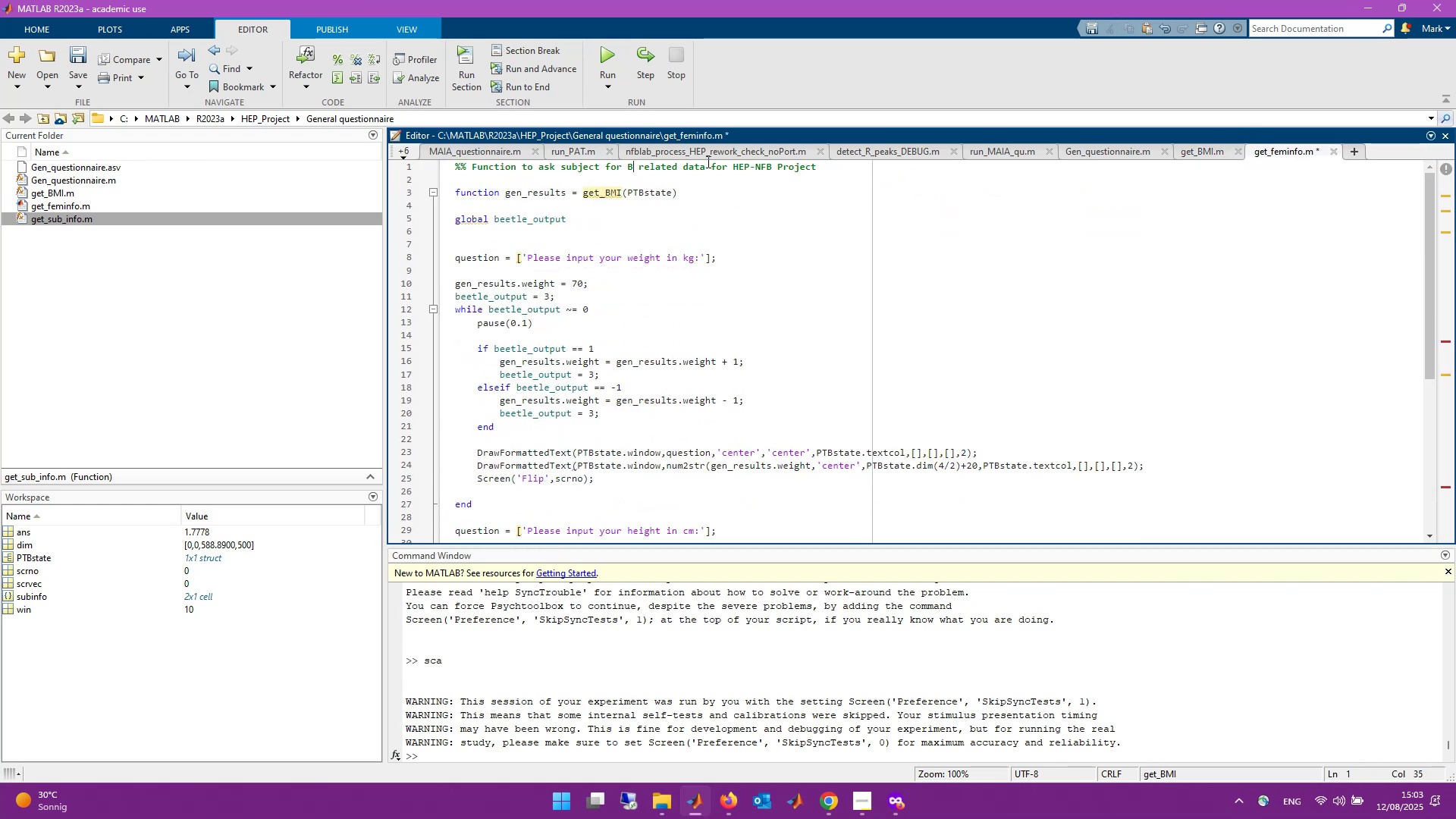 
key(Backspace)
 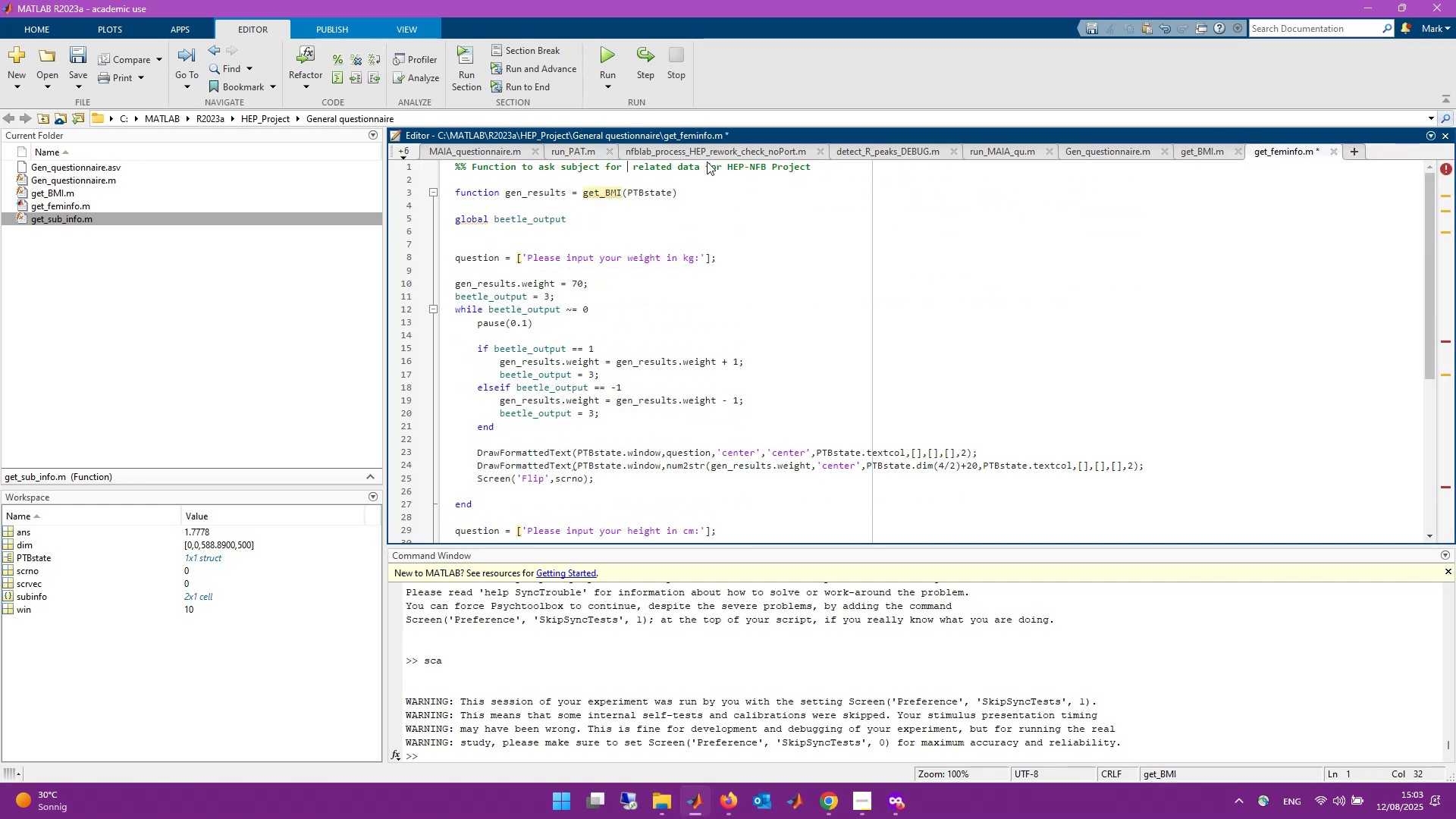 
key(Control+ArrowRight)
 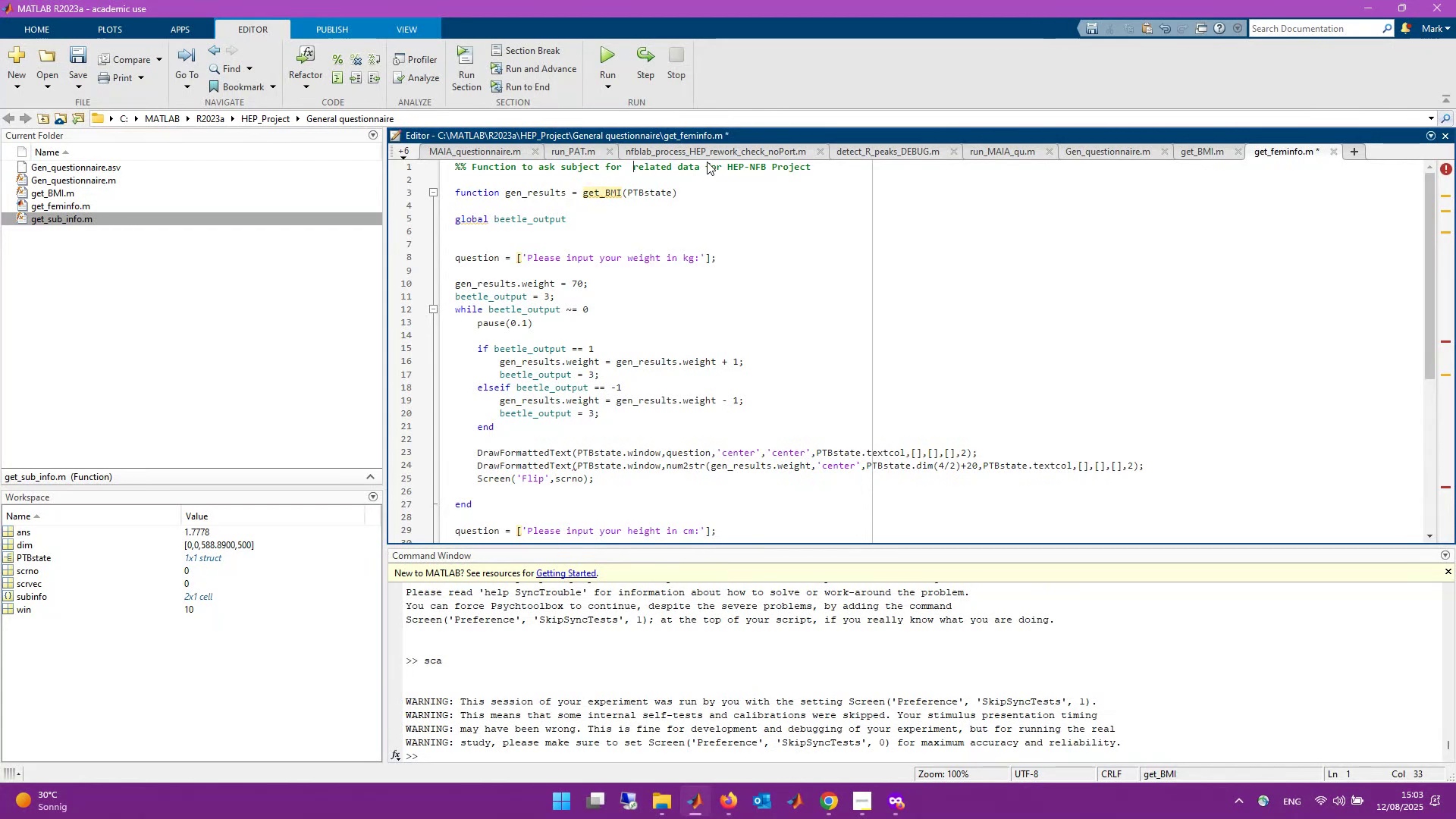 
key(Control+ArrowRight)
 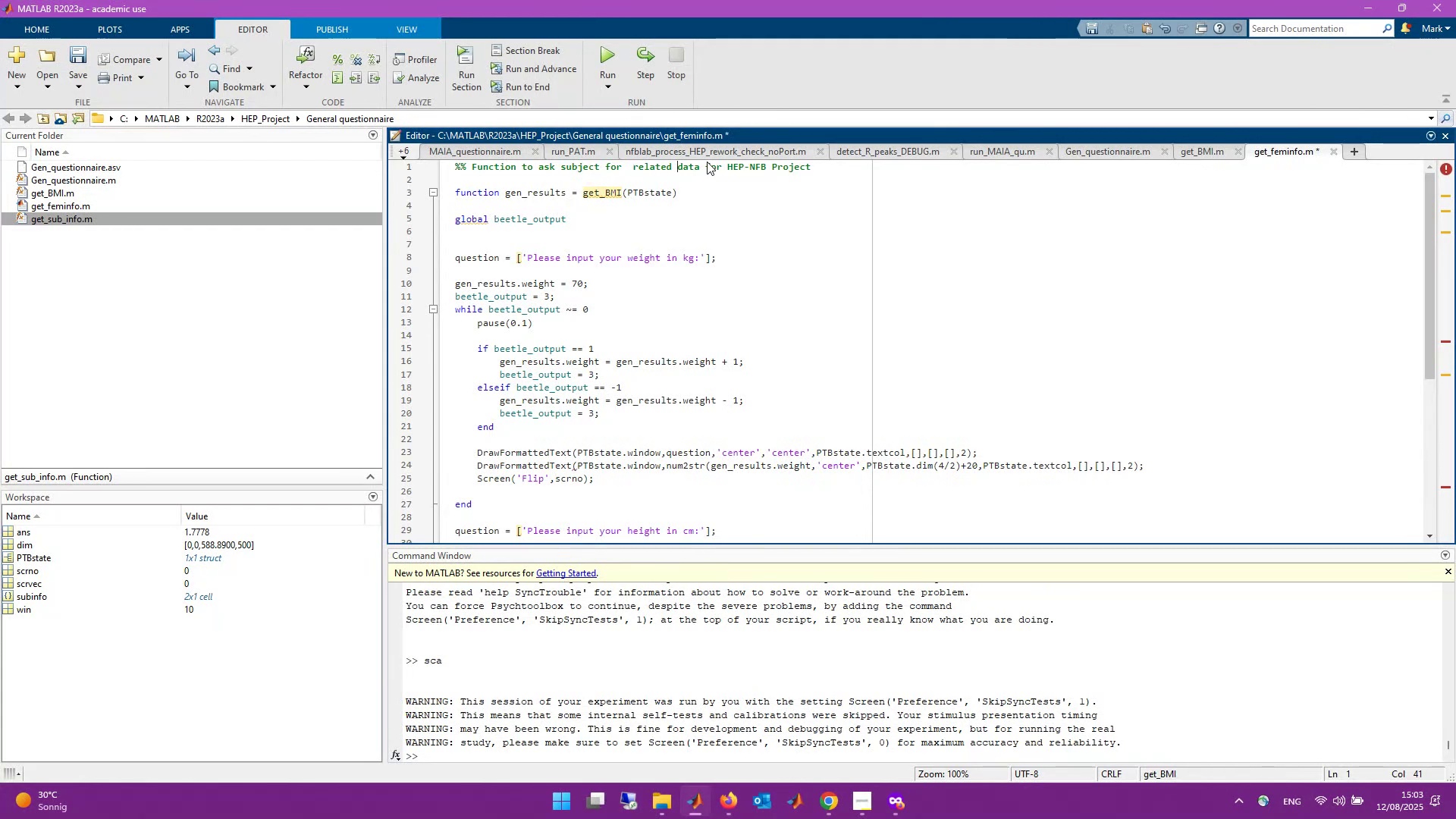 
key(Control+ArrowRight)
 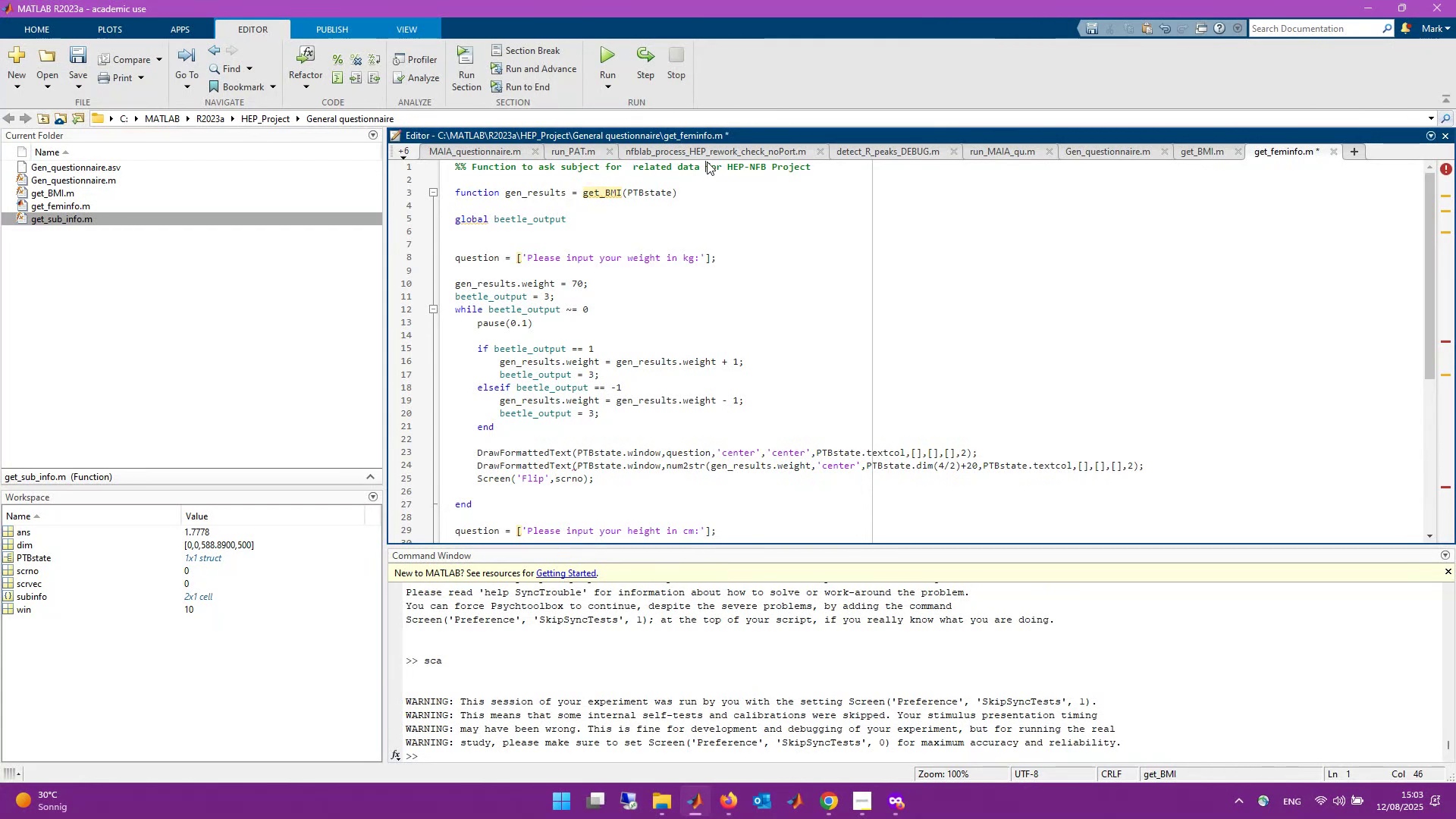 
key(Control+Backspace)
 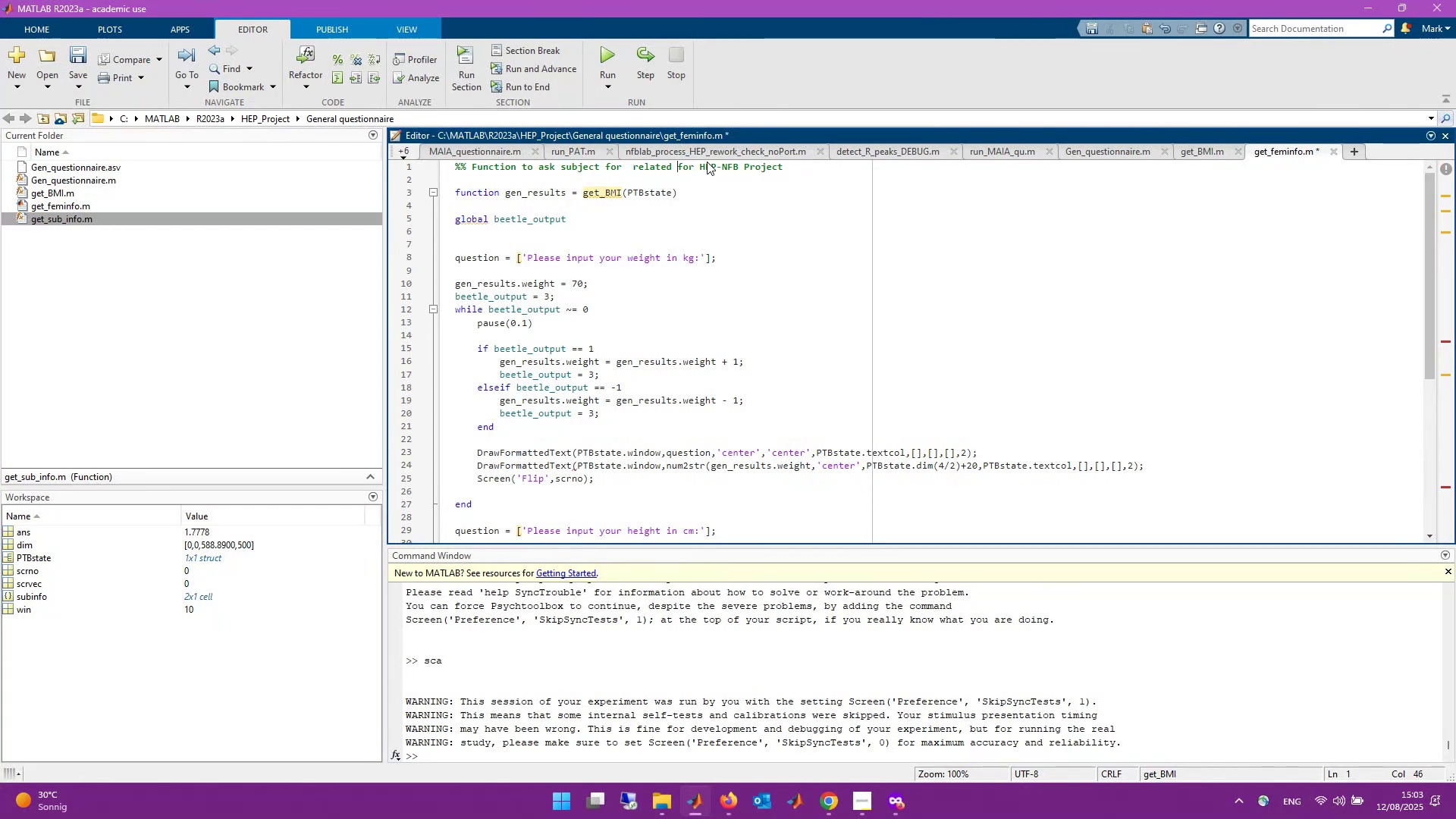 
key(Control+Backspace)
 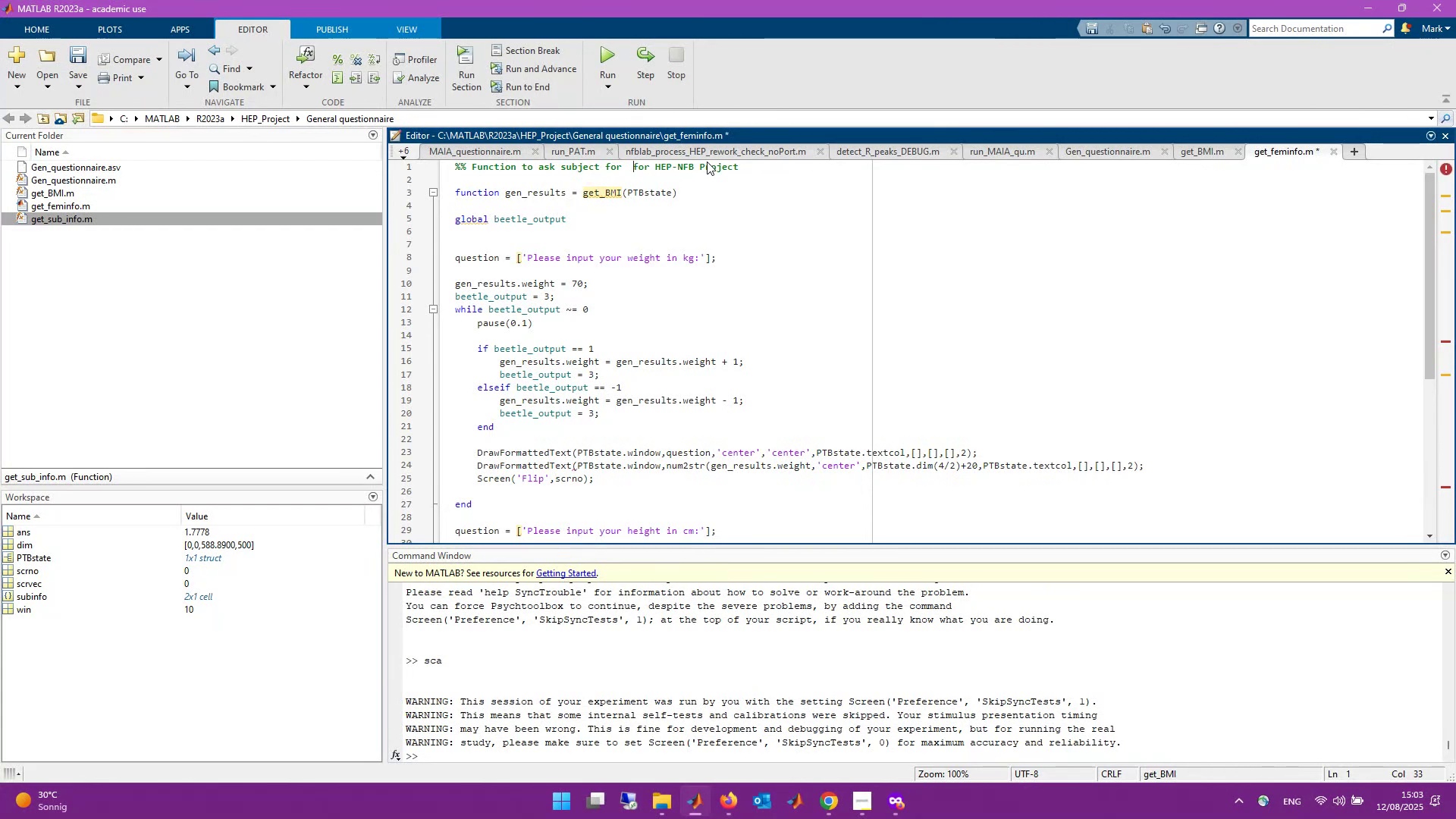 
key(Backspace)
 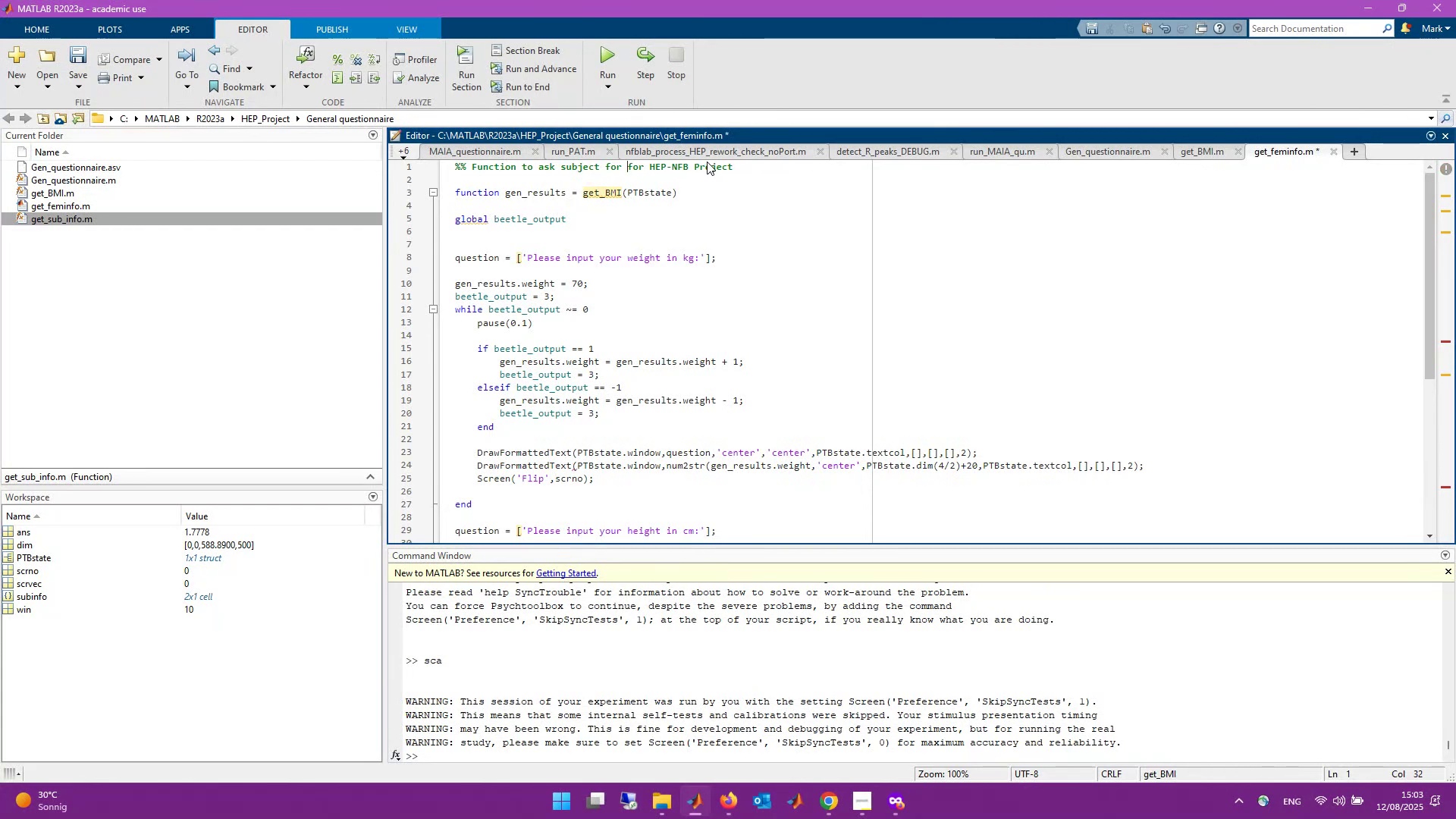 
key(Backspace)
 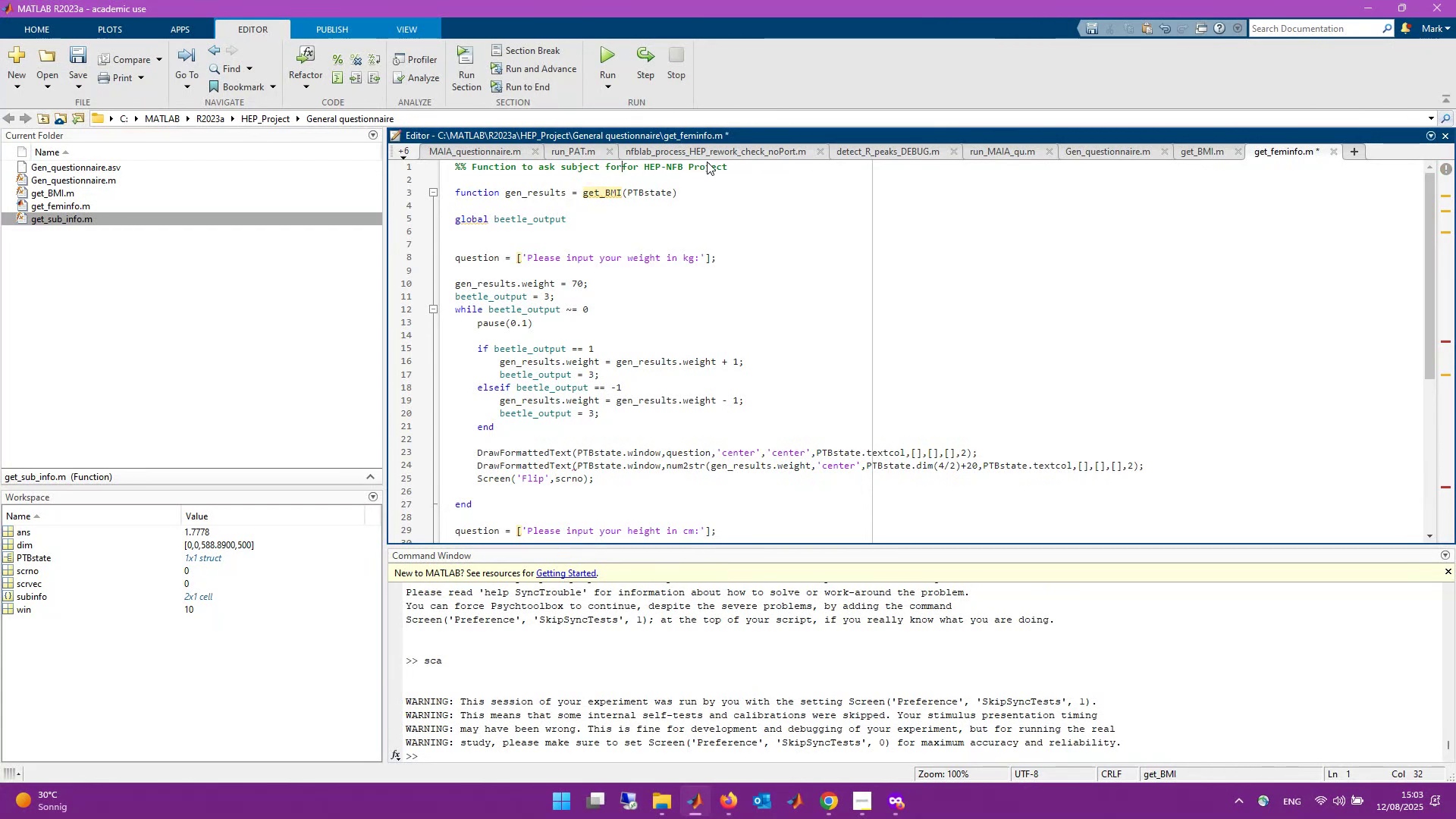 
key(Backspace)
 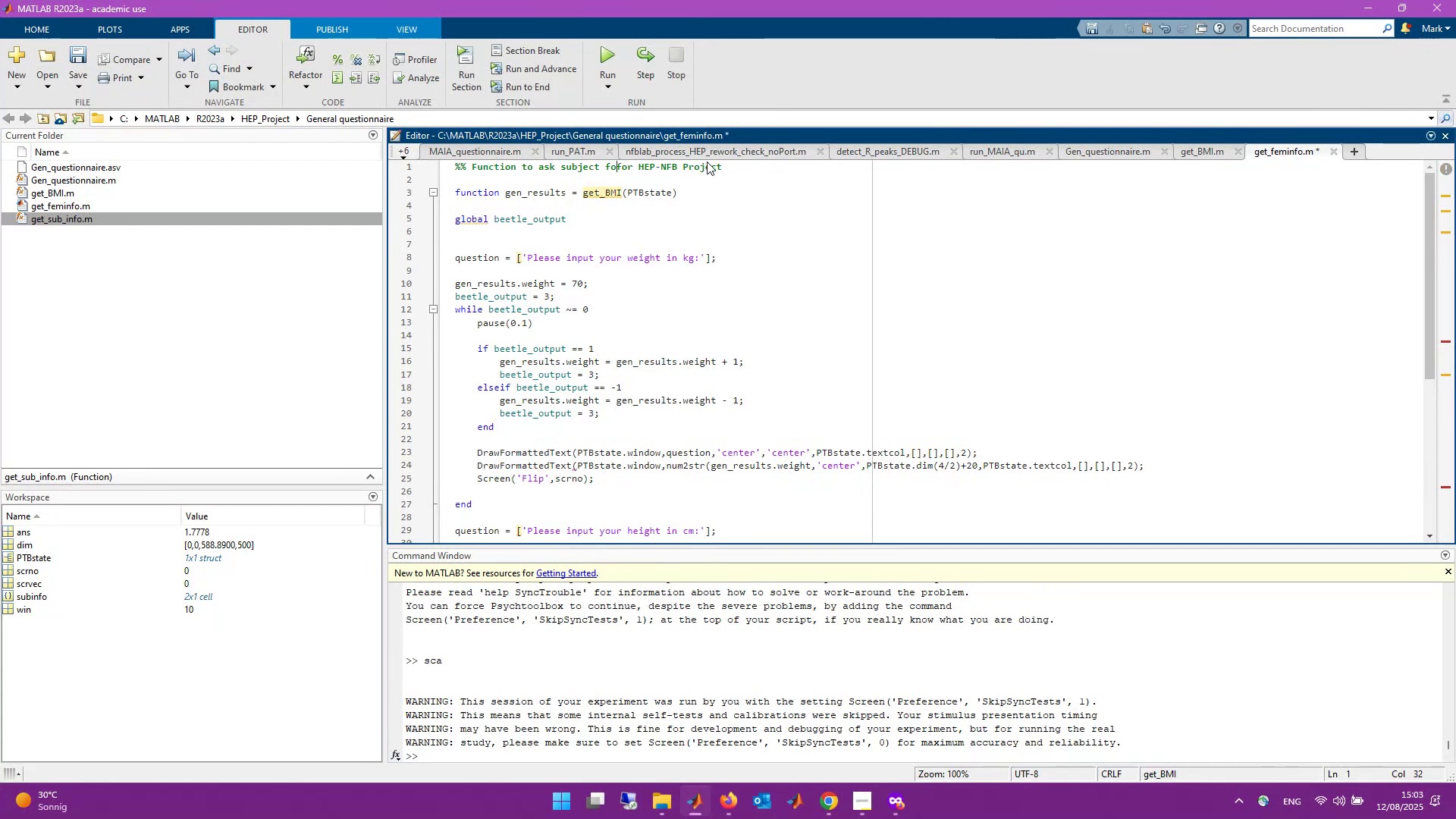 
key(Backspace)
 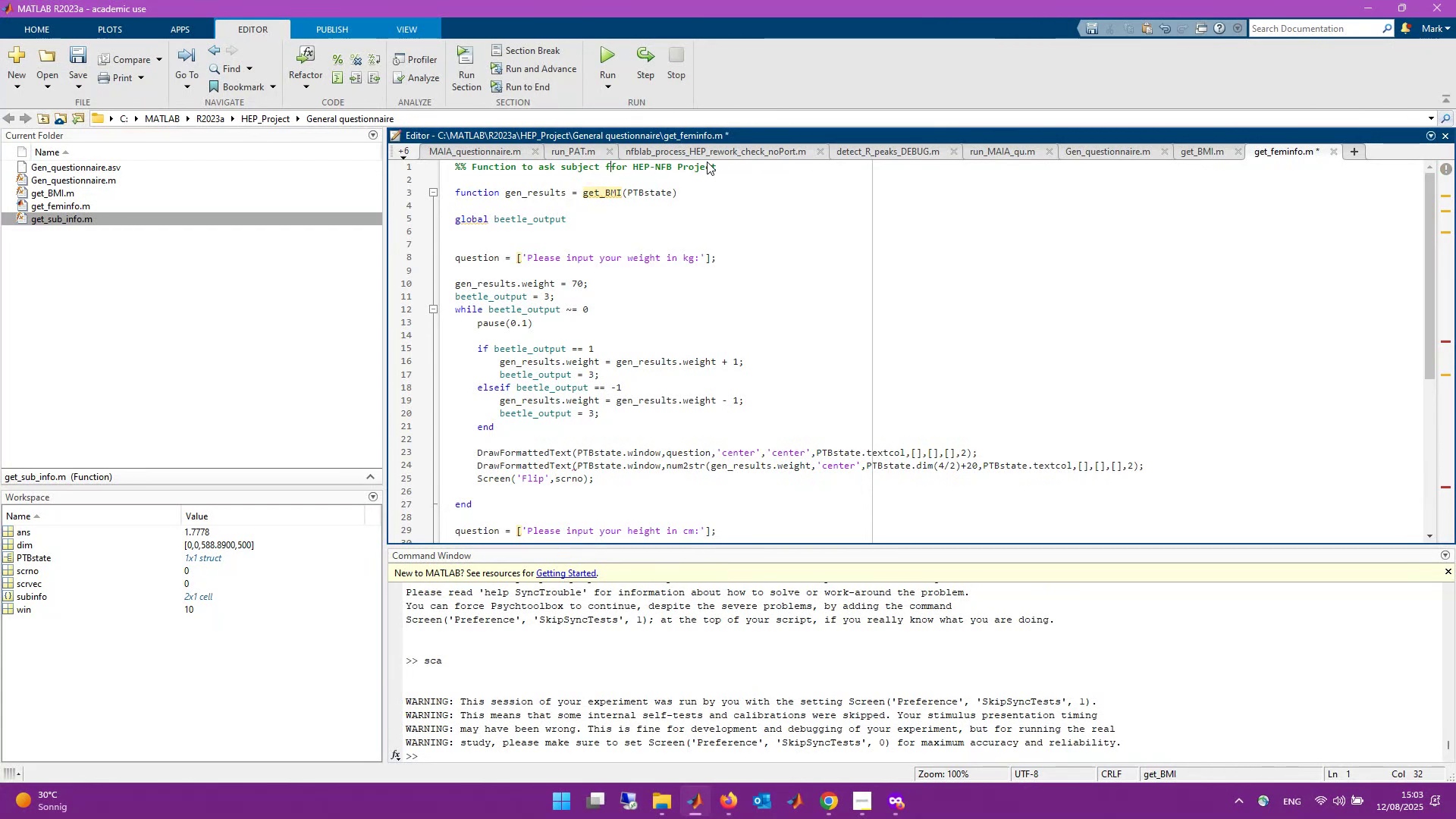 
key(Backspace)
 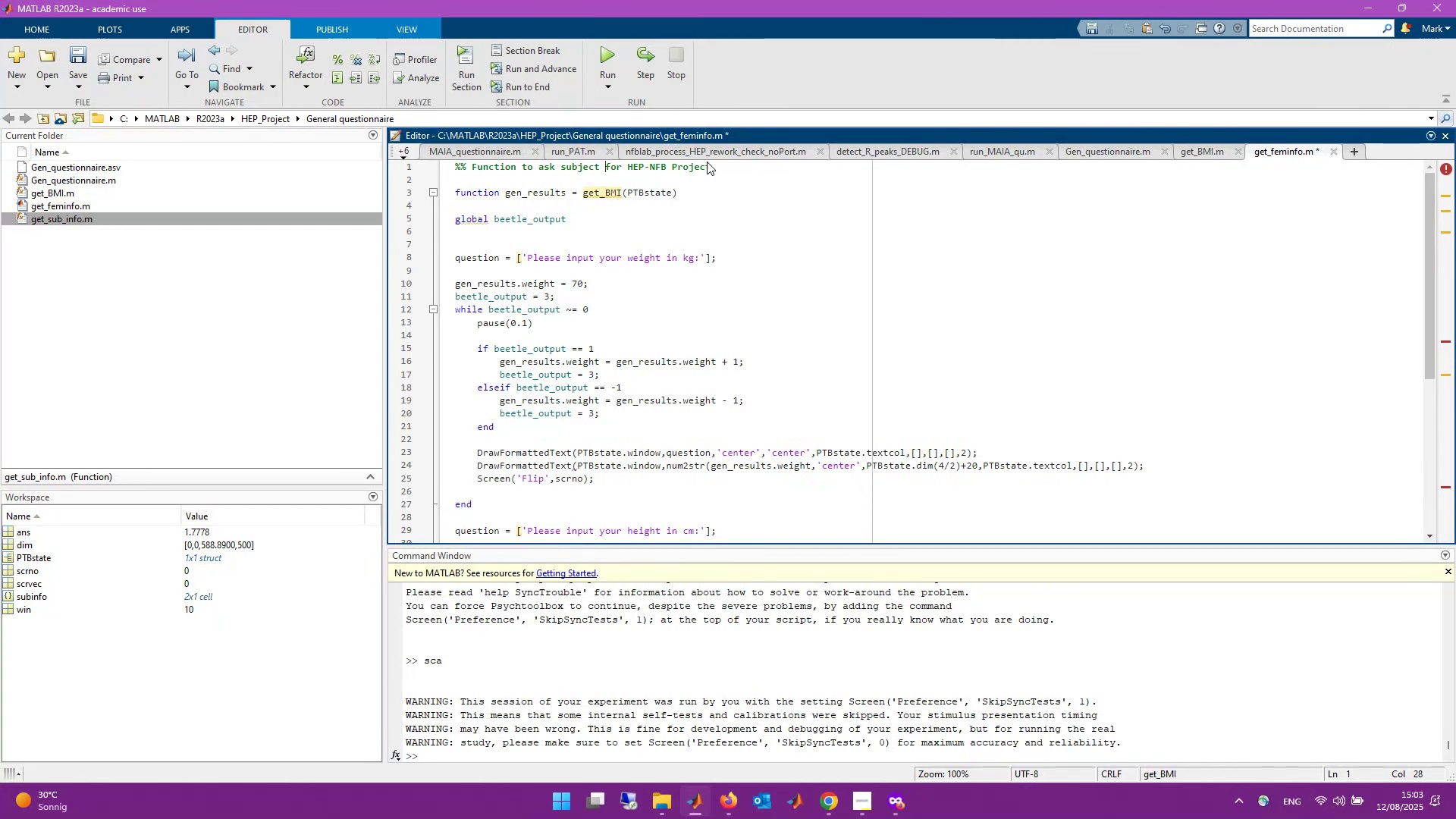 
key(Control+ArrowRight)
 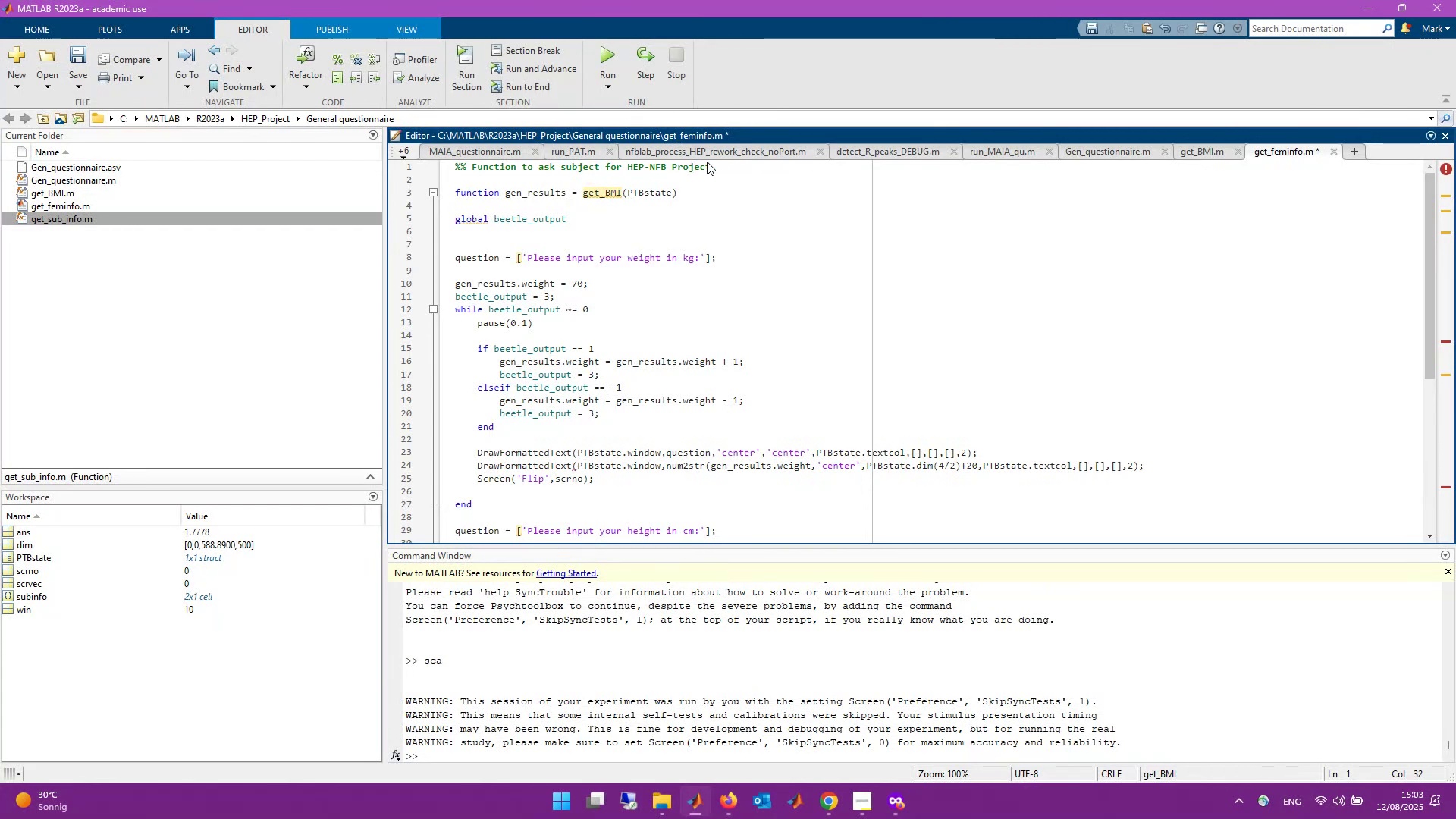 
type(information about mes)
key(Backspace)
type(nstrul)
key(Backspace)
type(al cycle and h)
key(Backspace)
type(use of hom)
key(Backspace)
type(rmonal contraception for )
 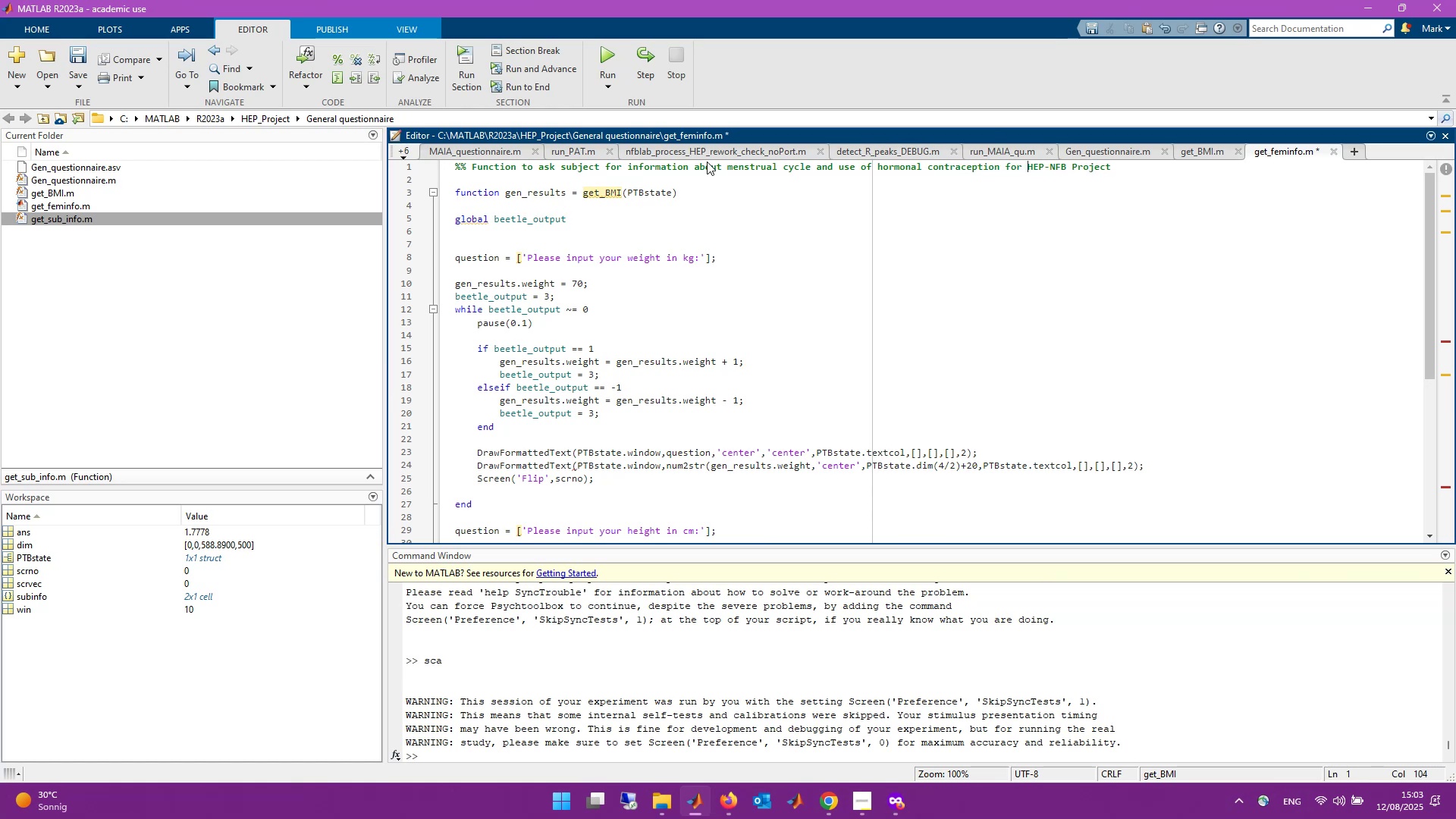 
key(Control+ArrowLeft)
 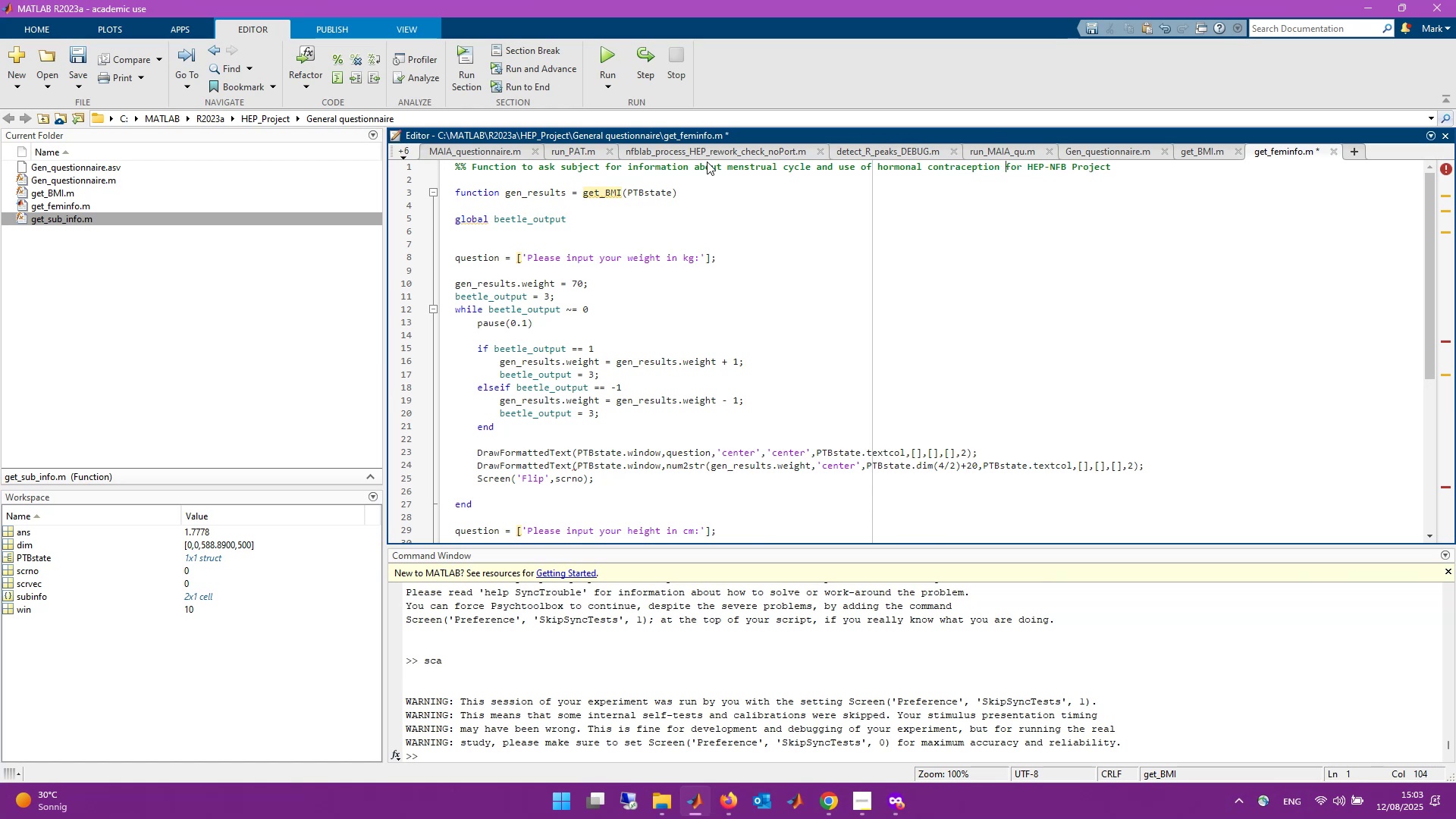 
key(Control+ArrowLeft)
 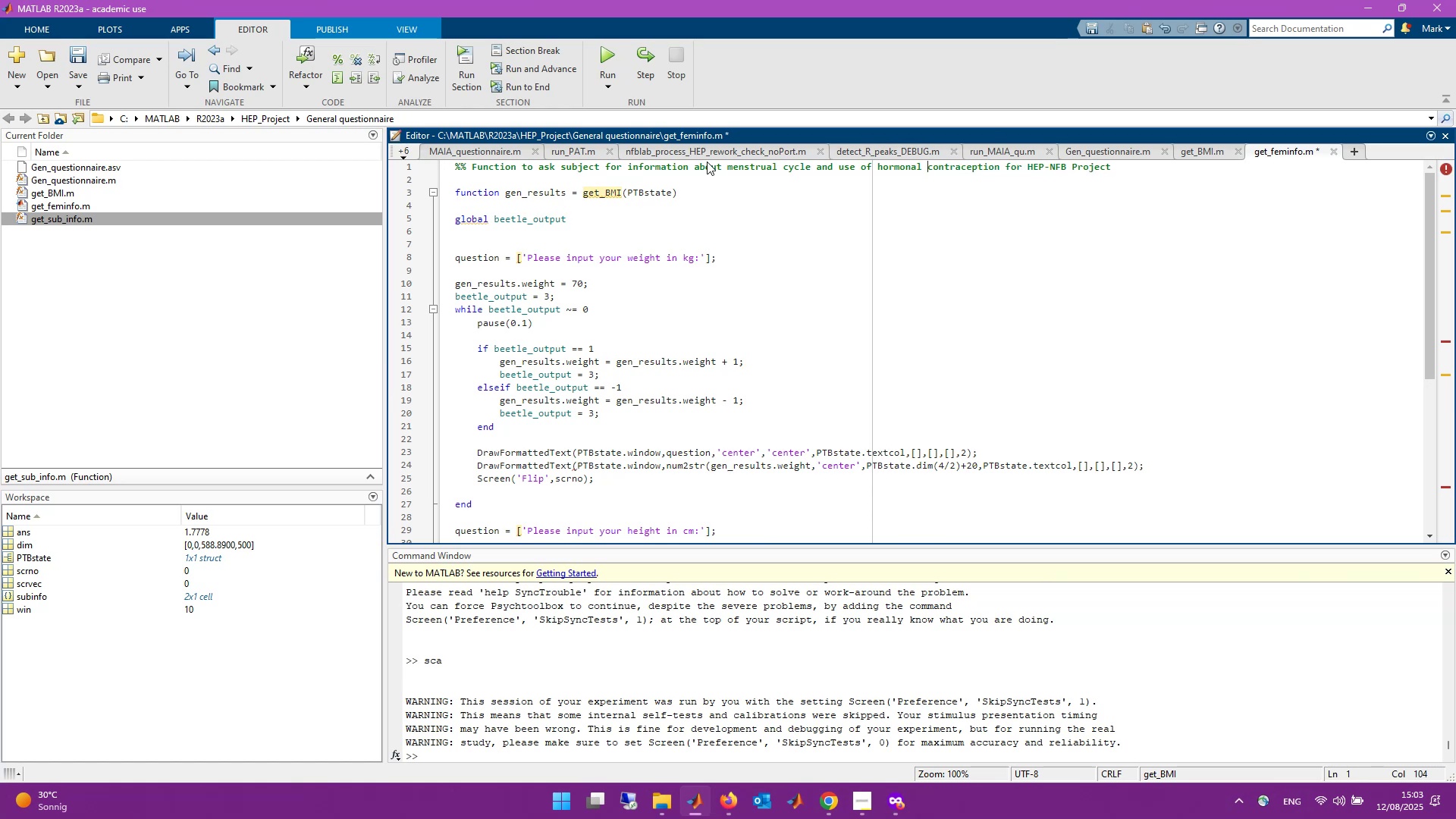 
key(Control+ArrowLeft)
 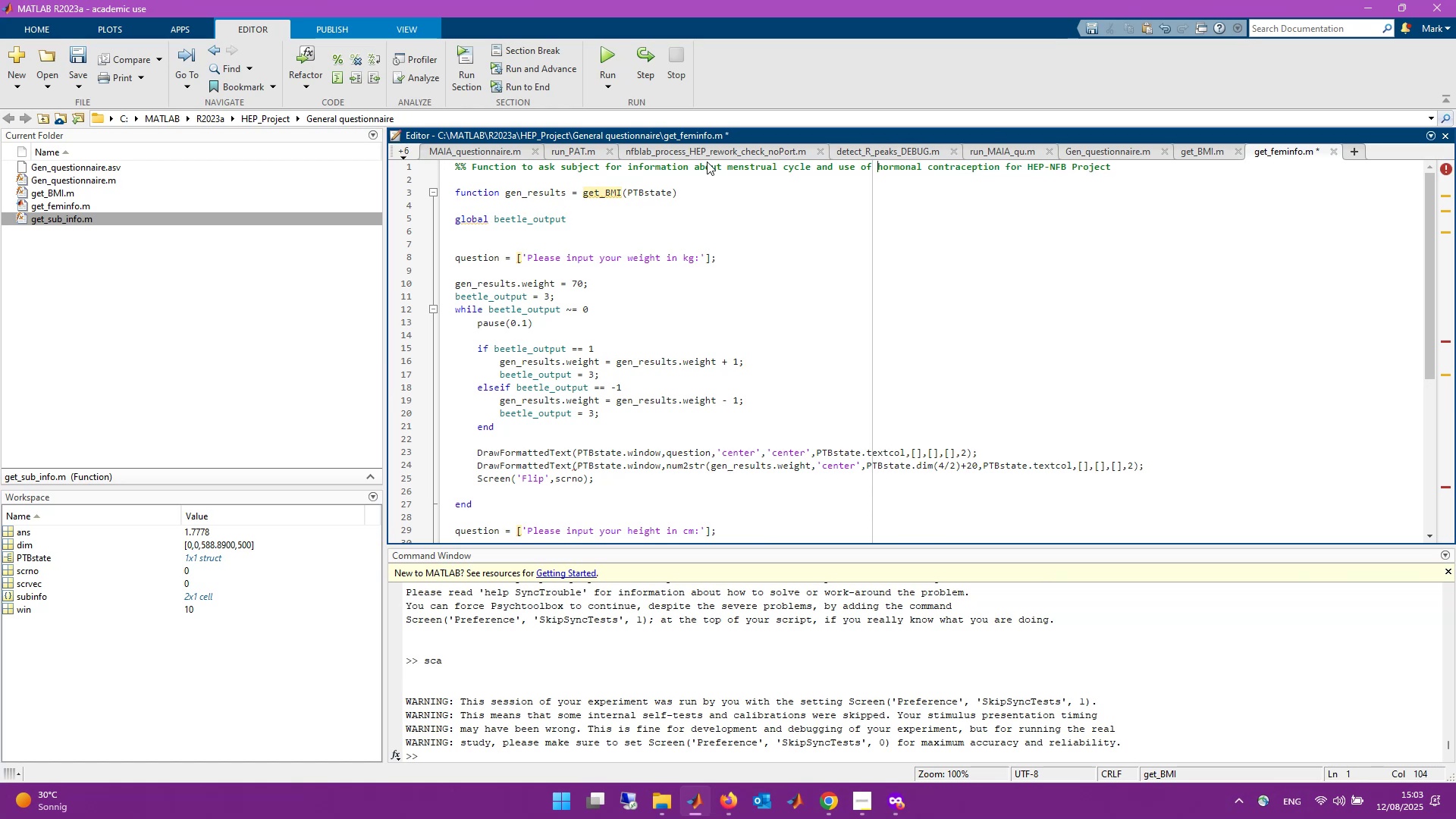 
key(Control+ArrowLeft)
 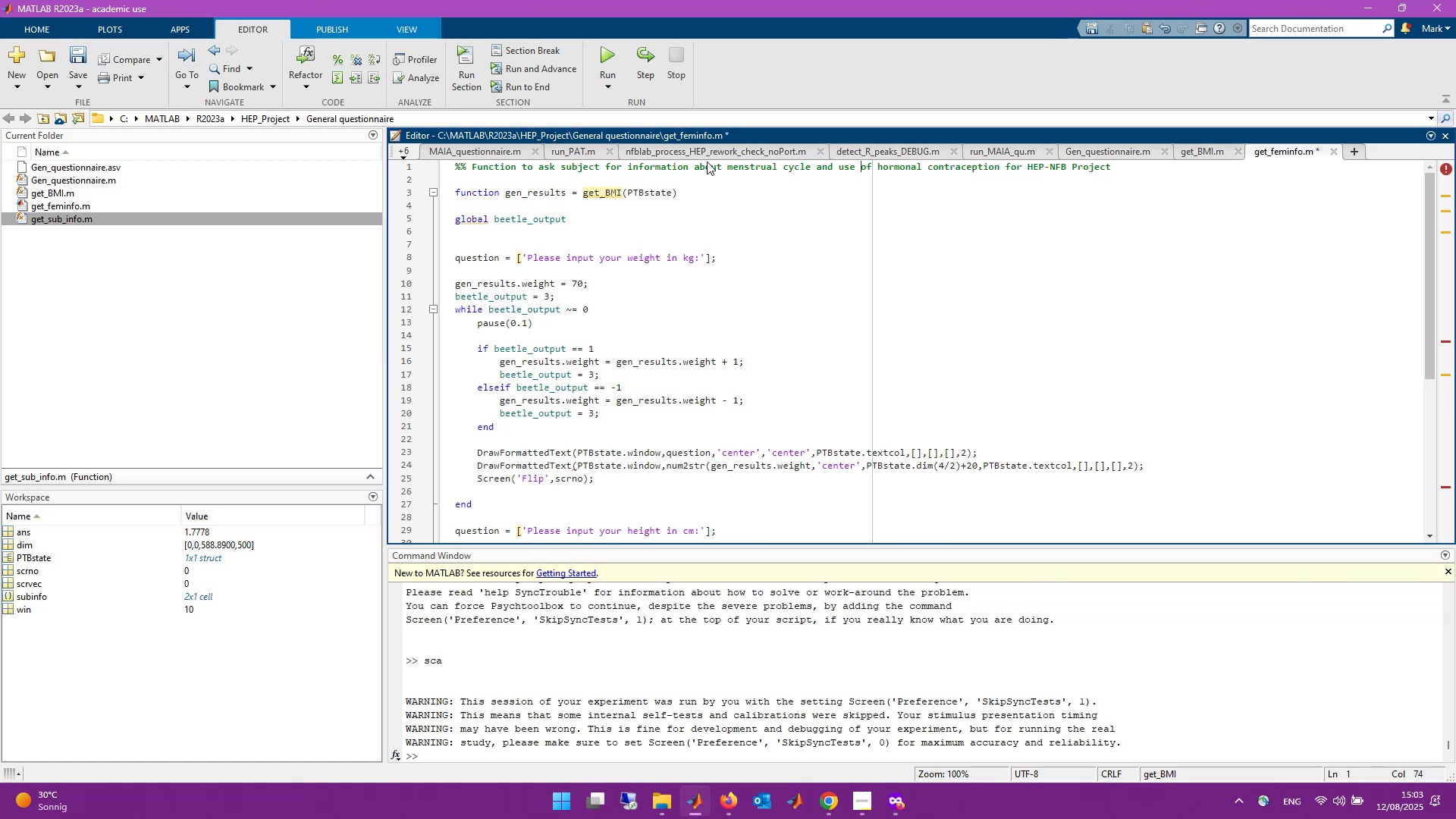 
key(Control+ArrowLeft)
 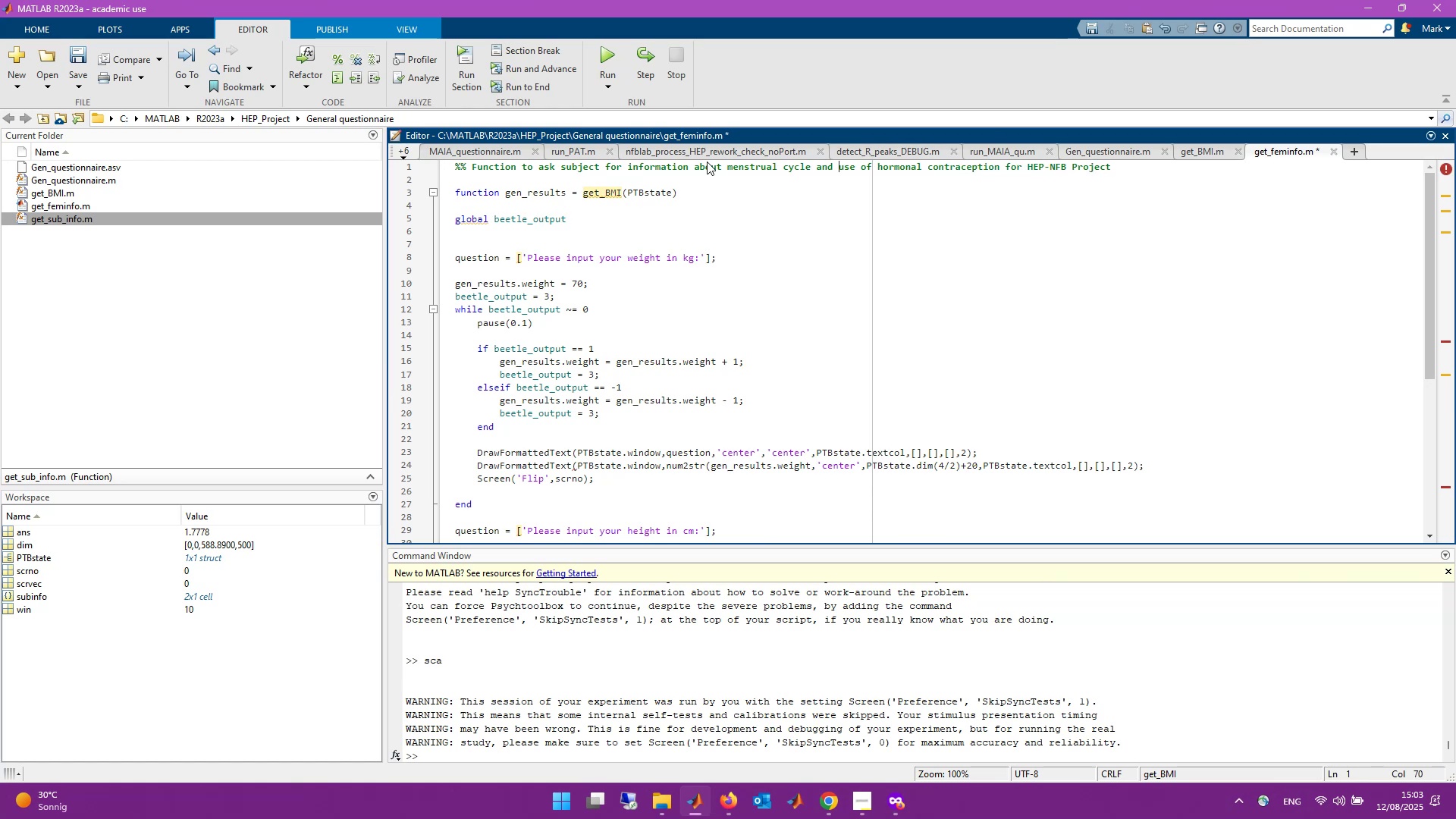 
key(Enter)
 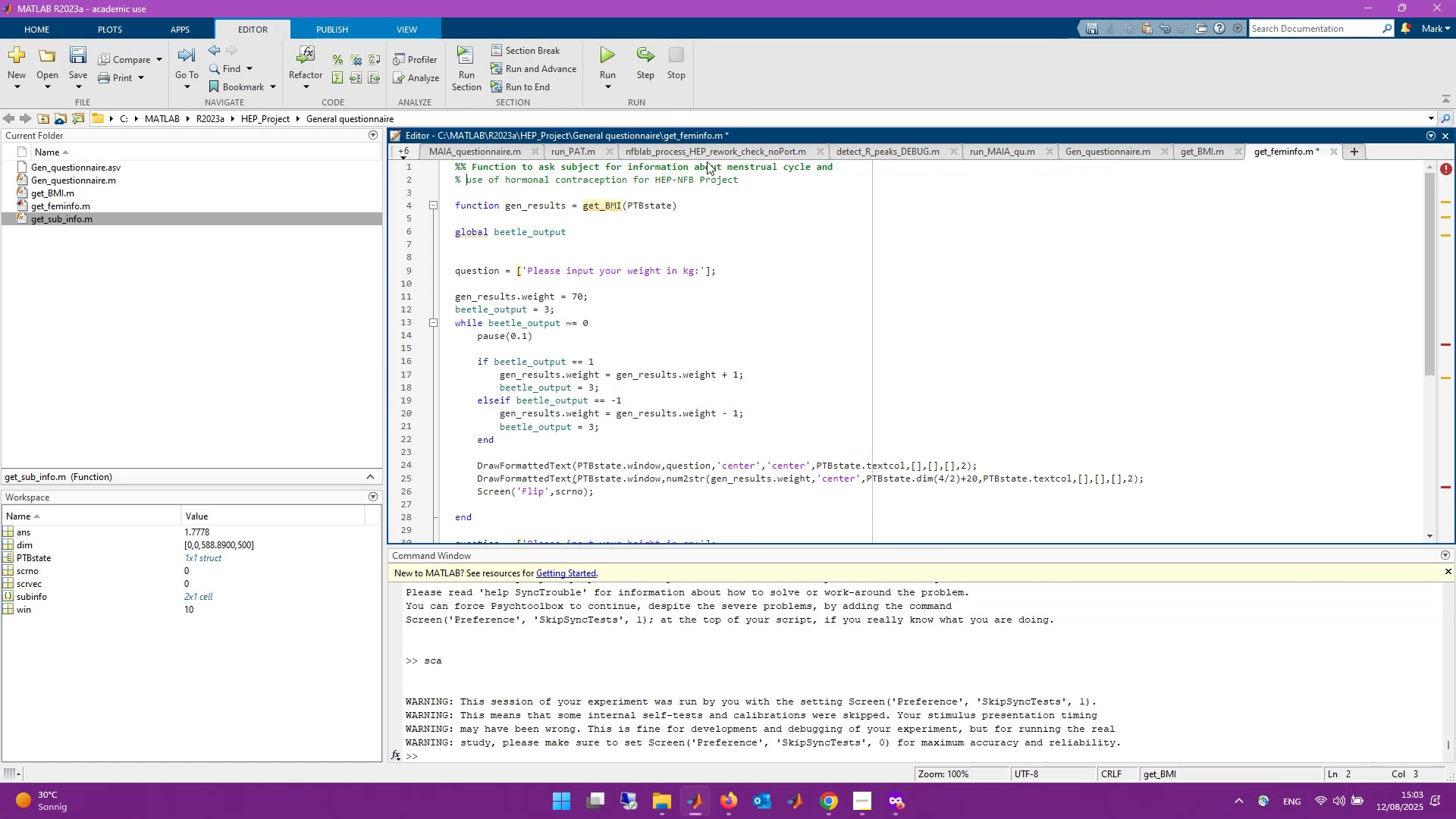 
key(ArrowLeft)
 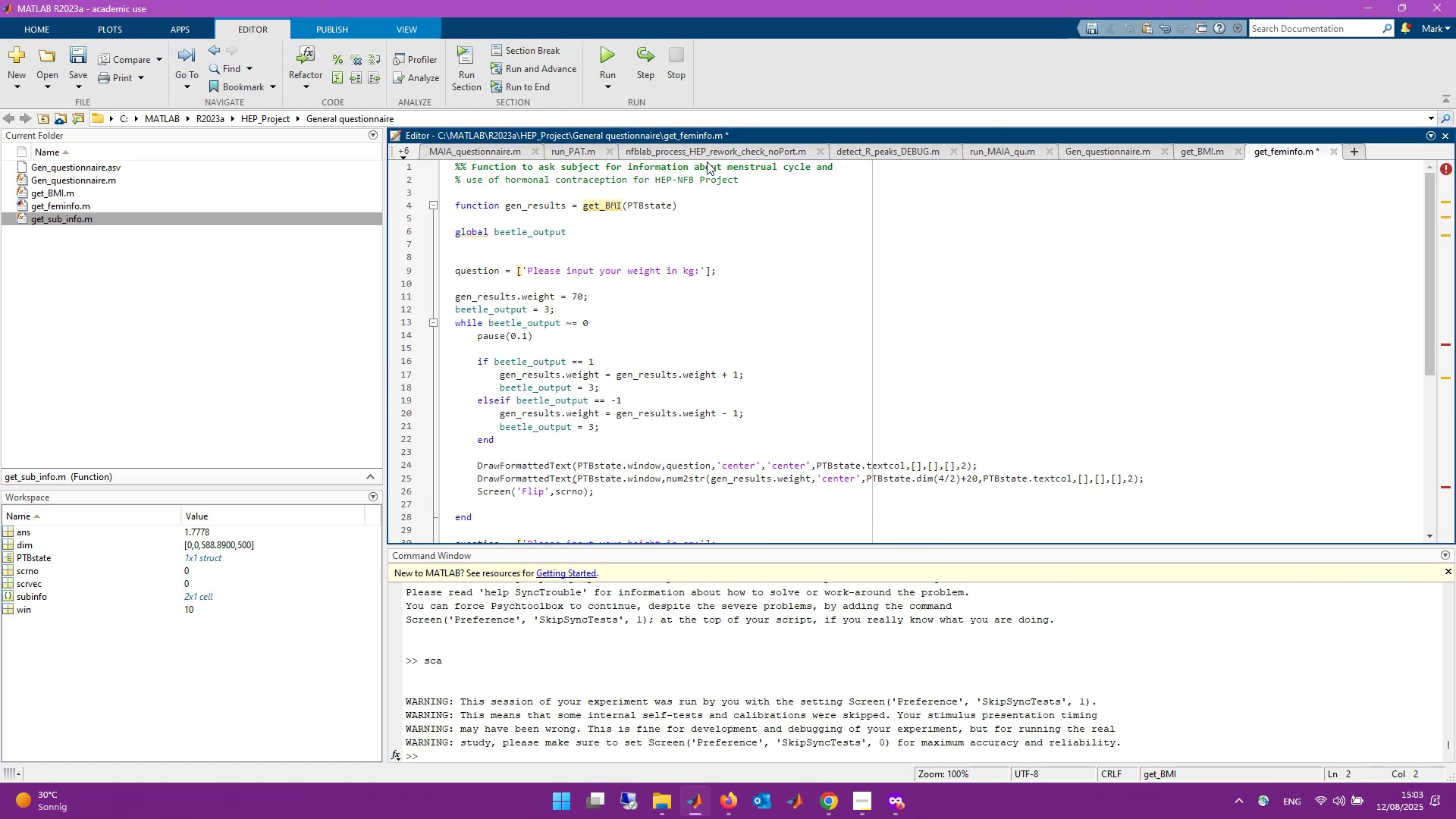 
key(ArrowUp)
 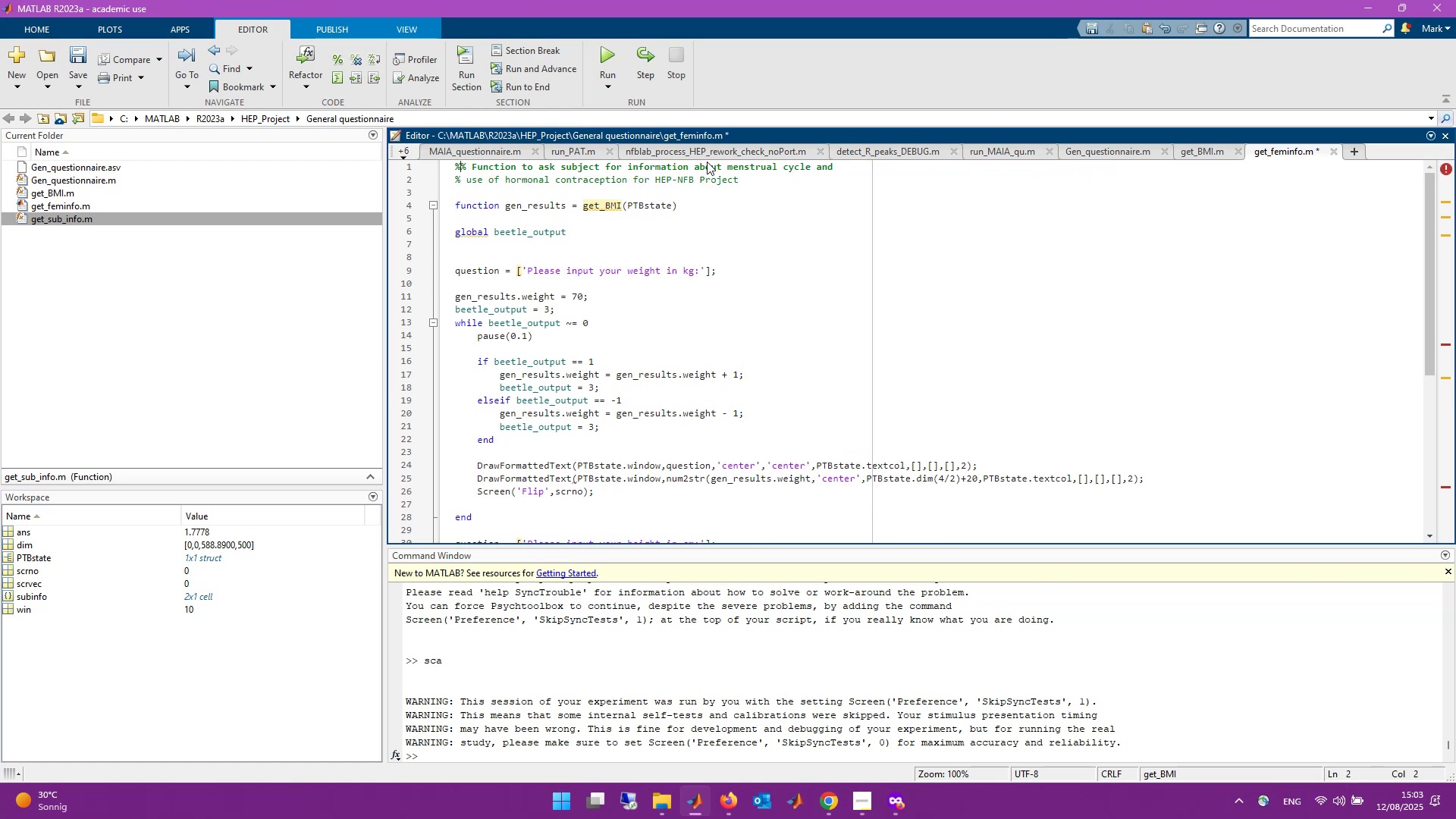 
key(ArrowRight)
 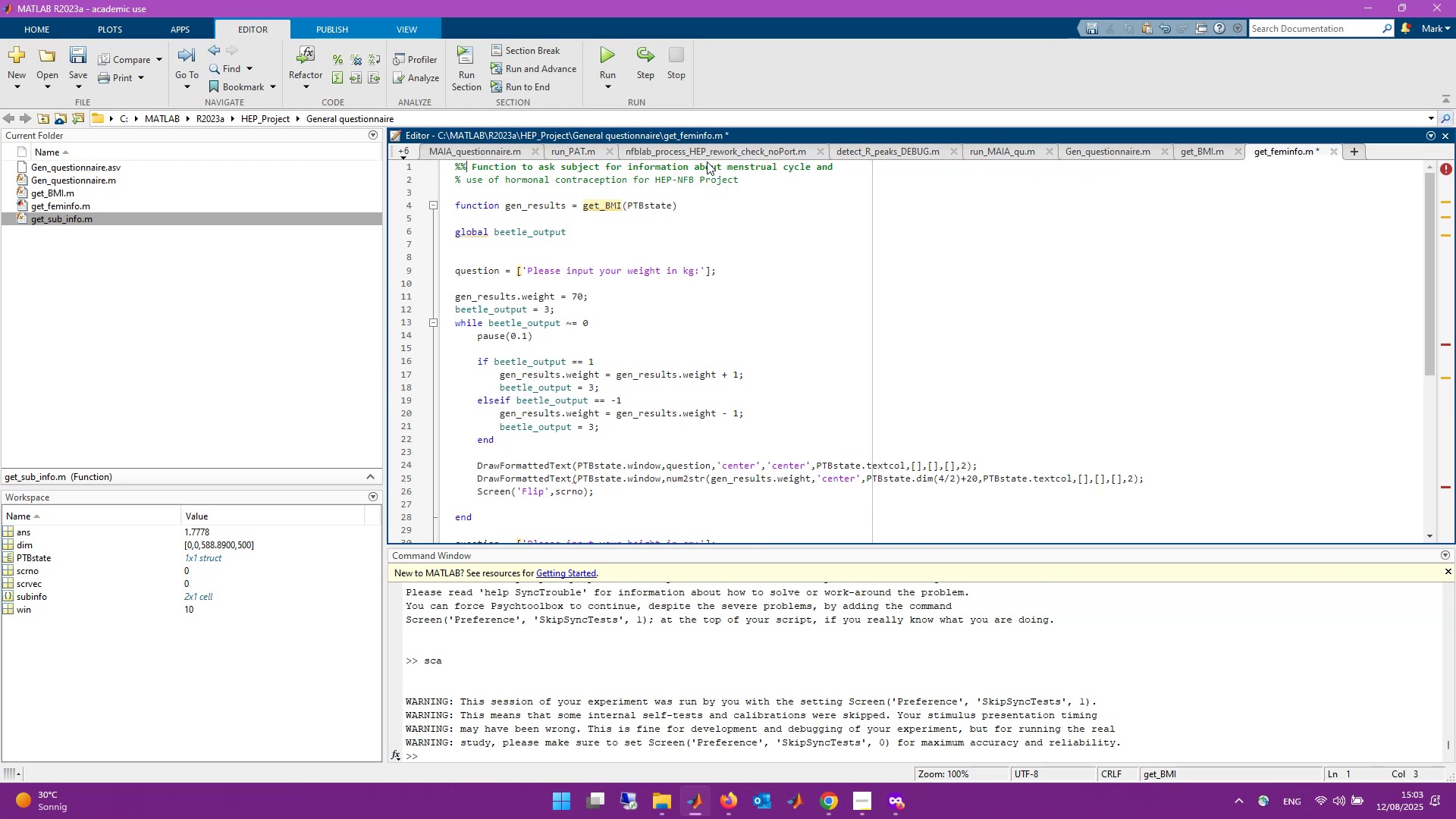 
key(Backspace)
 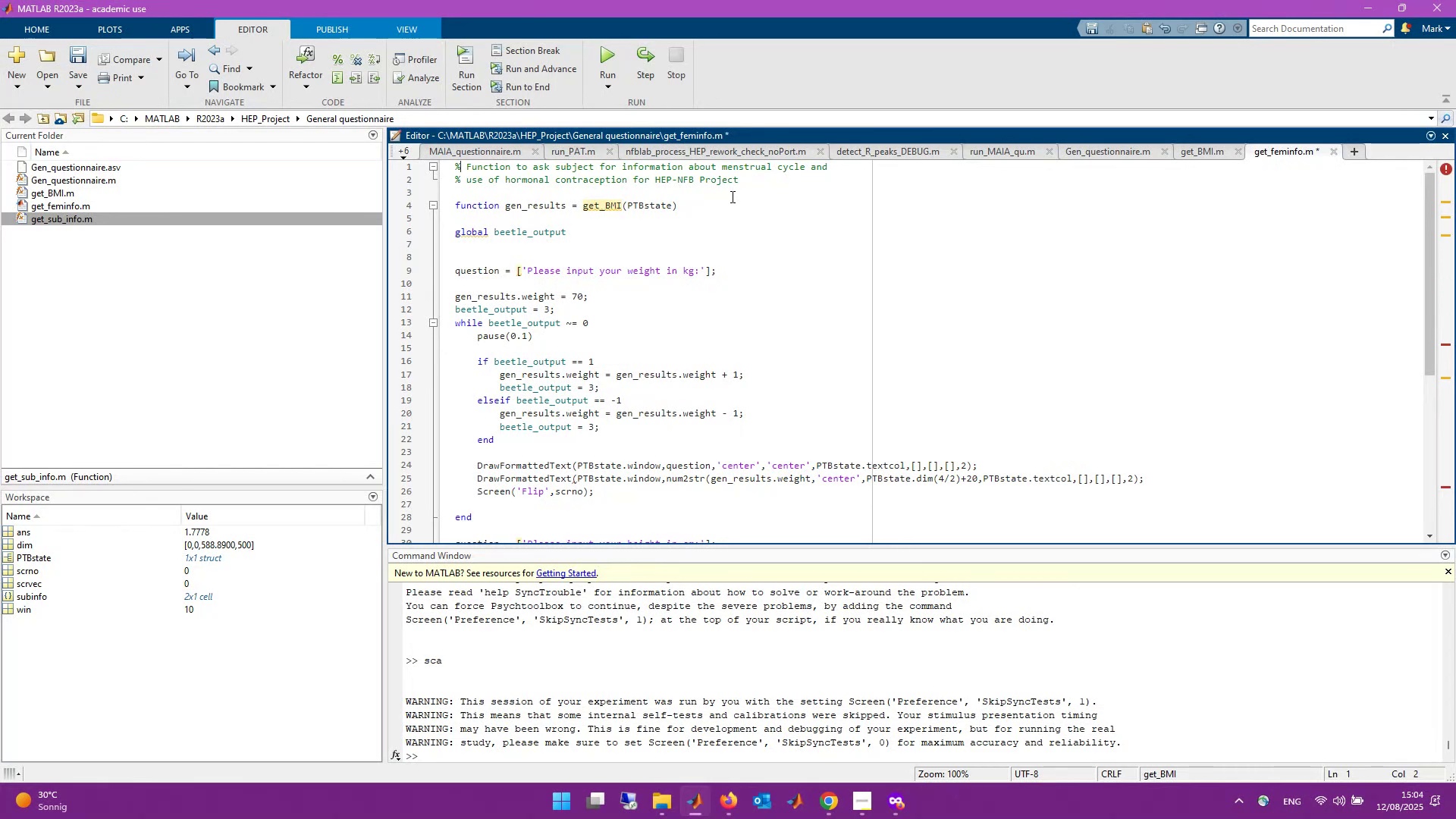 
left_click([624, 207])
 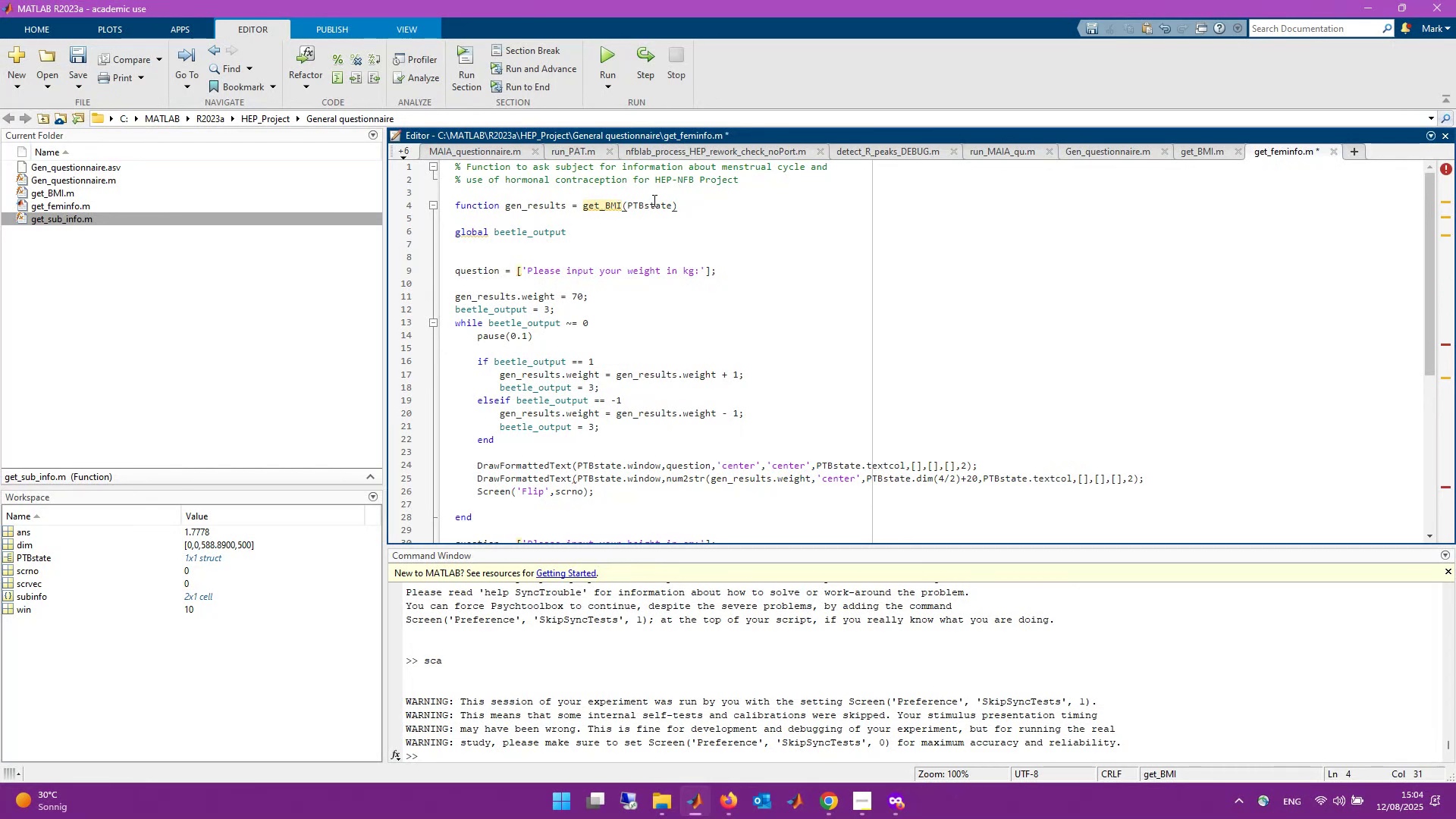 
key(Backspace)
key(Backspace)
key(Backspace)
type(feminfo)
 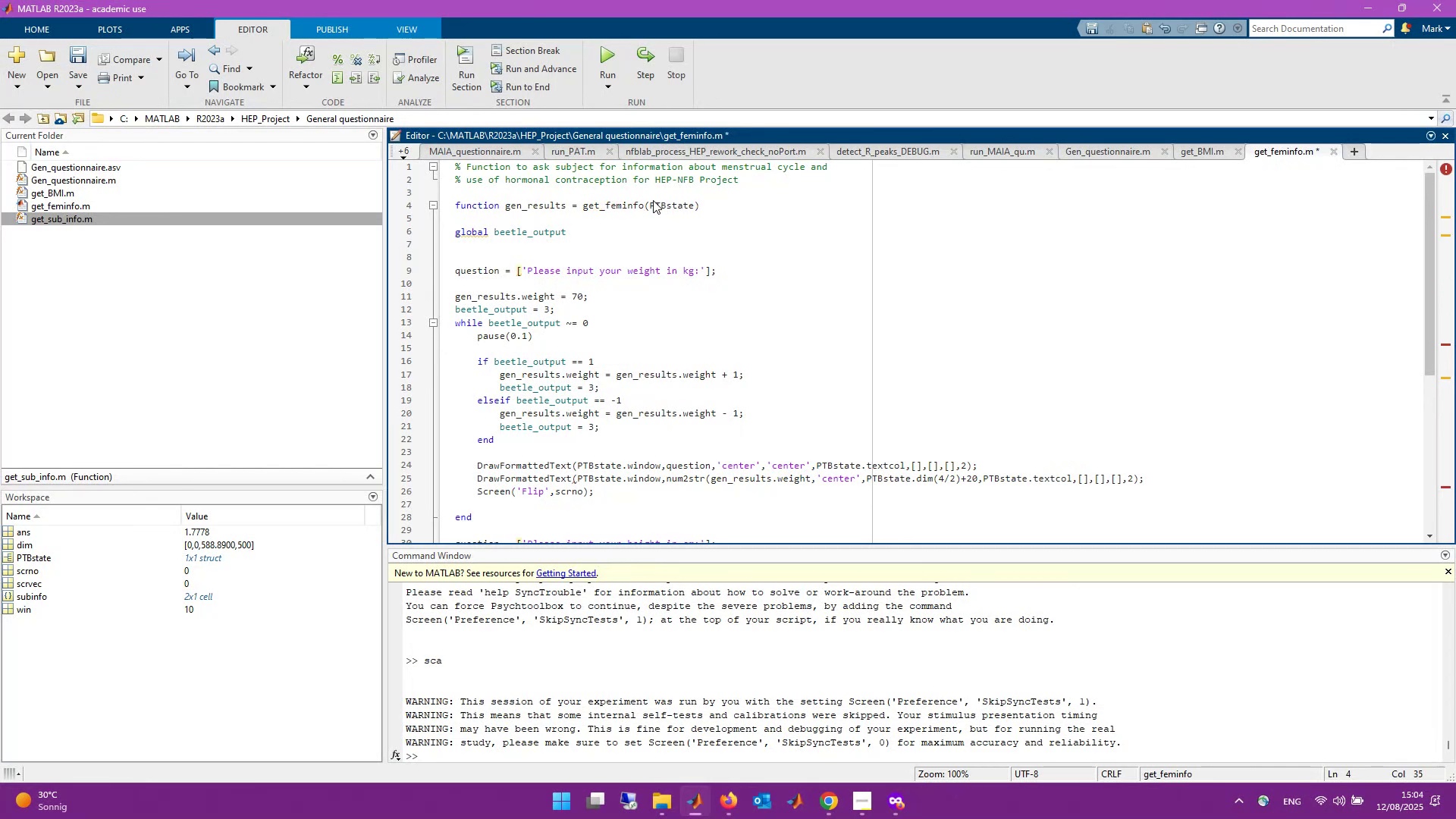 
wait(8.6)
 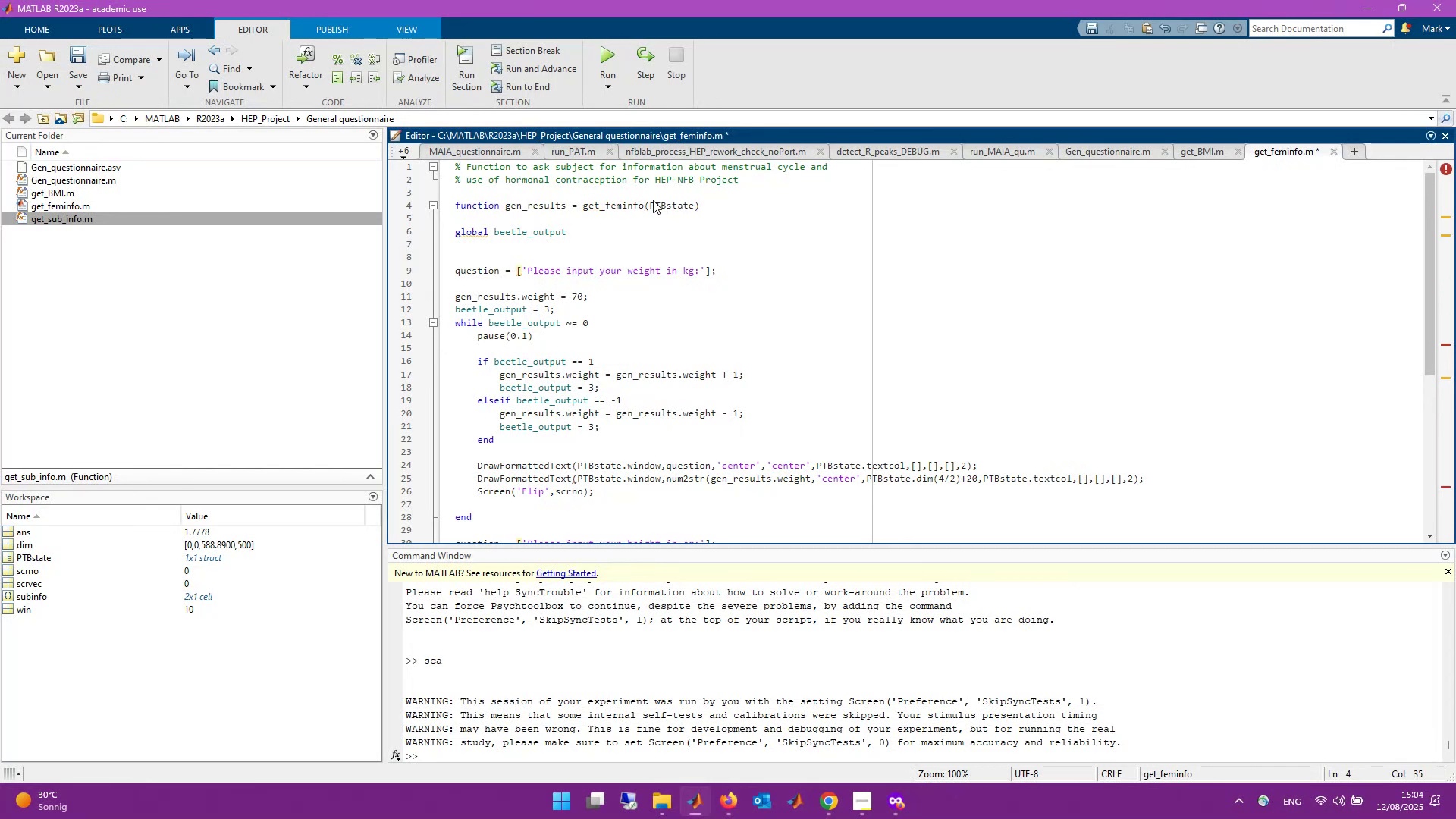 
scroll: coordinate [704, 218], scroll_direction: down, amount: 1.0
 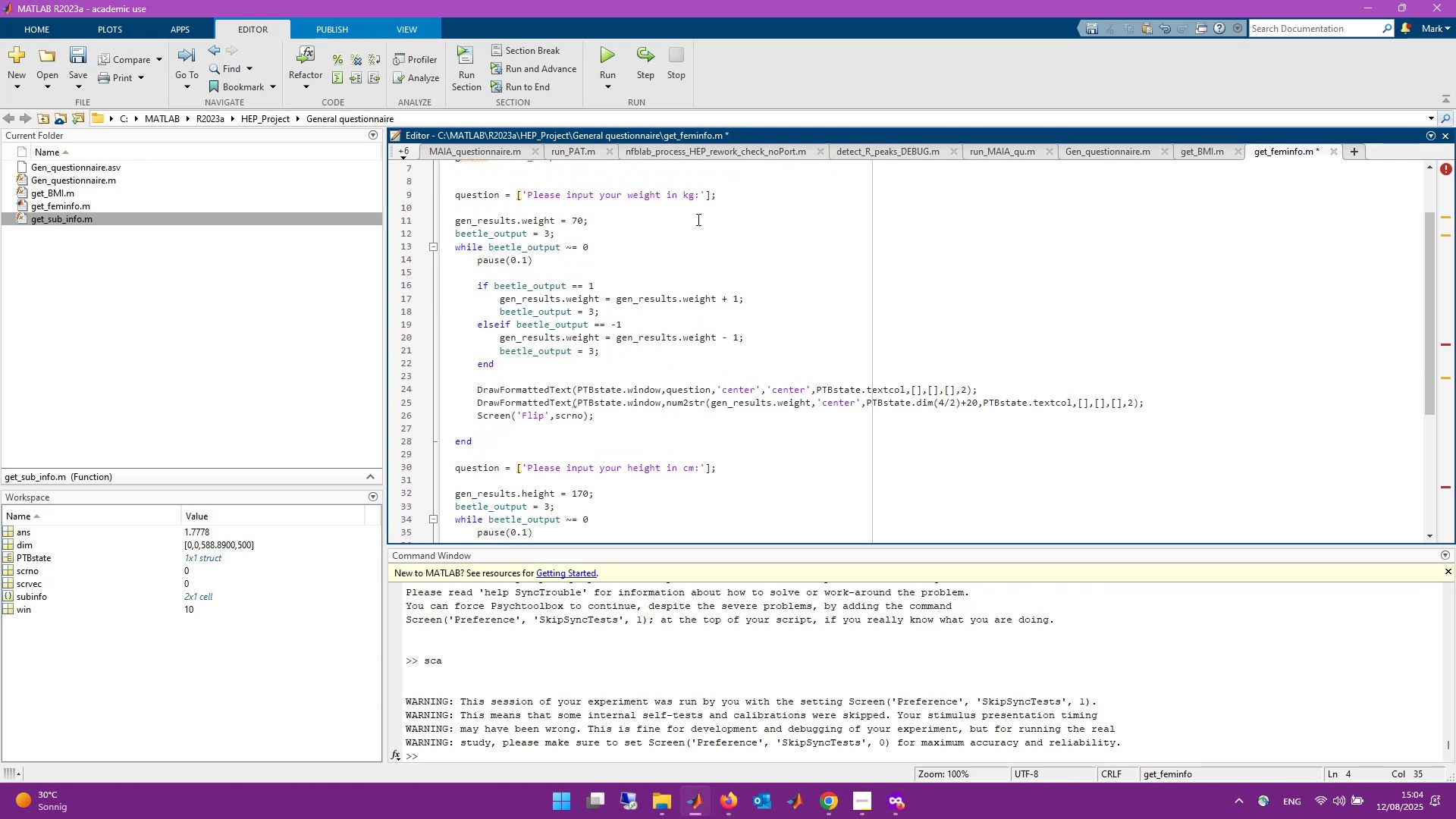 
scroll: coordinate [697, 219], scroll_direction: up, amount: 1.0
 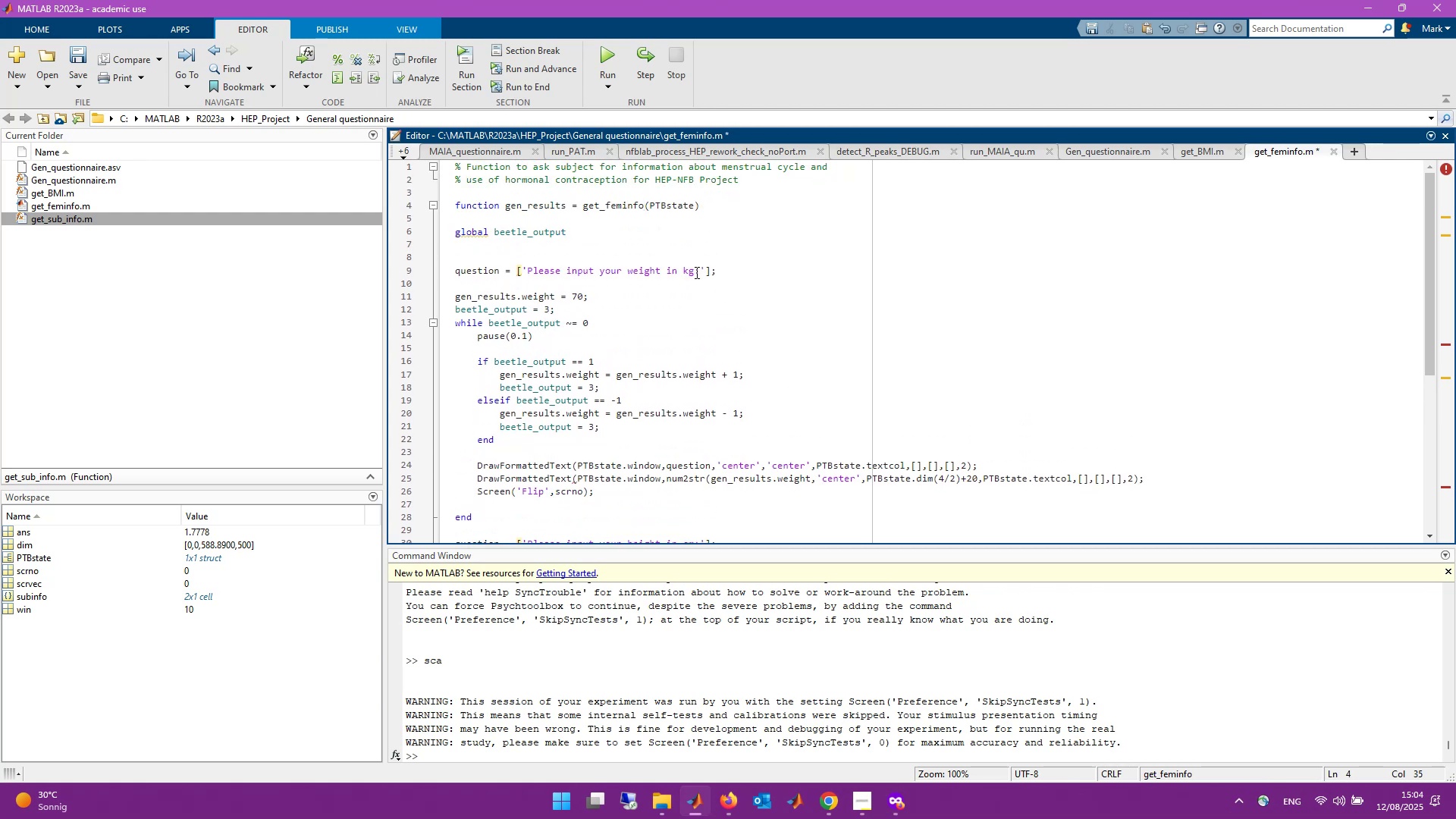 
left_click_drag(start_coordinate=[698, 272], to_coordinate=[528, 274])
 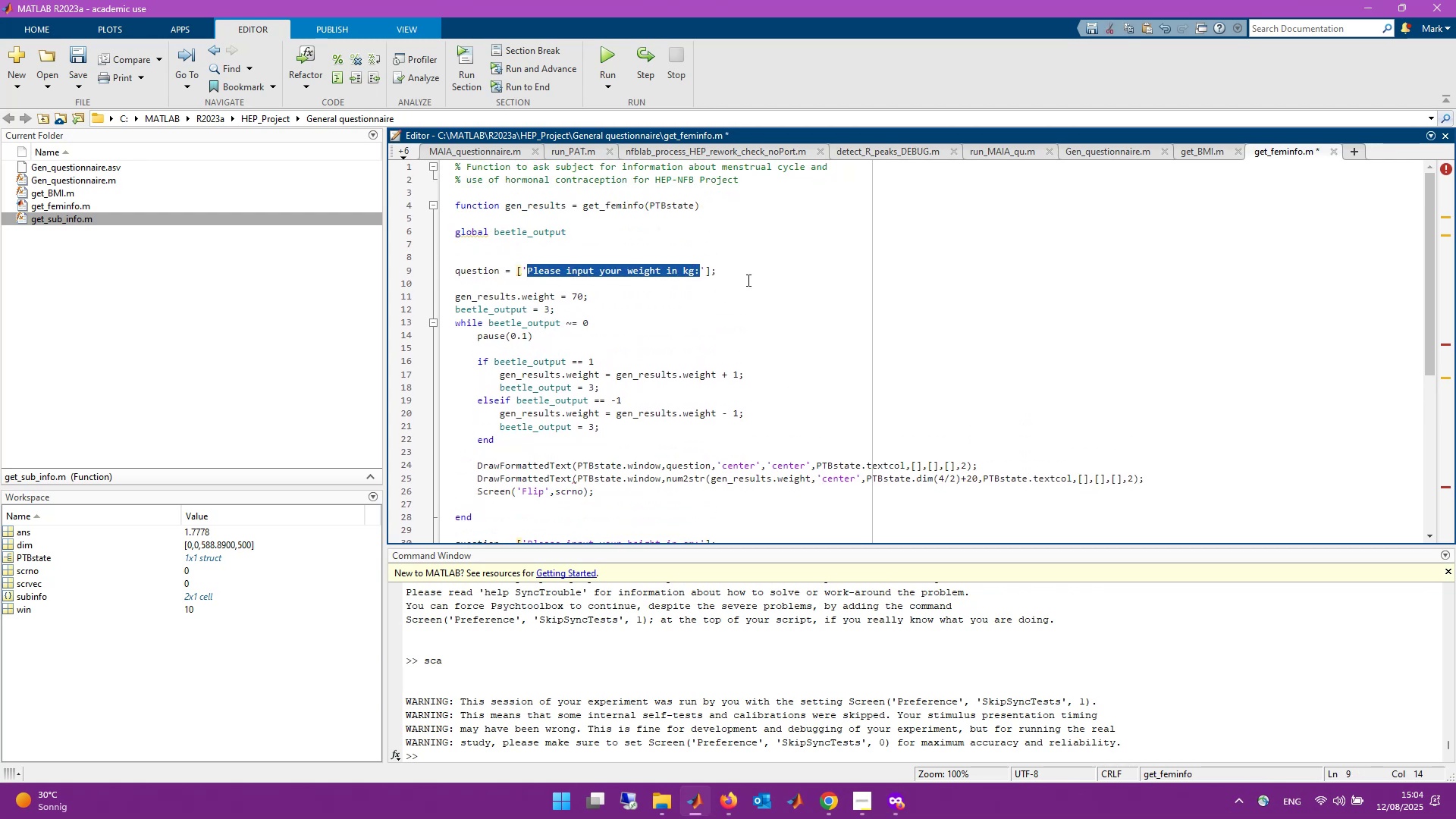 
hold_key(key=ShiftLeft, duration=4.07)
 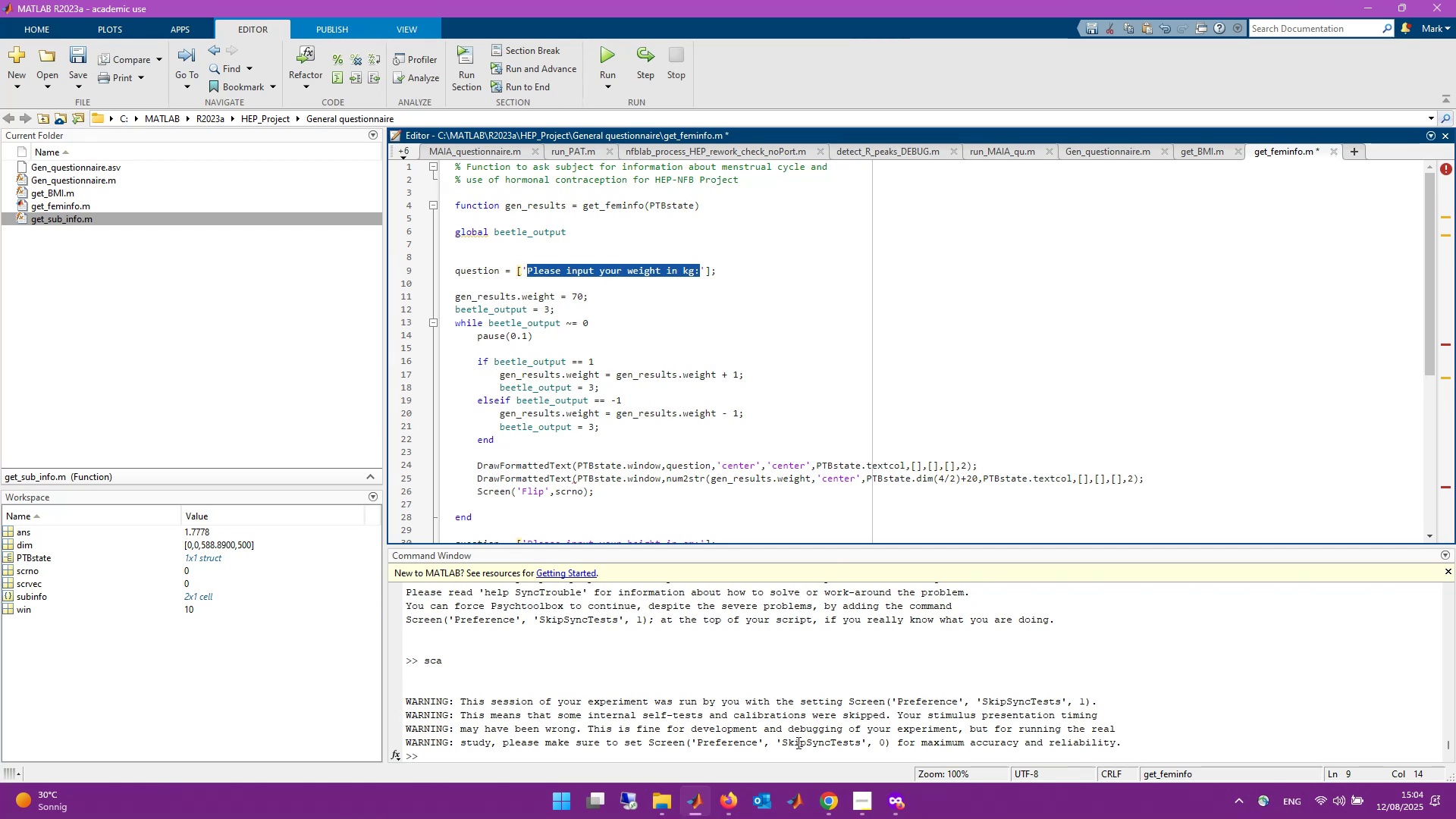 
left_click([730, 818])
 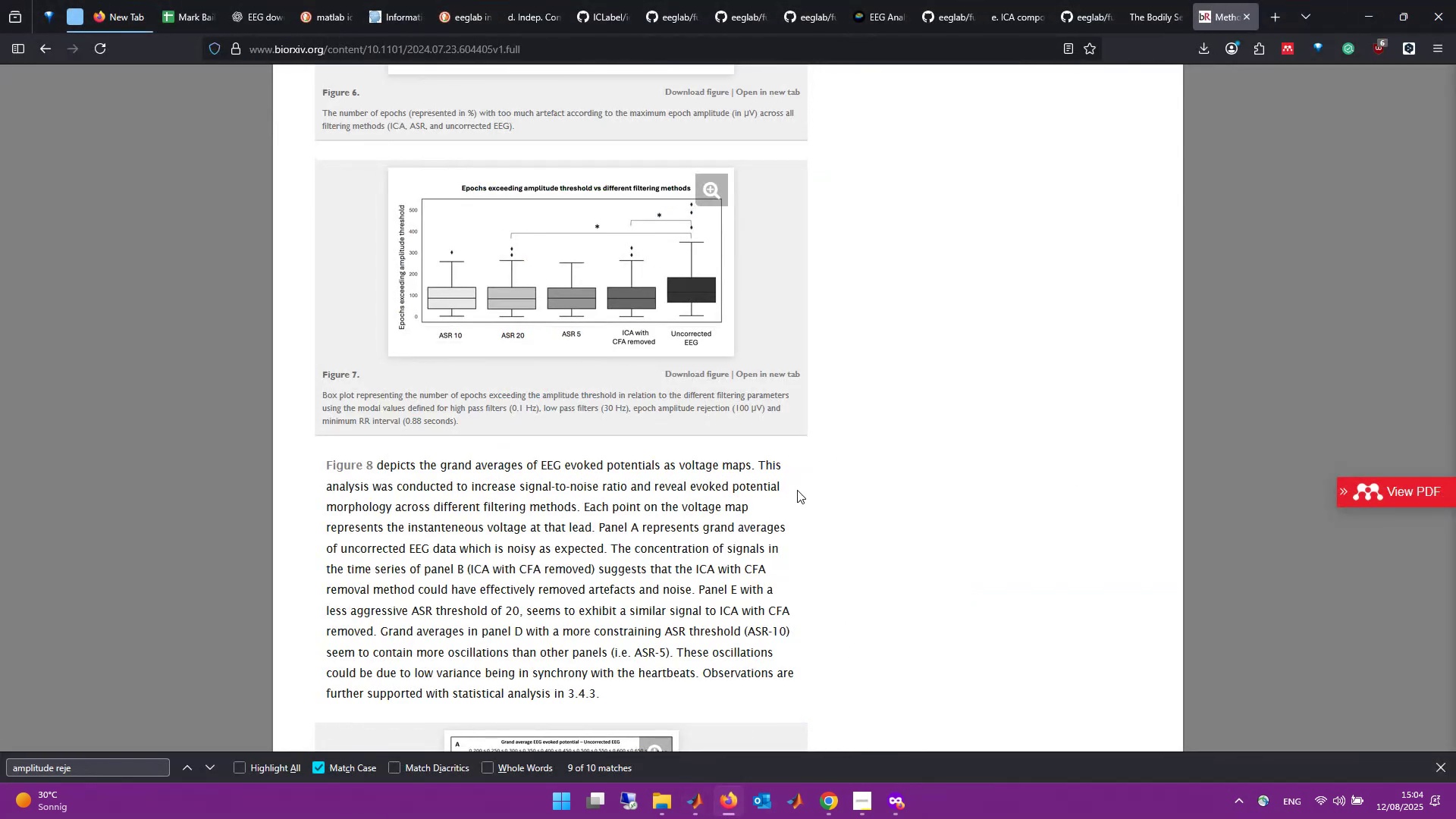 
left_click([809, 437])
 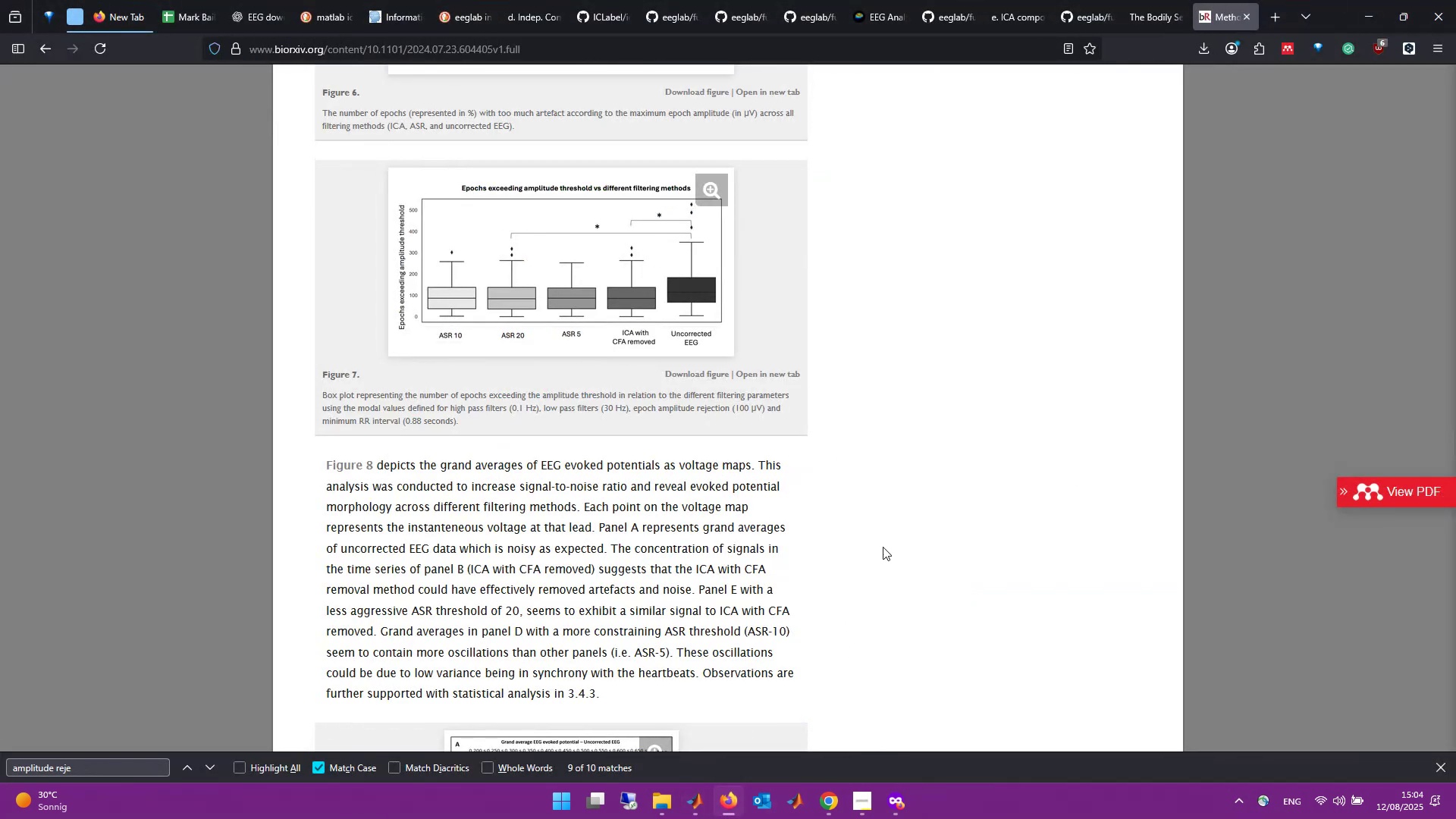 
left_click([913, 813])
 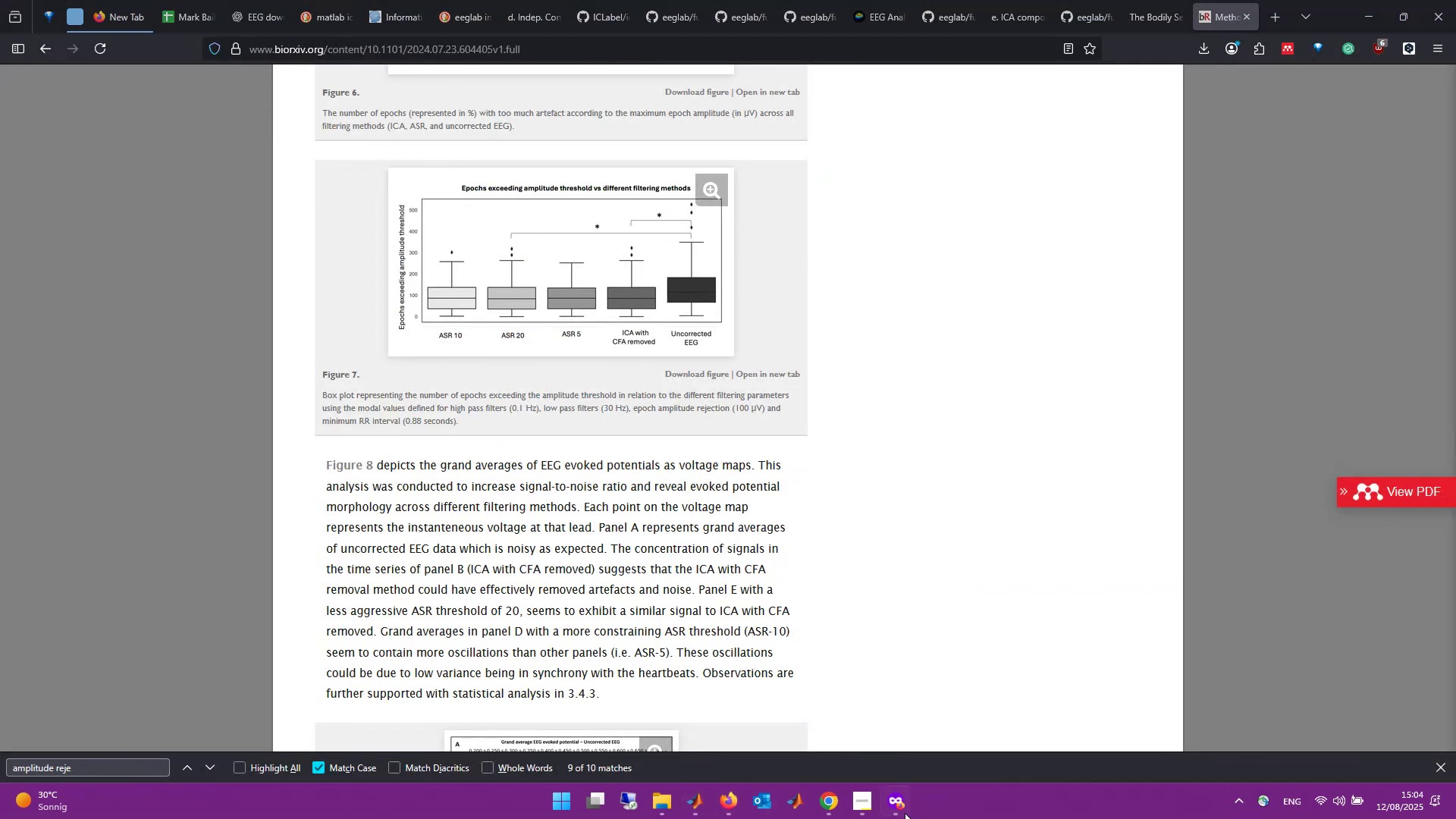 
left_click([904, 813])
 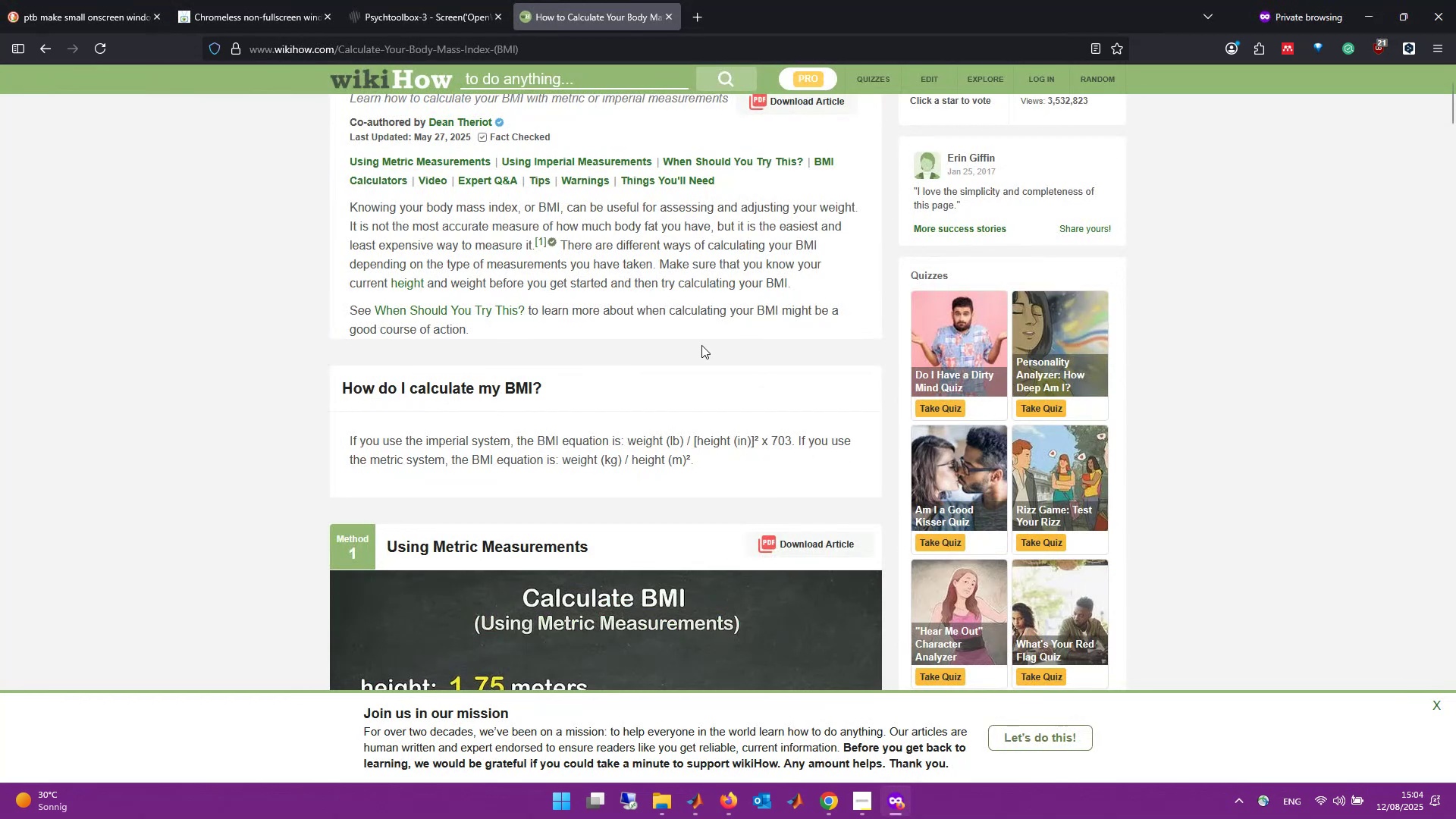 
scroll: coordinate [701, 345], scroll_direction: up, amount: 2.0
 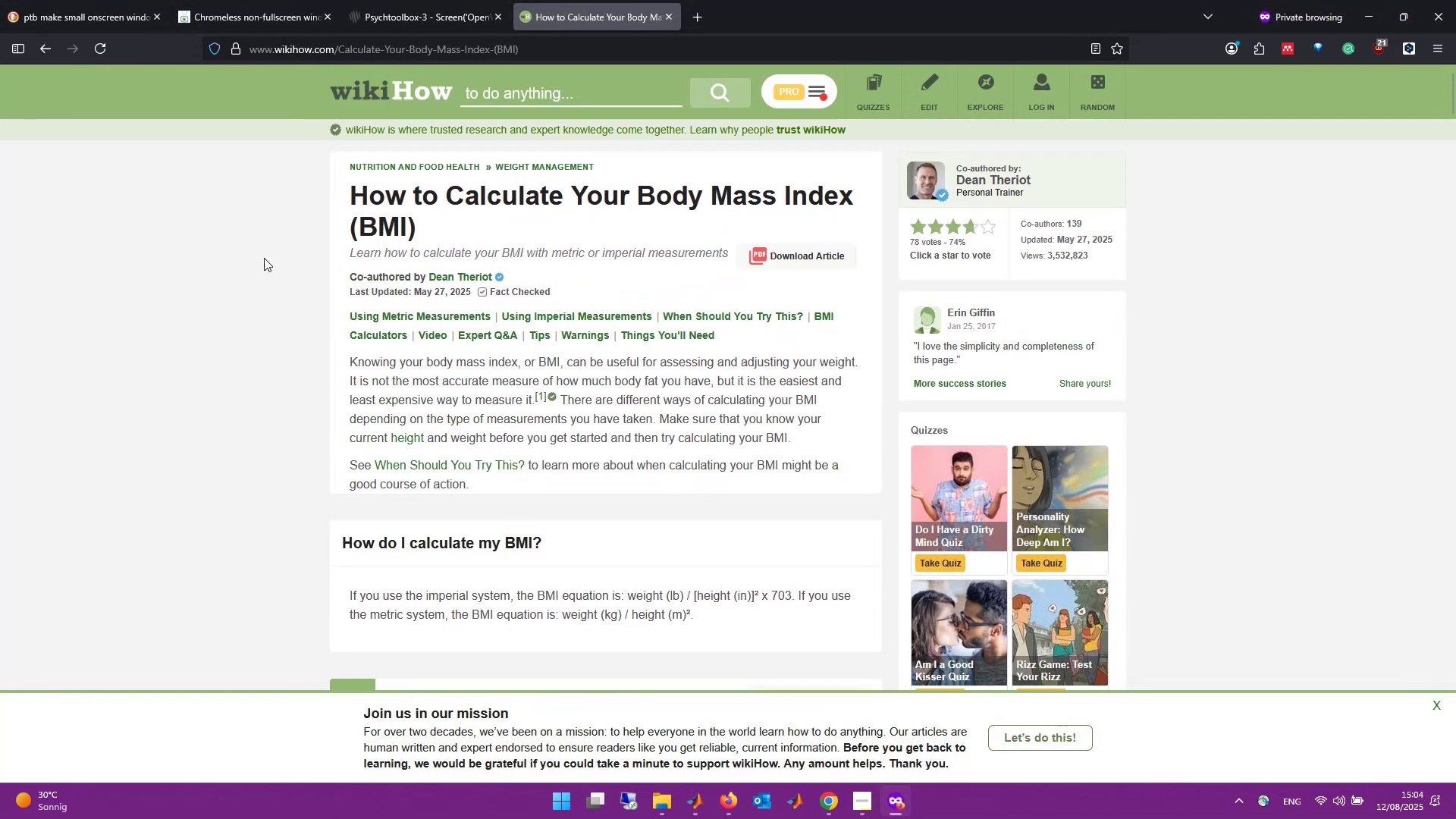 
left_click([249, 296])
 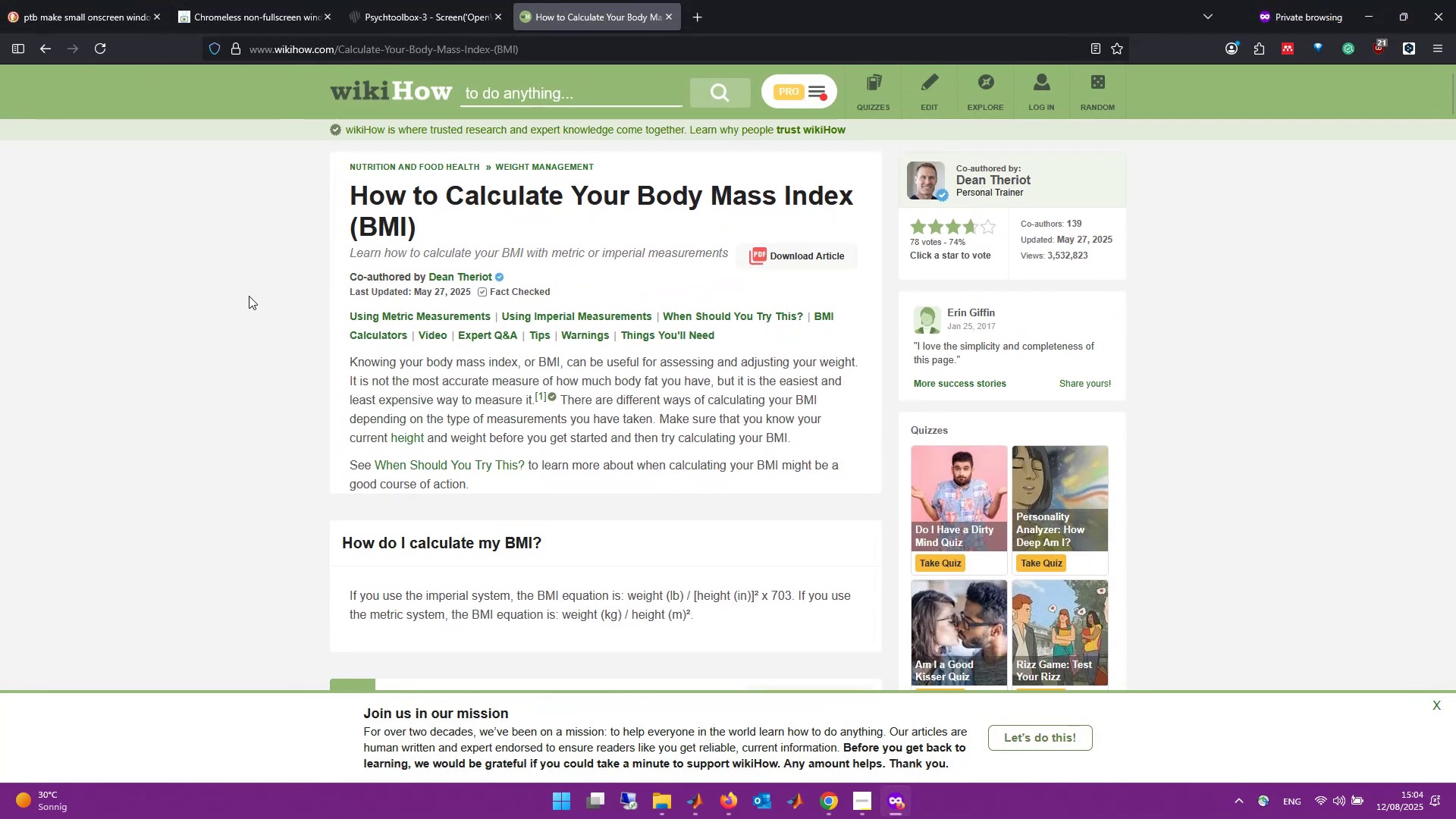 
hold_key(key=ShiftLeft, duration=1.65)
 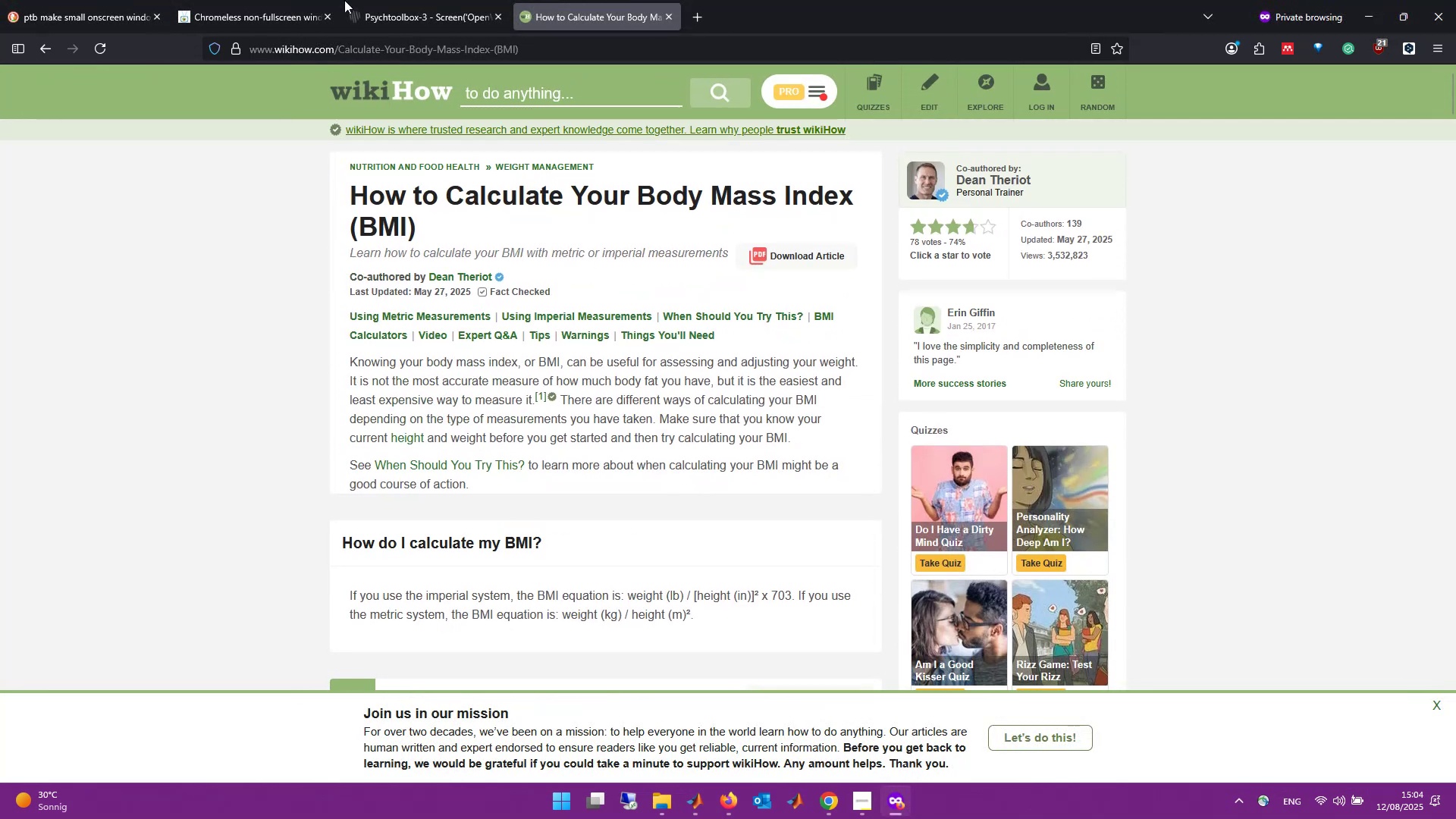 
hold_key(key=ControlLeft, duration=1.64)
 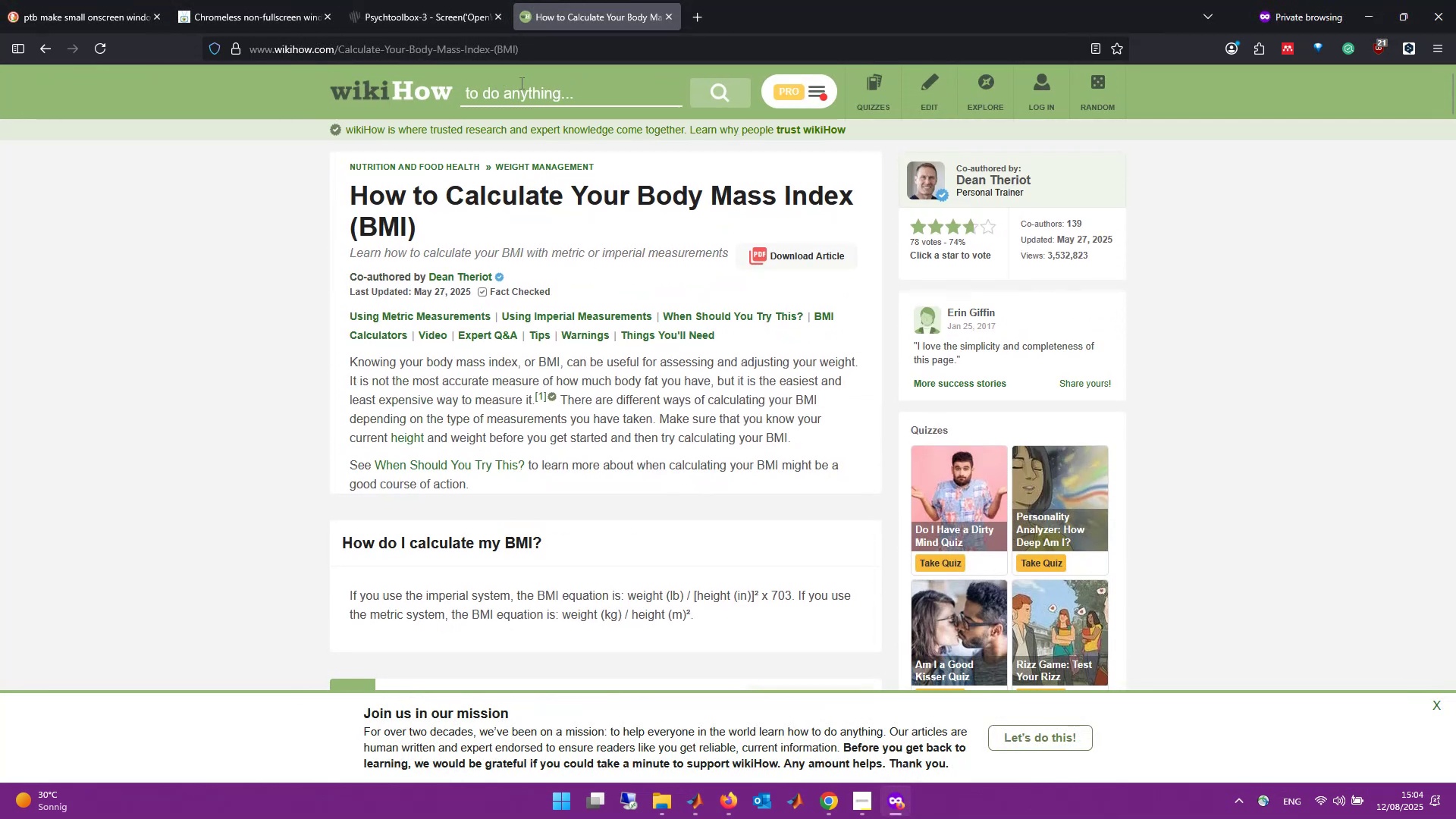 
left_click([577, 48])
 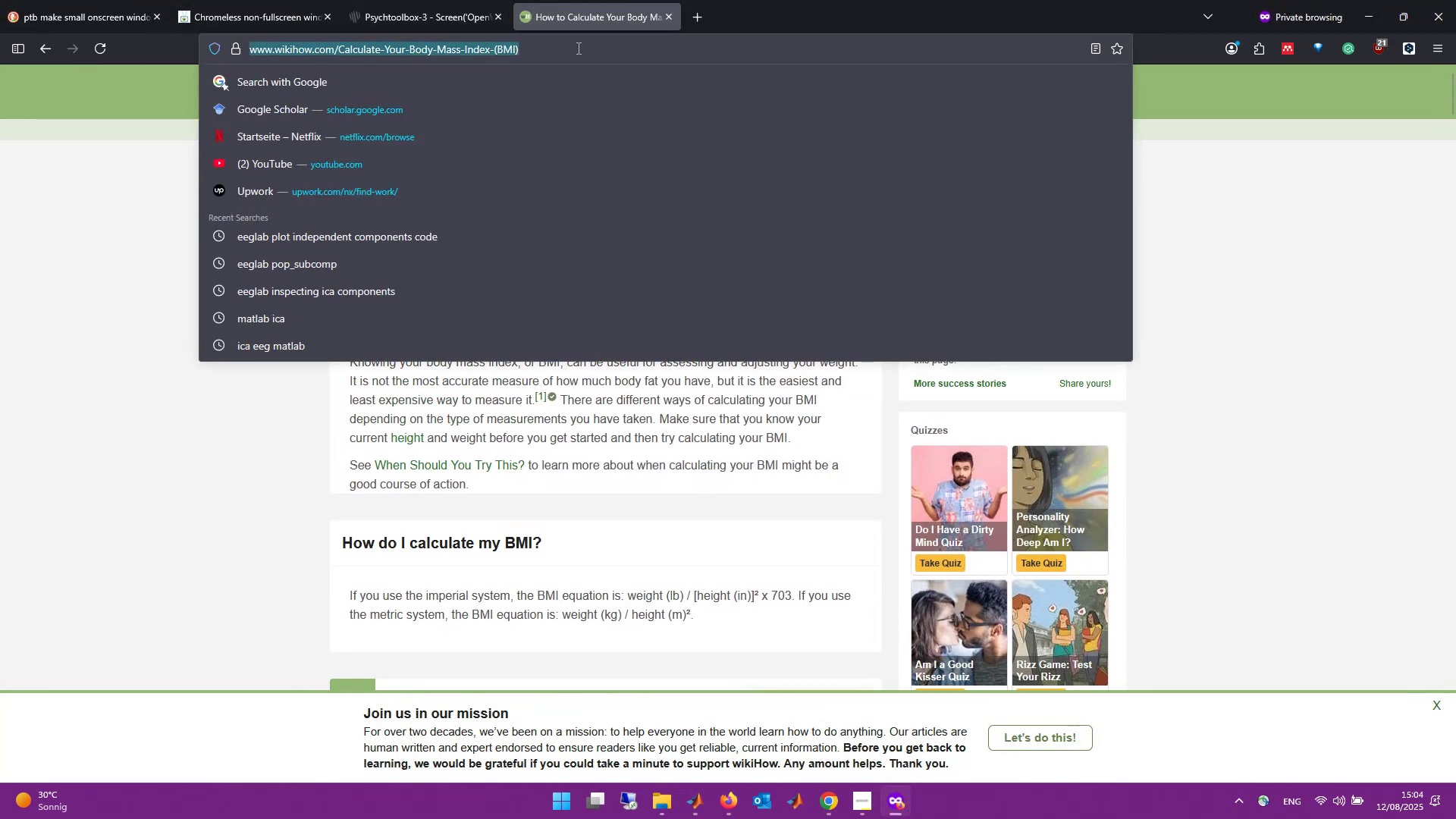 
type(experiment questionnaire asking about menstrual cycel)
 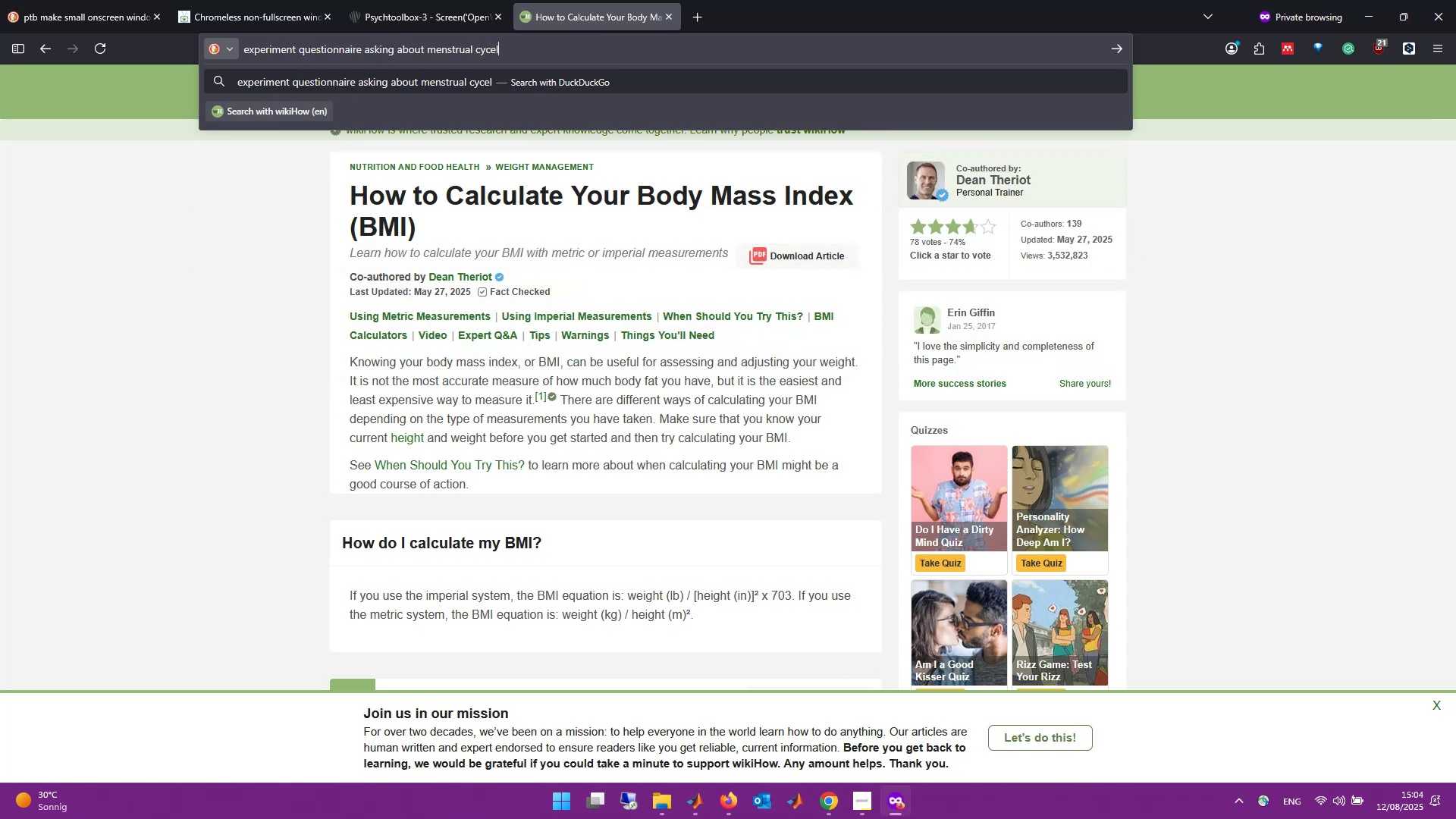 
key(Enter)
 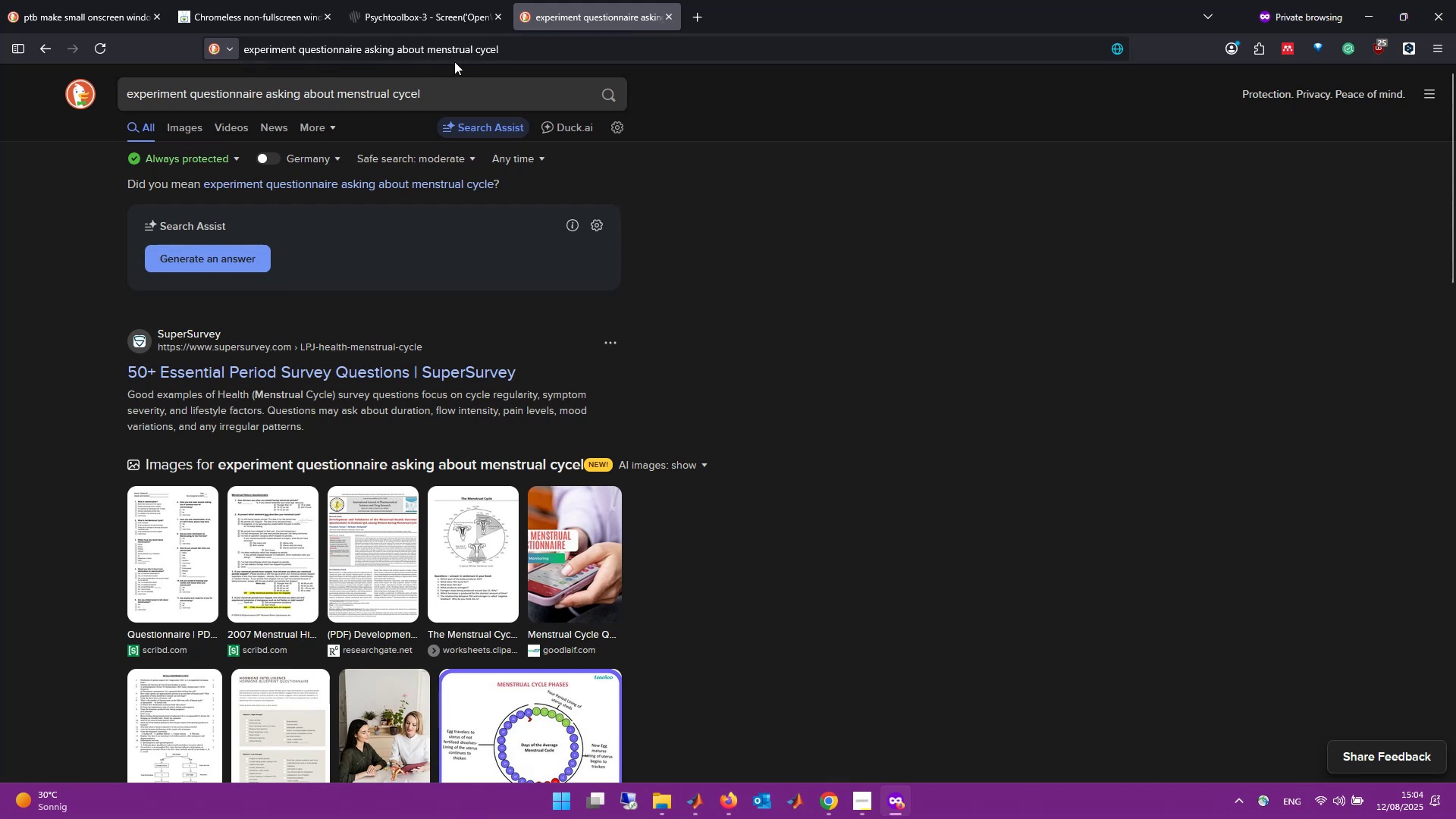 
left_click([474, 84])
 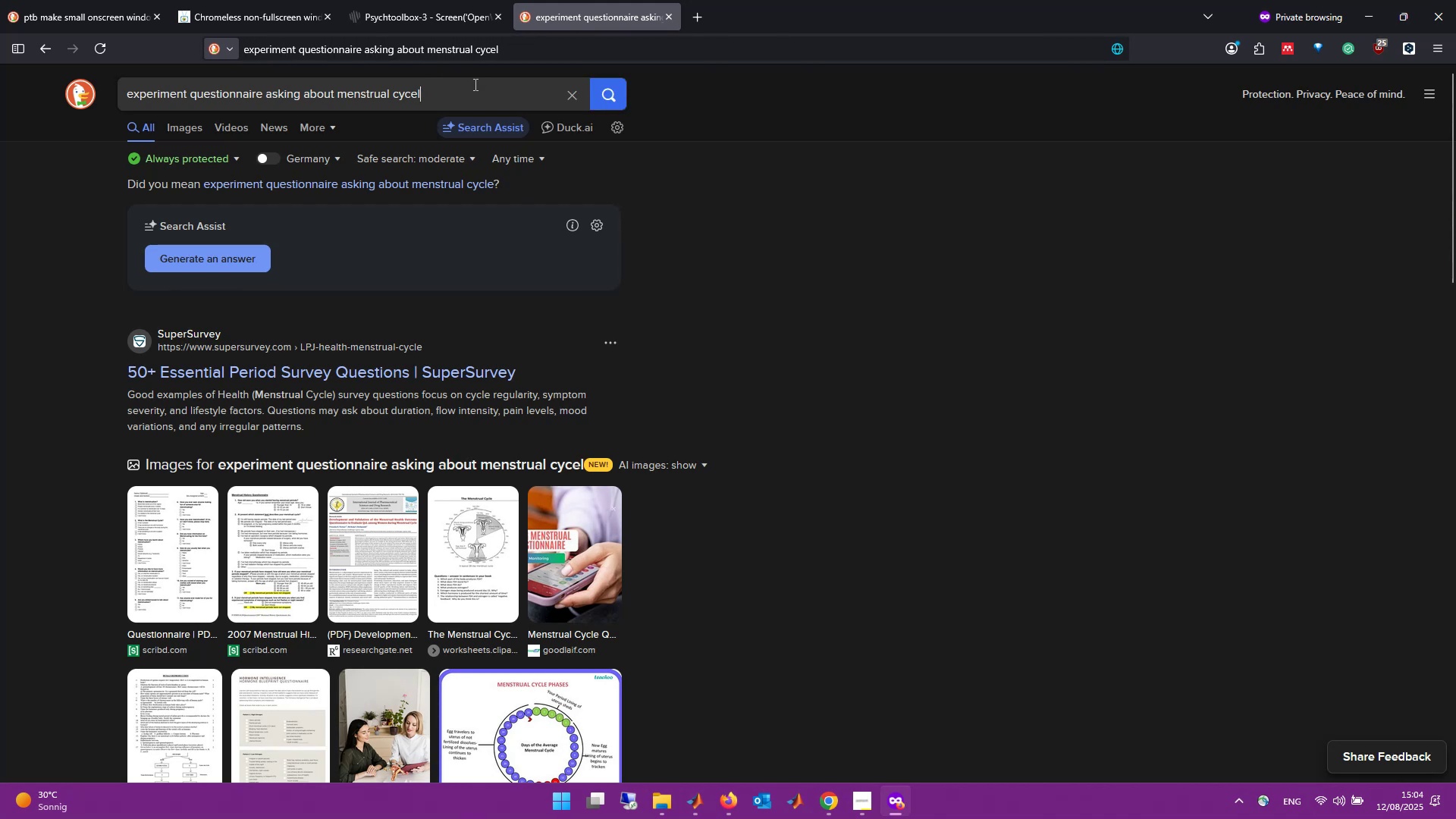 
key(Backspace)
key(Backspace)
type(le)
 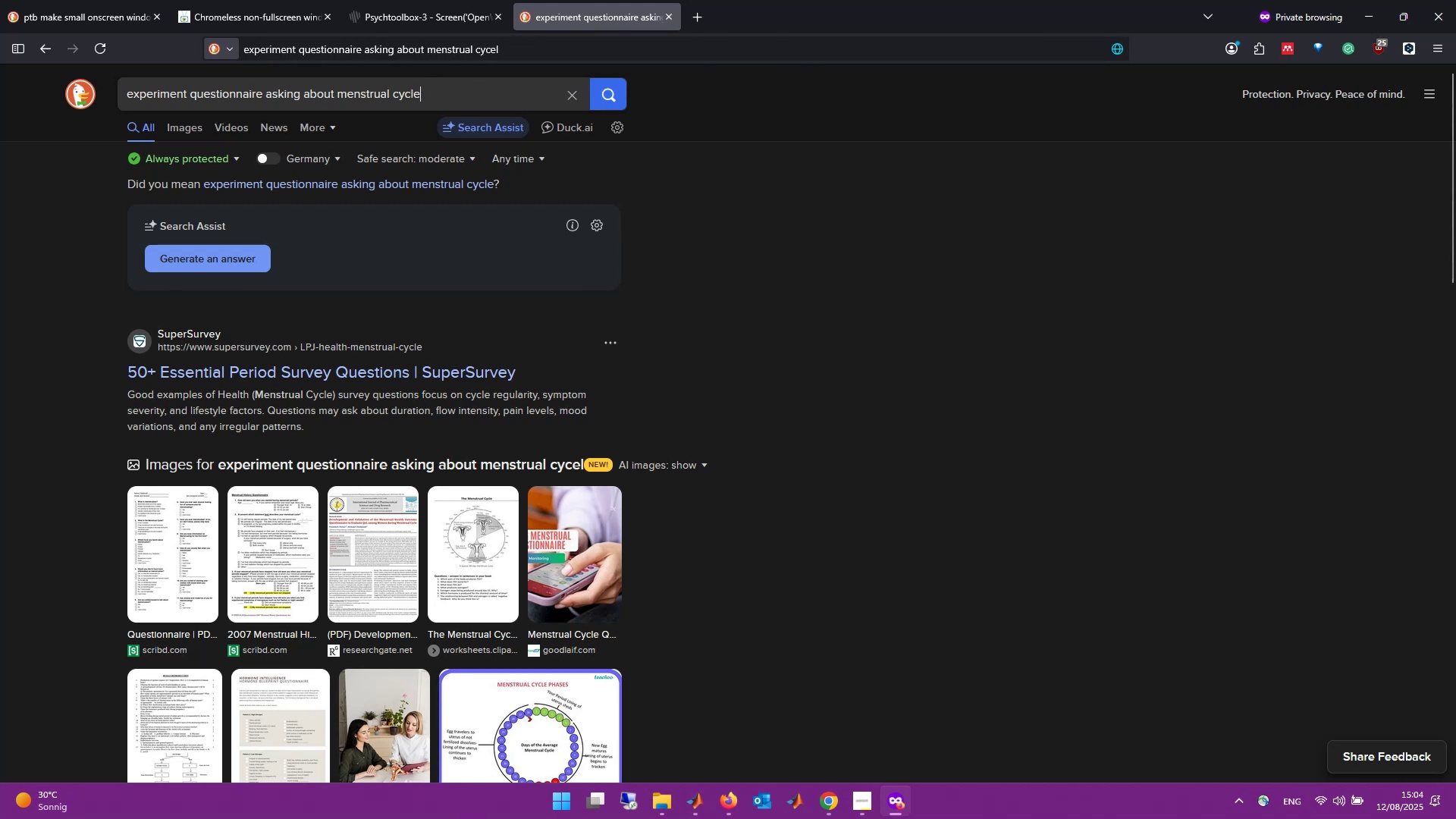 
key(Enter)
 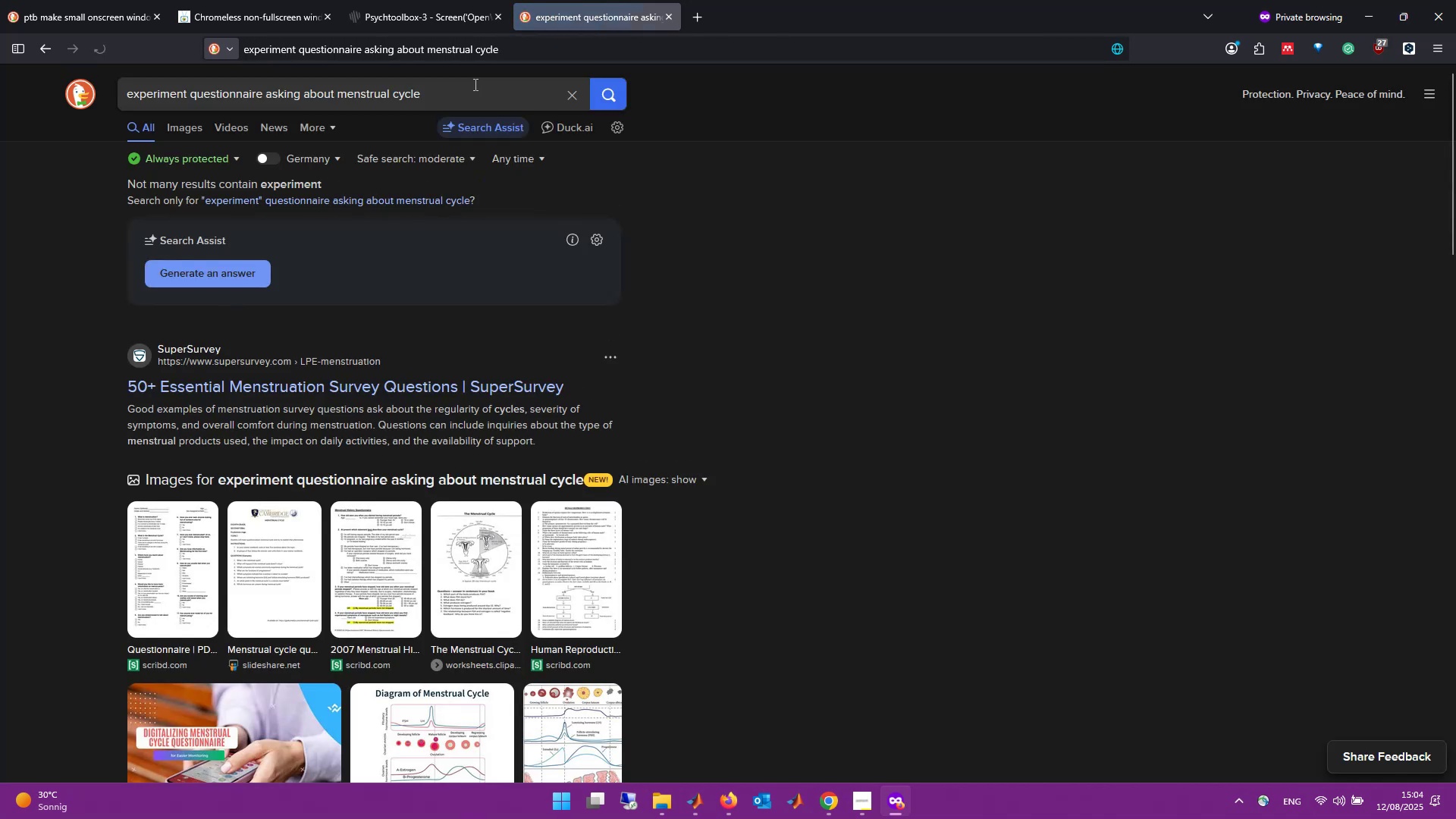 
scroll: coordinate [624, 400], scroll_direction: down, amount: 8.0
 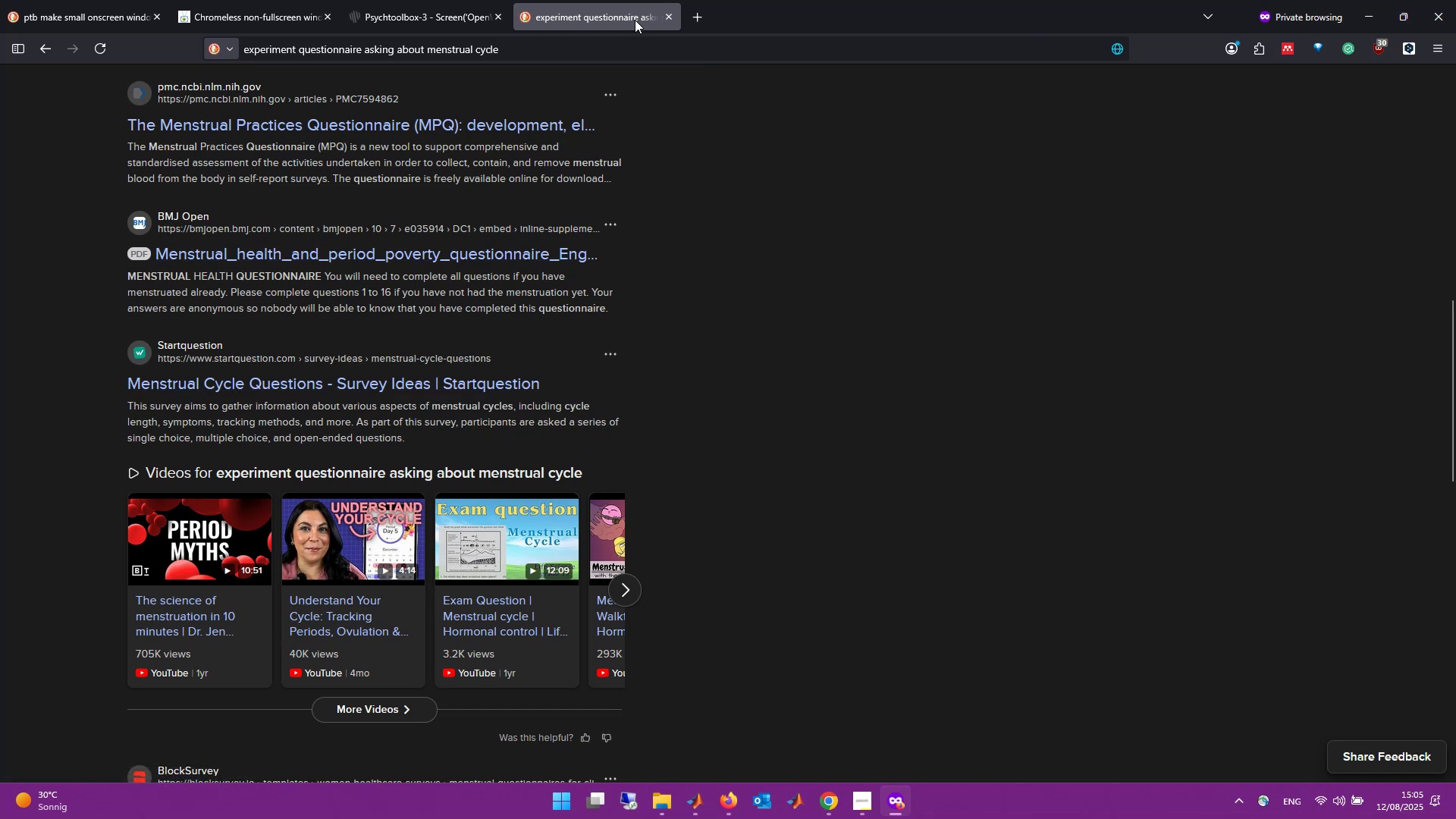 
wait(6.32)
 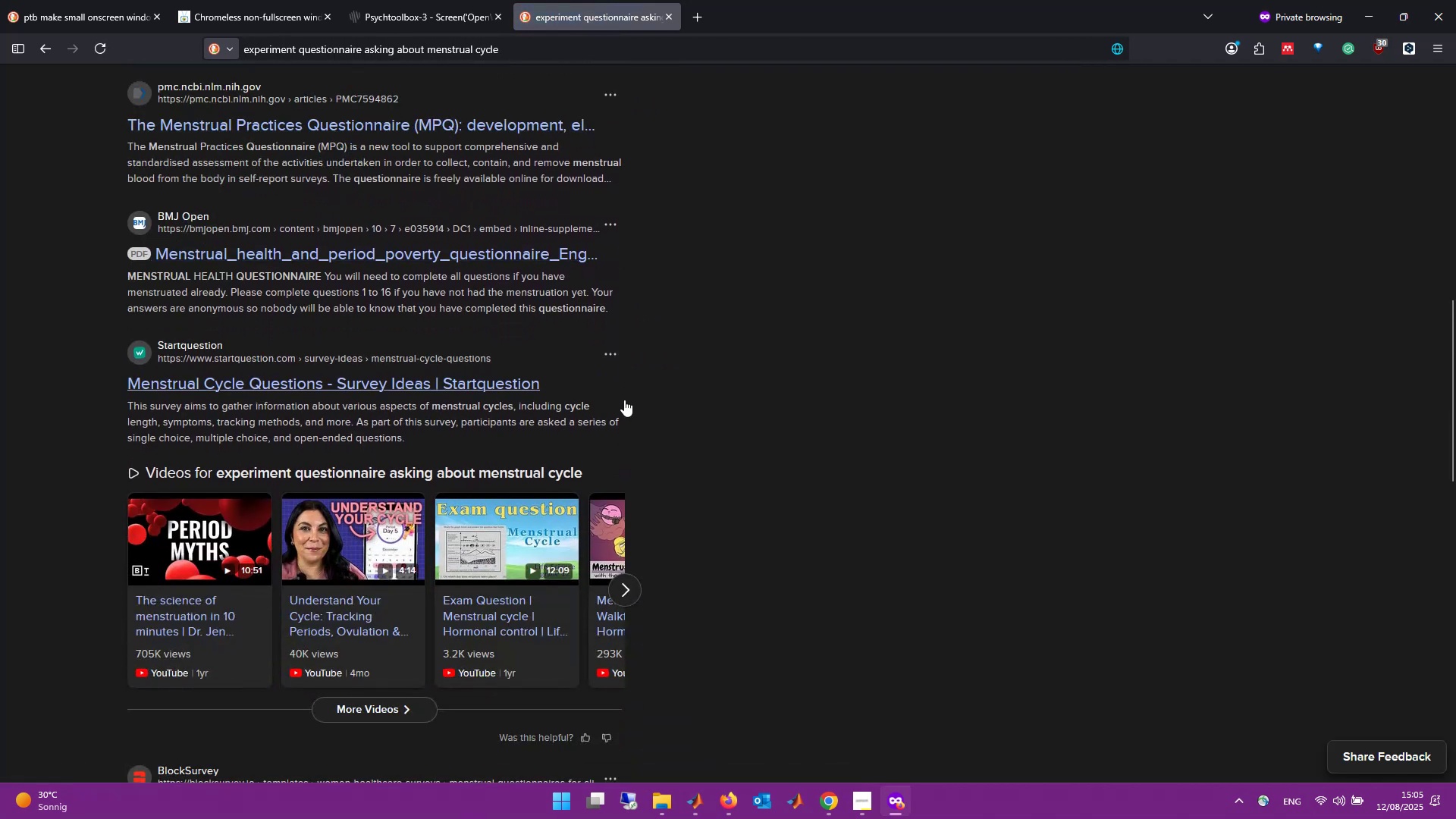 
left_click([668, 19])
 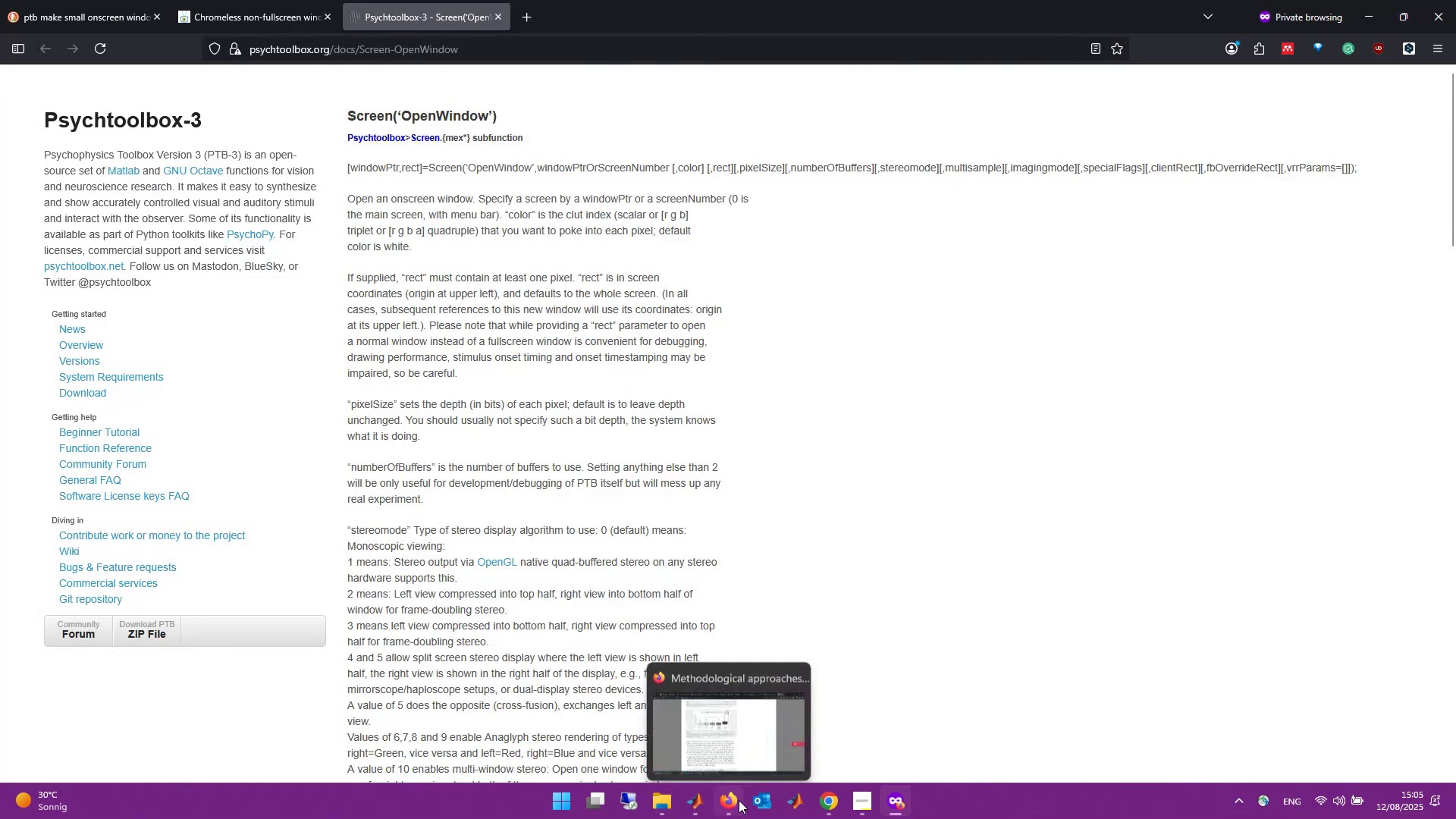 
left_click([738, 729])
 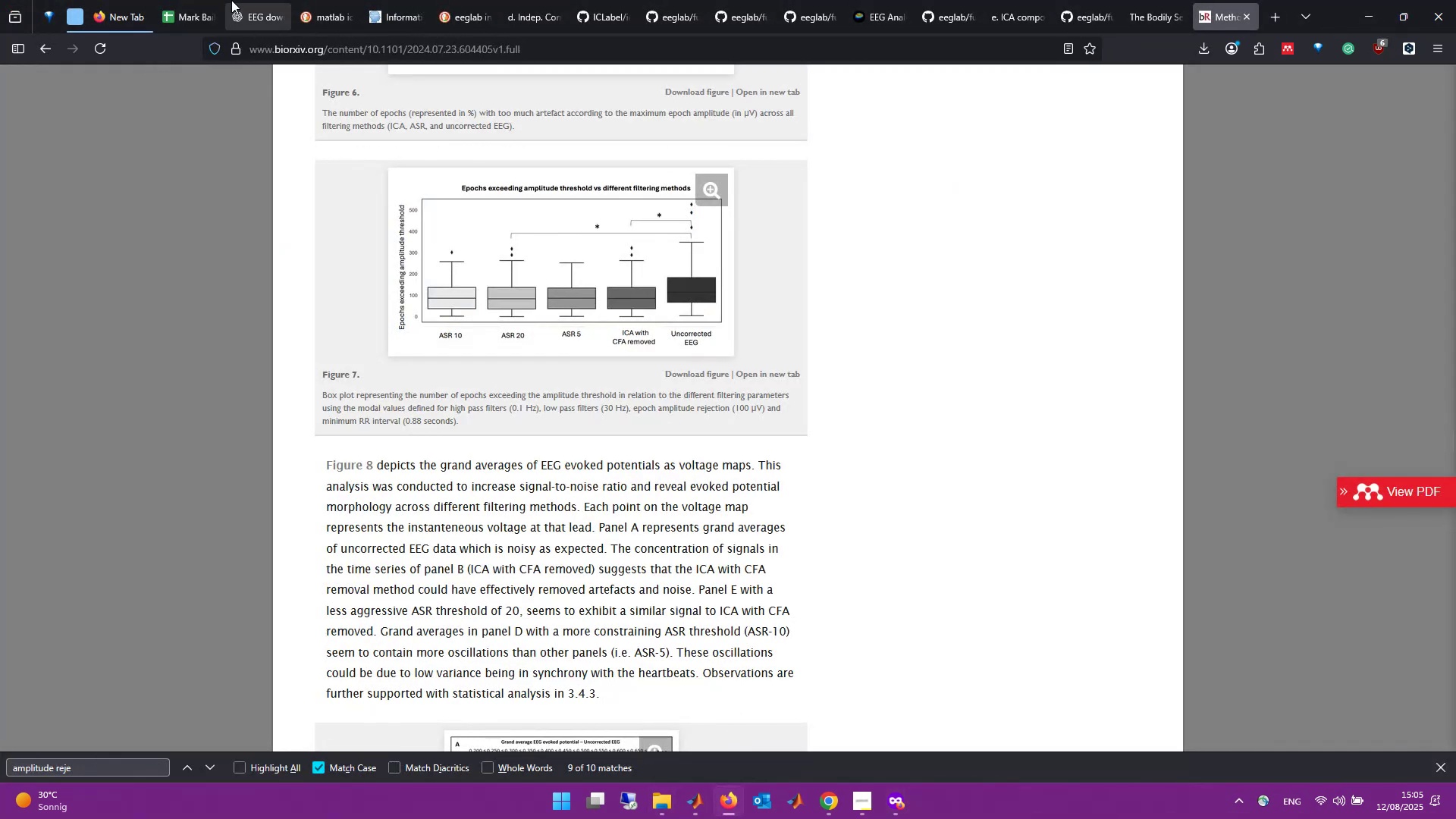 
left_click([243, 0])
 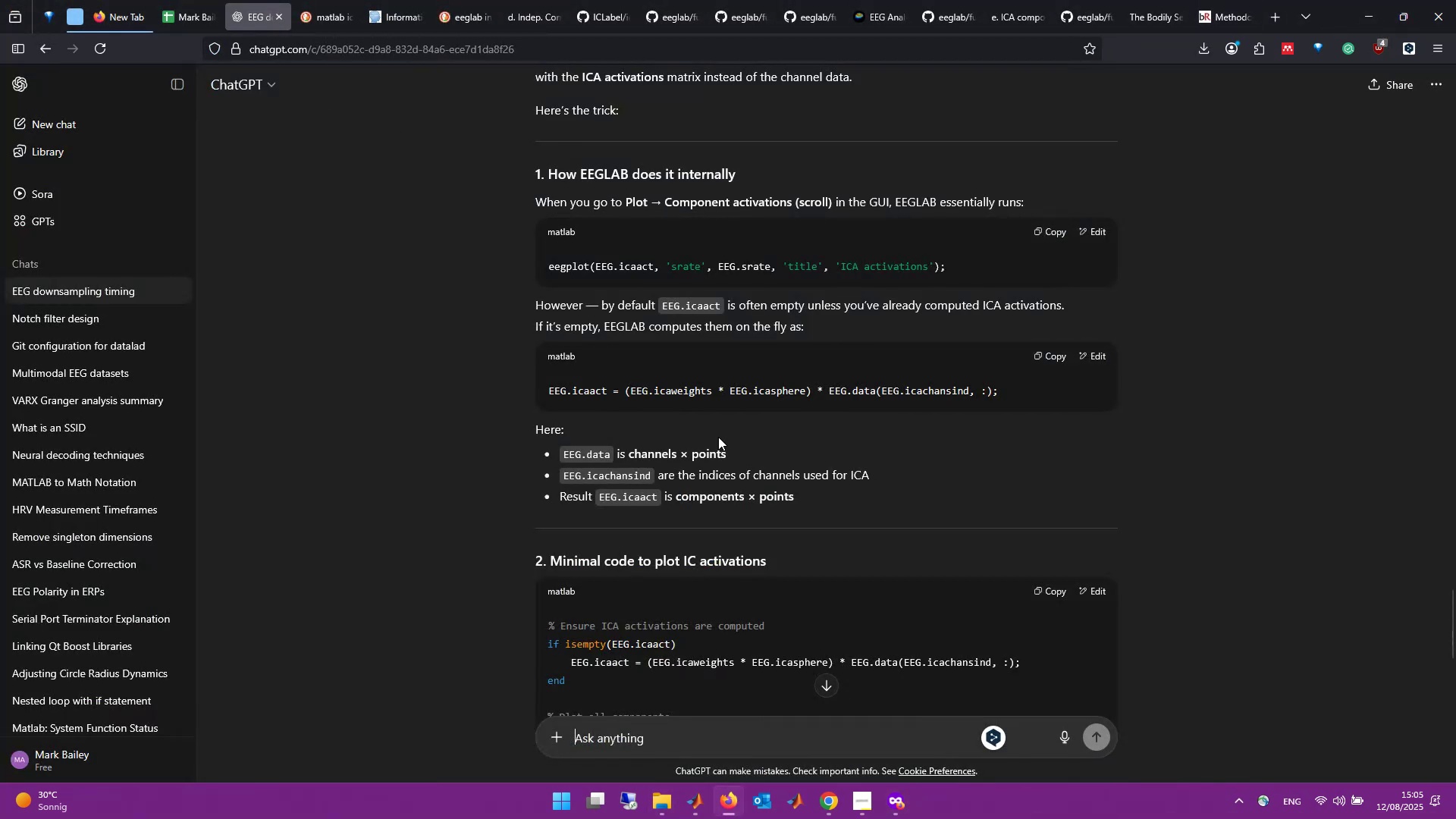 
scroll: coordinate [696, 462], scroll_direction: down, amount: 9.0
 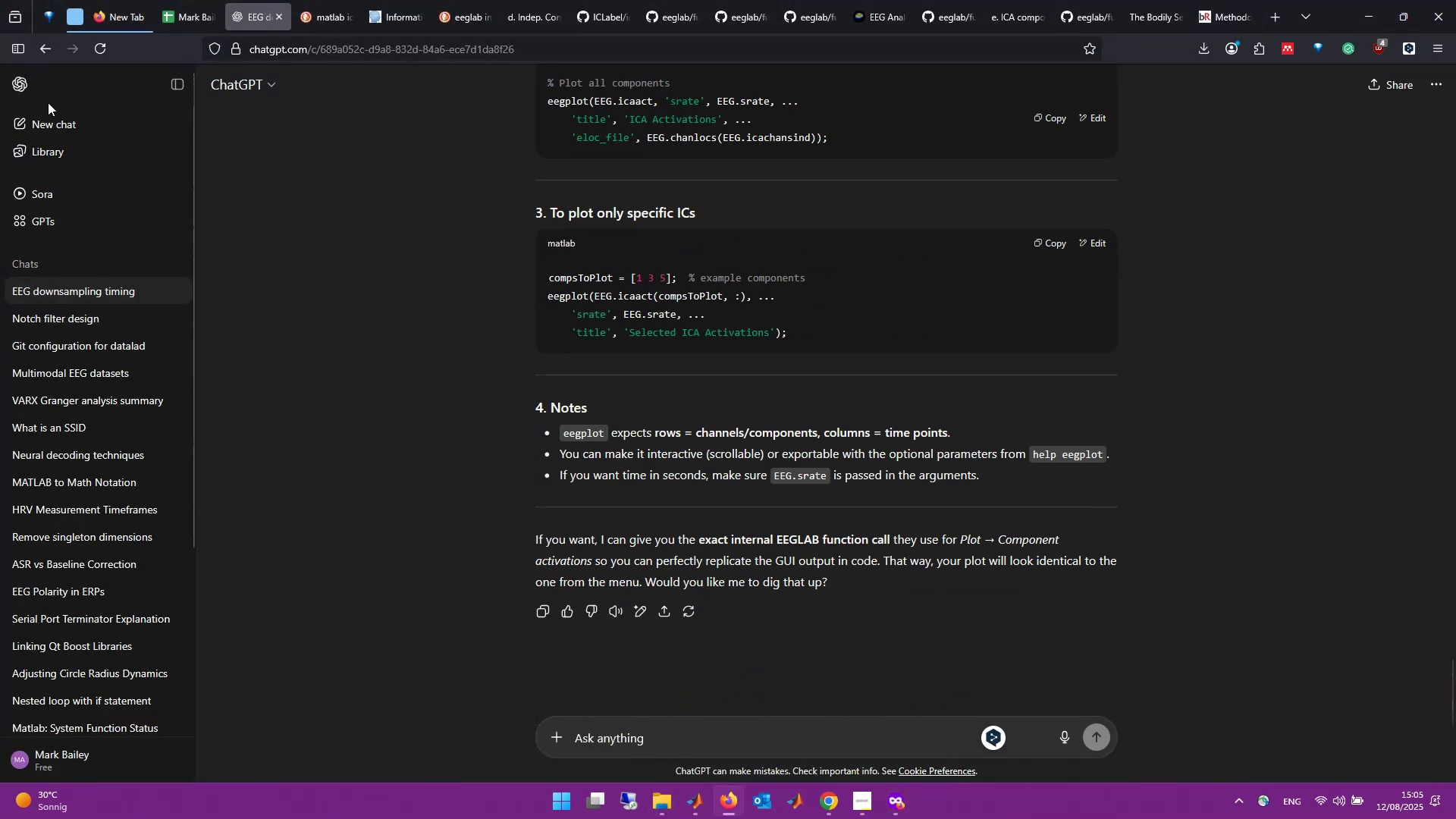 
left_click([60, 133])
 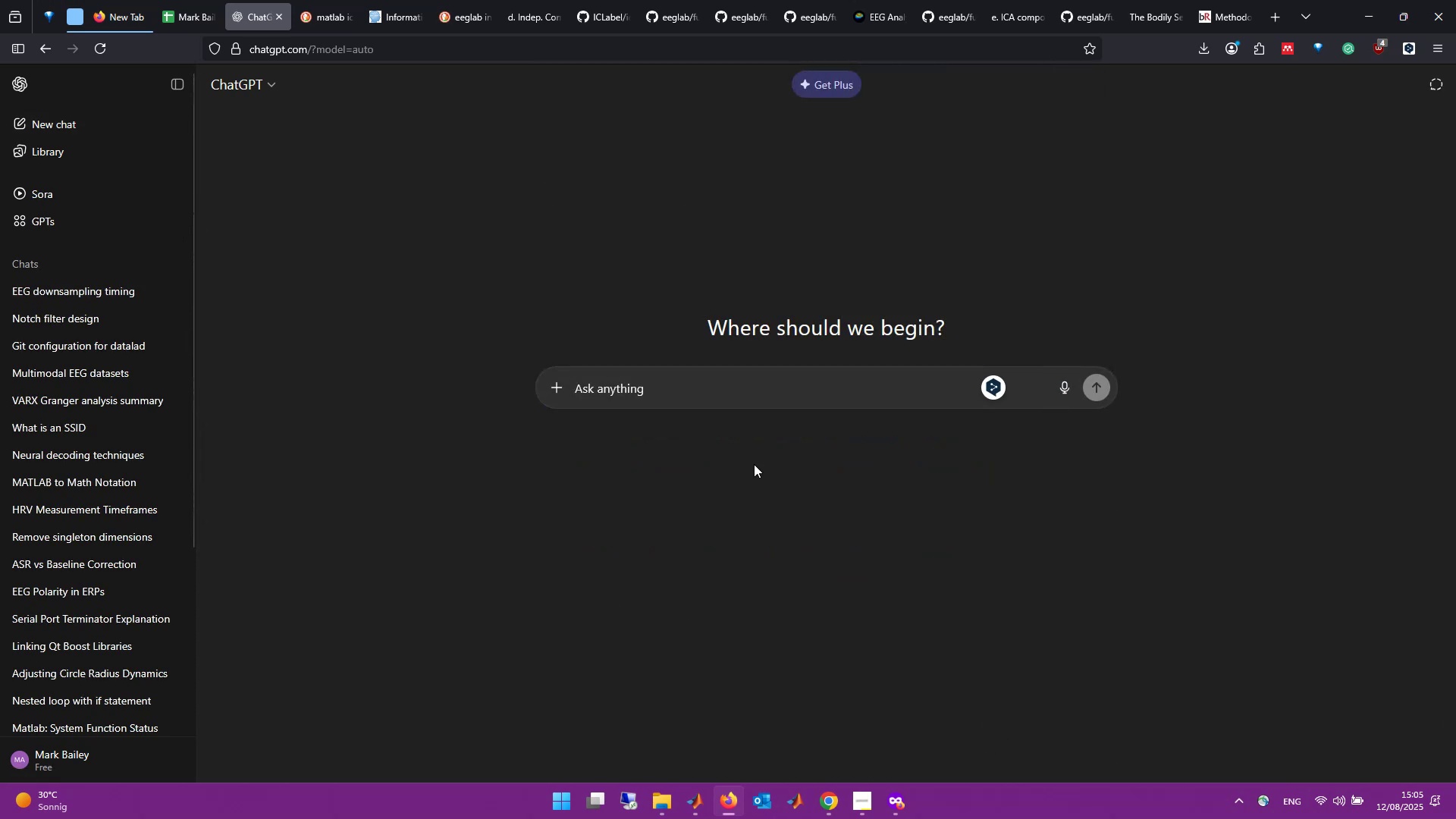 
left_click([752, 397])
 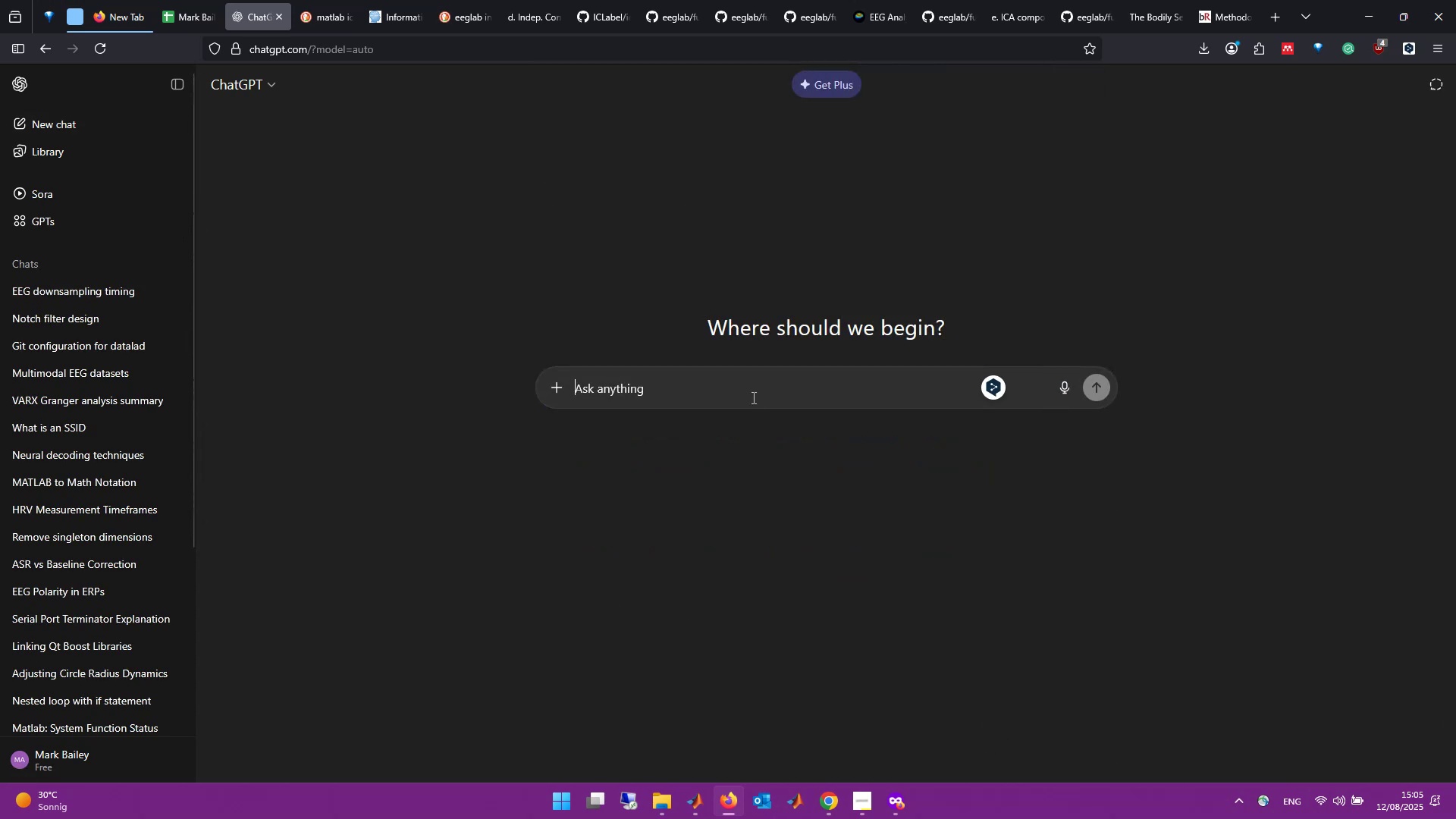 
type(In )
 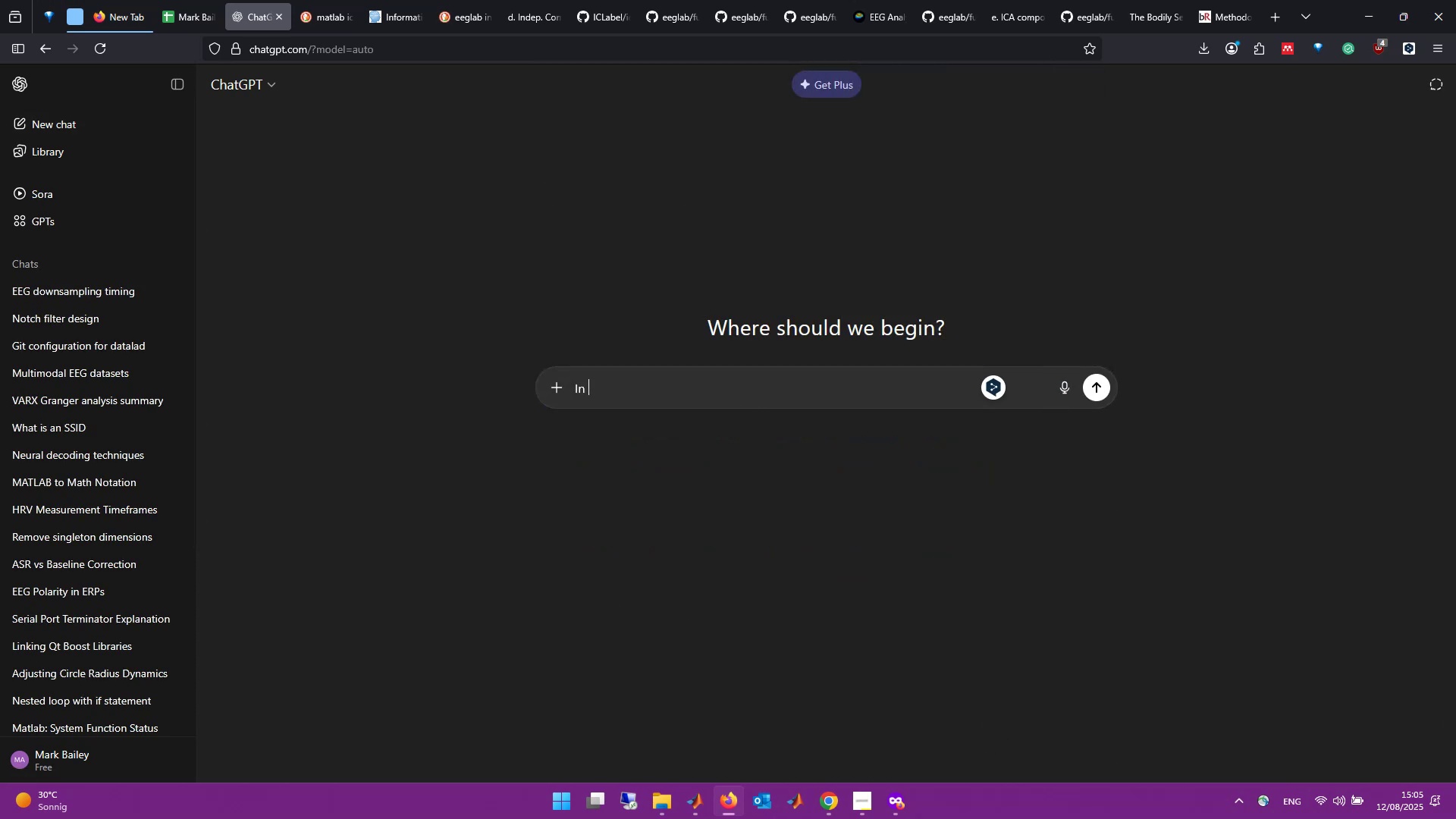 
type(an experiment where )
 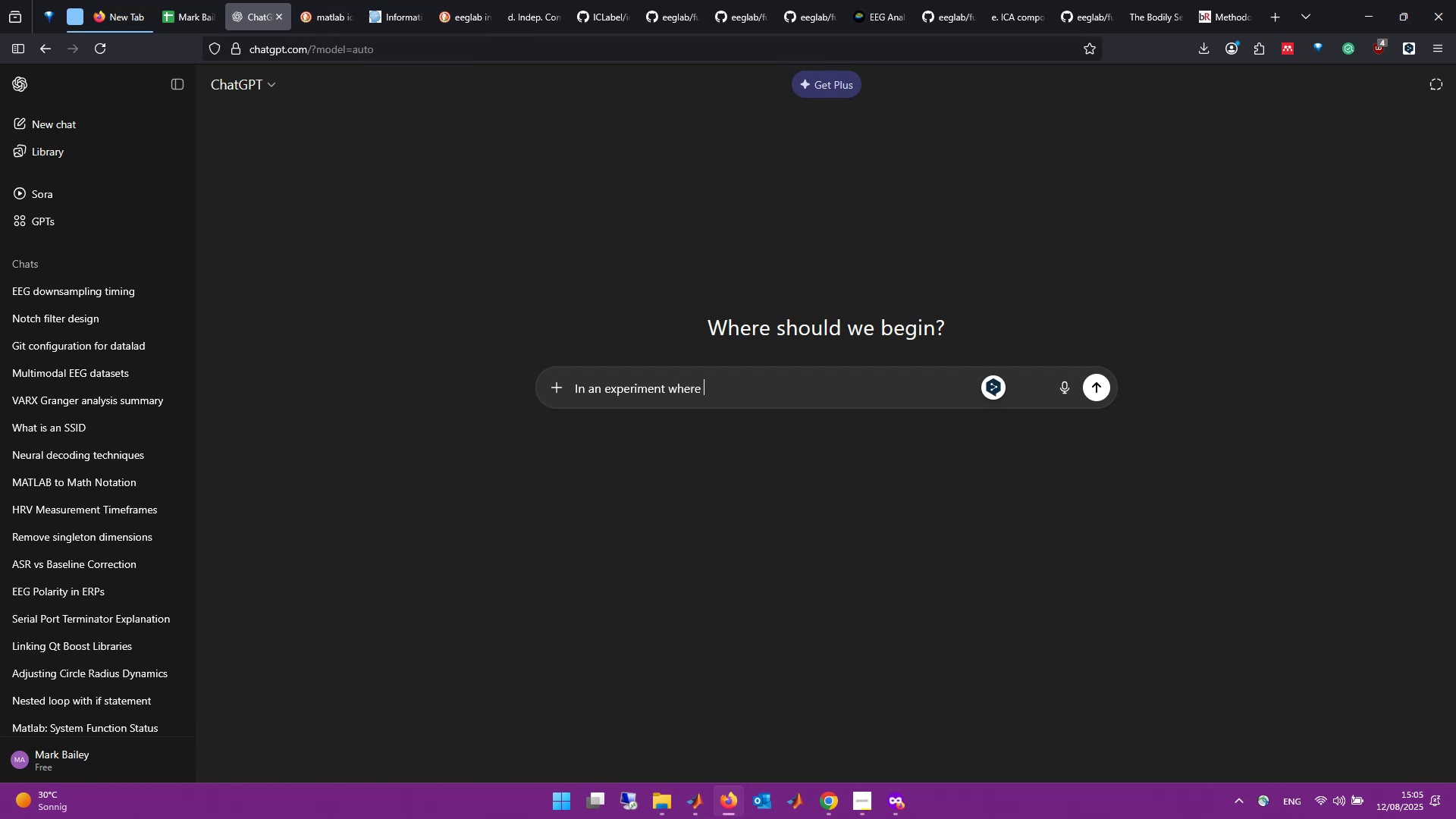 
type(oen nee)
key(Backspace)
key(Backspace)
key(Backspace)
key(Backspace)
key(Backspace)
key(Backspace)
type(nee)
key(Backspace)
type( needs to ask the pari)
key(Backspace)
type(ticipant about the stage of thi)
key(Backspace)
type(eir menstu)
key(Backspace)
type(rual cycle )
 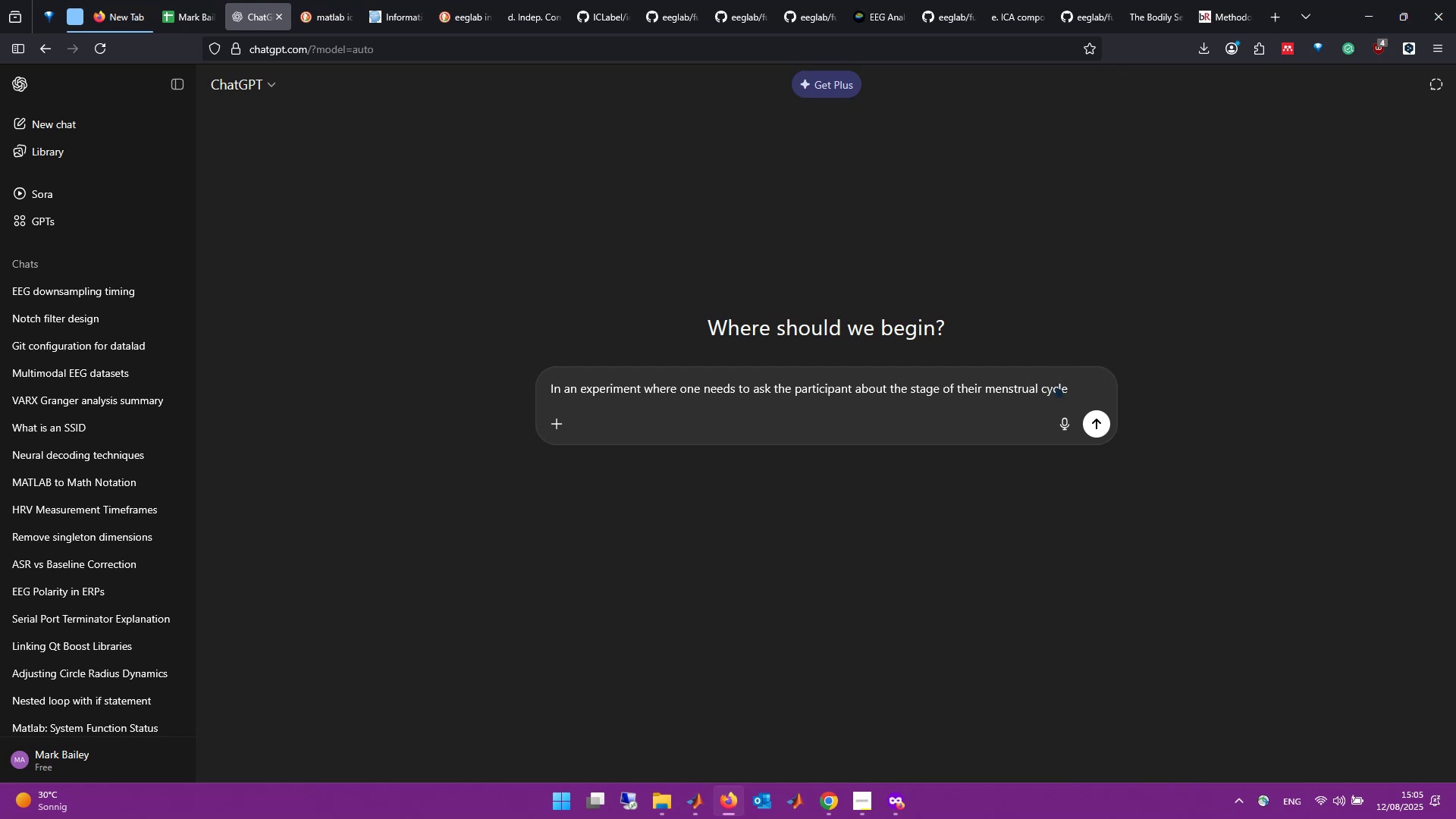 
type(as it may be a confound, what is the ordinary way to do this?)
 